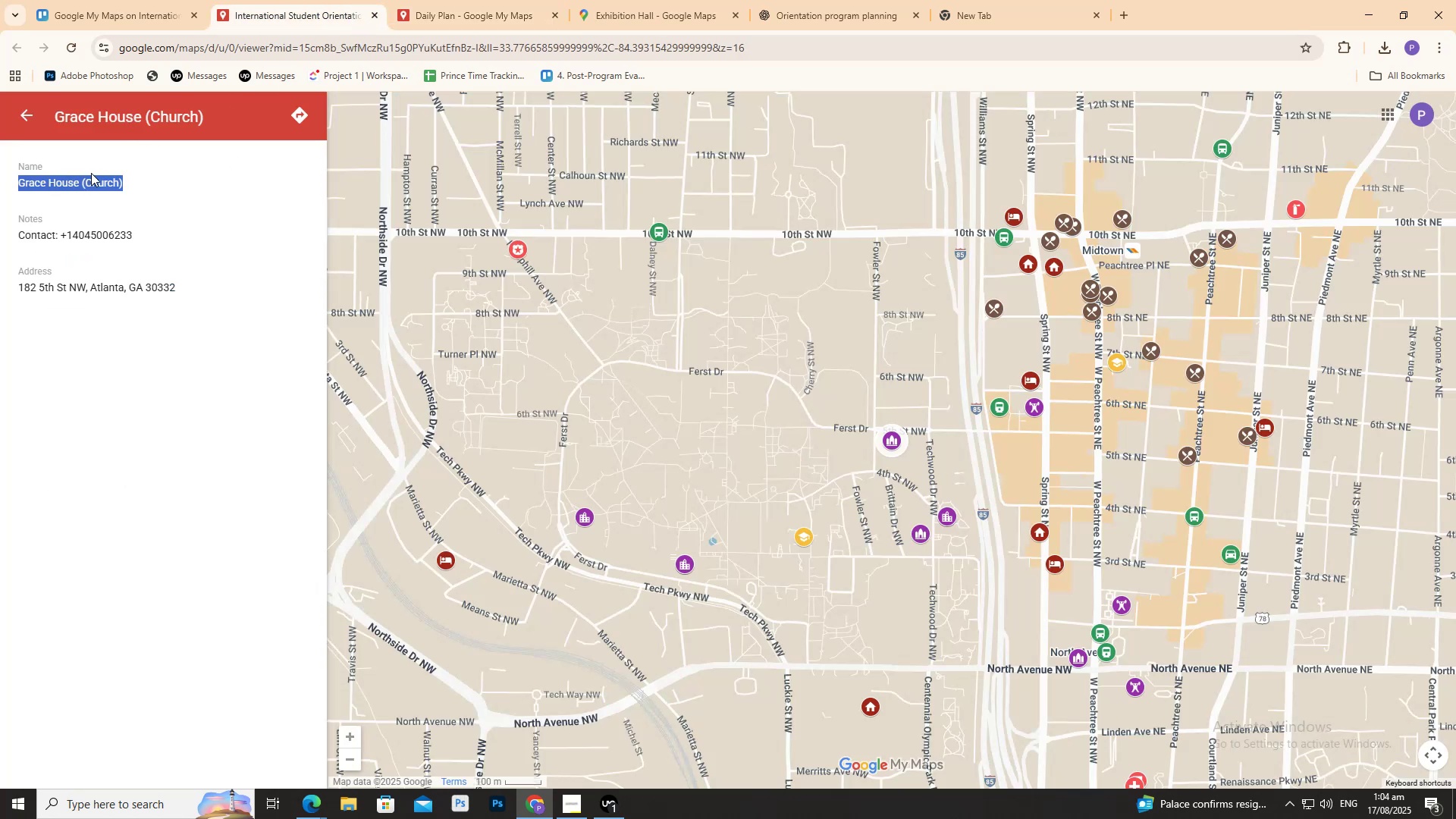 
key(Control+C)
 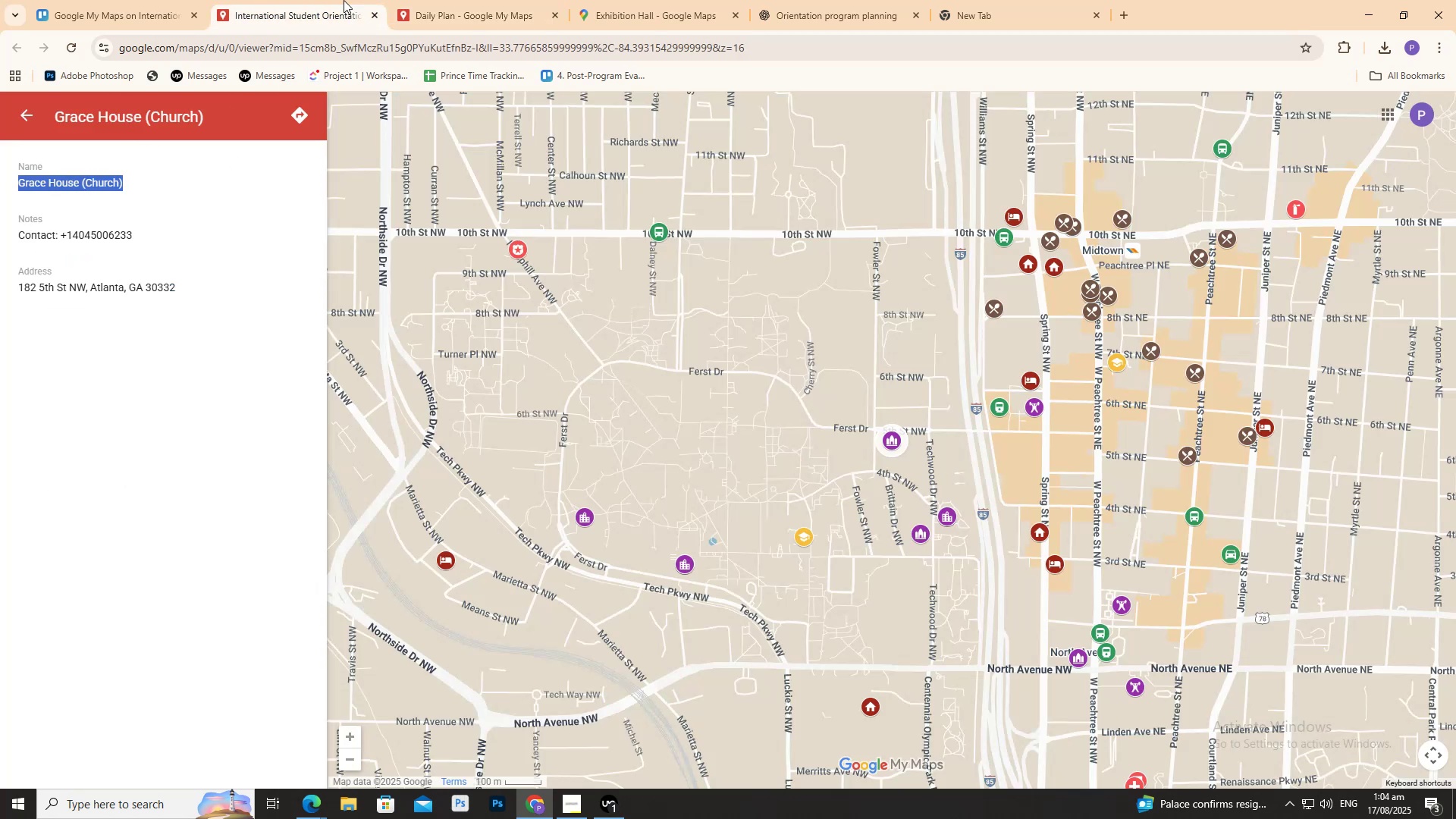 
left_click([444, 0])
 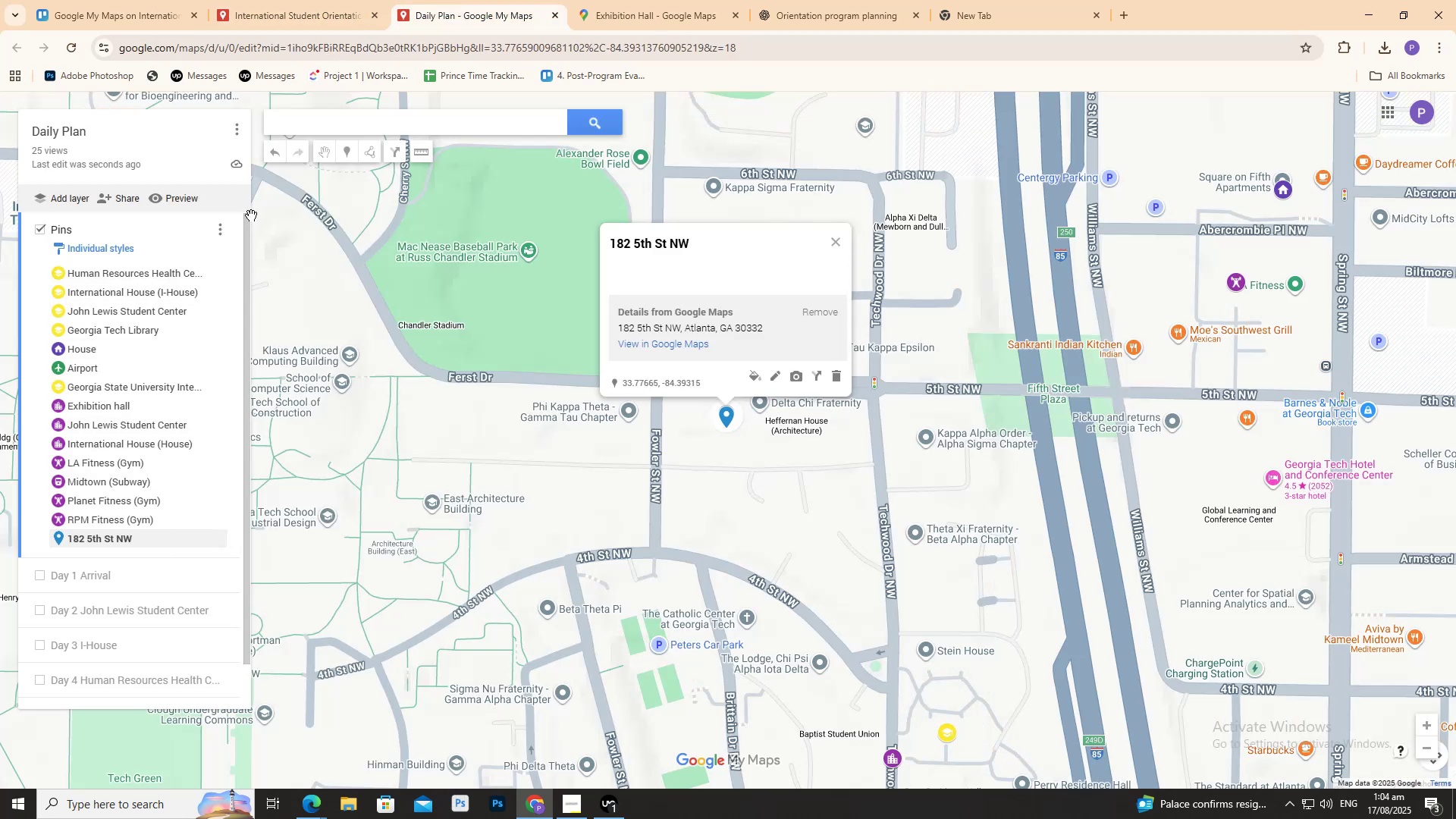 
left_click([220, 233])
 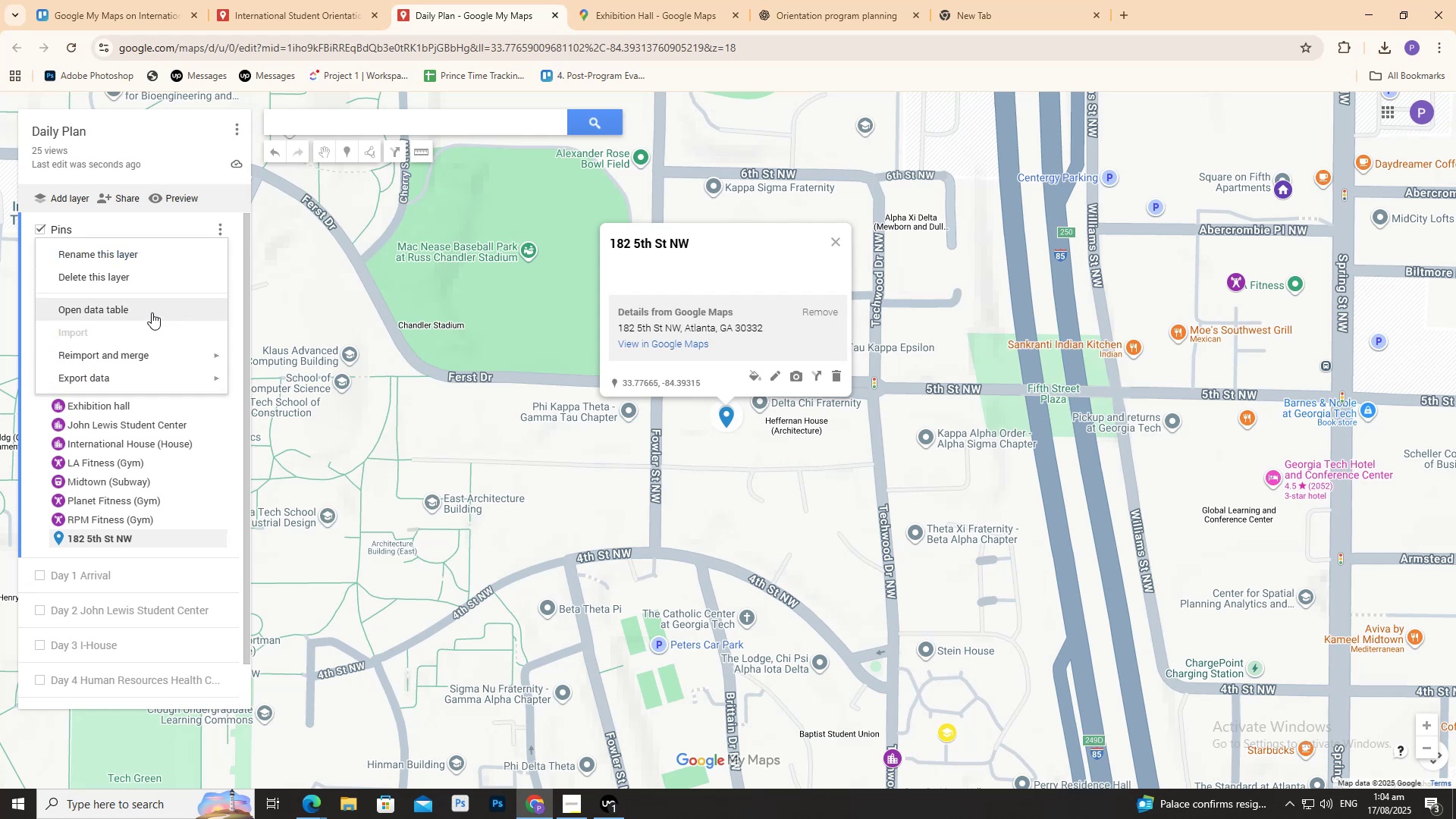 
left_click([155, 306])
 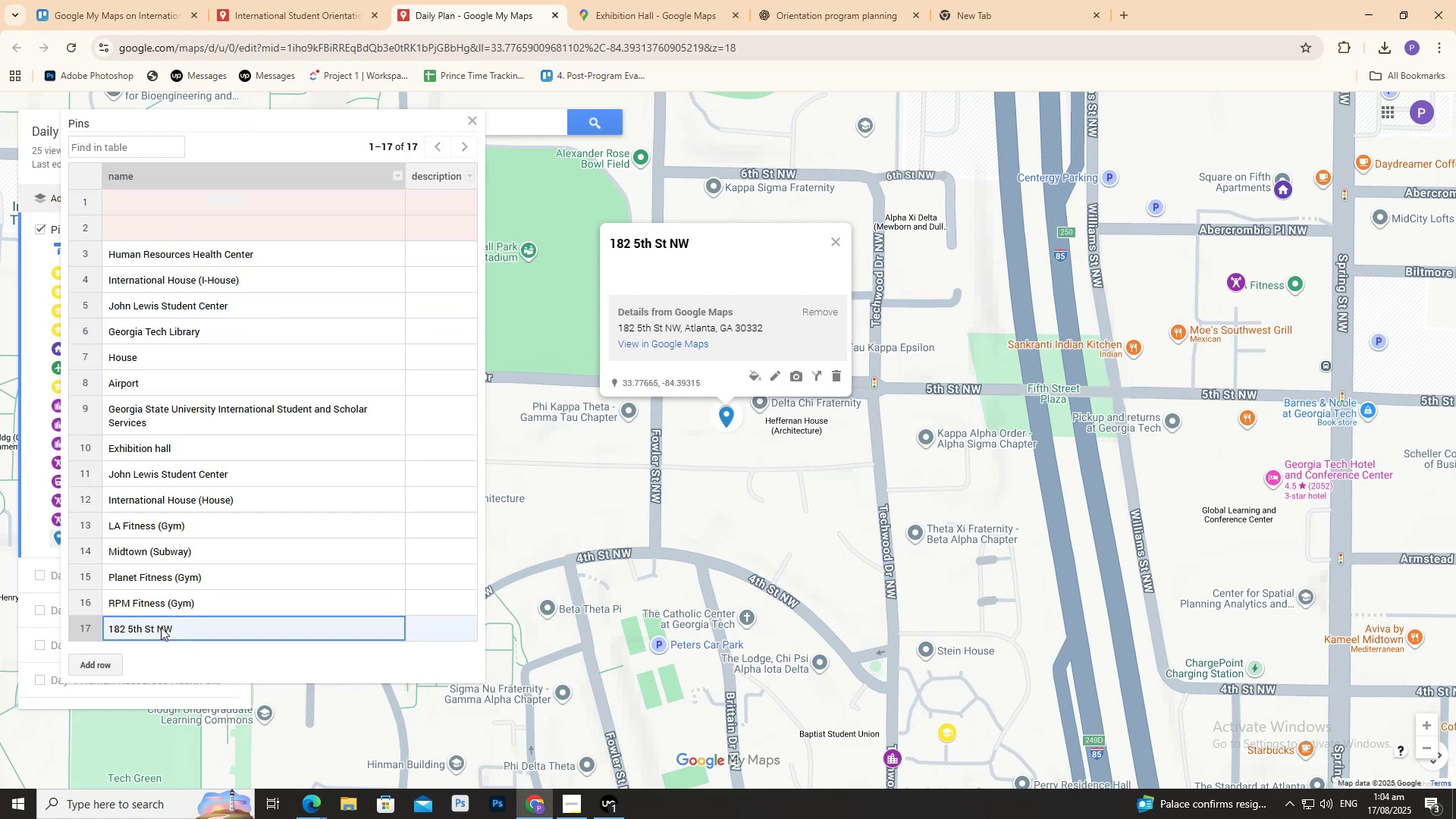 
double_click([161, 626])
 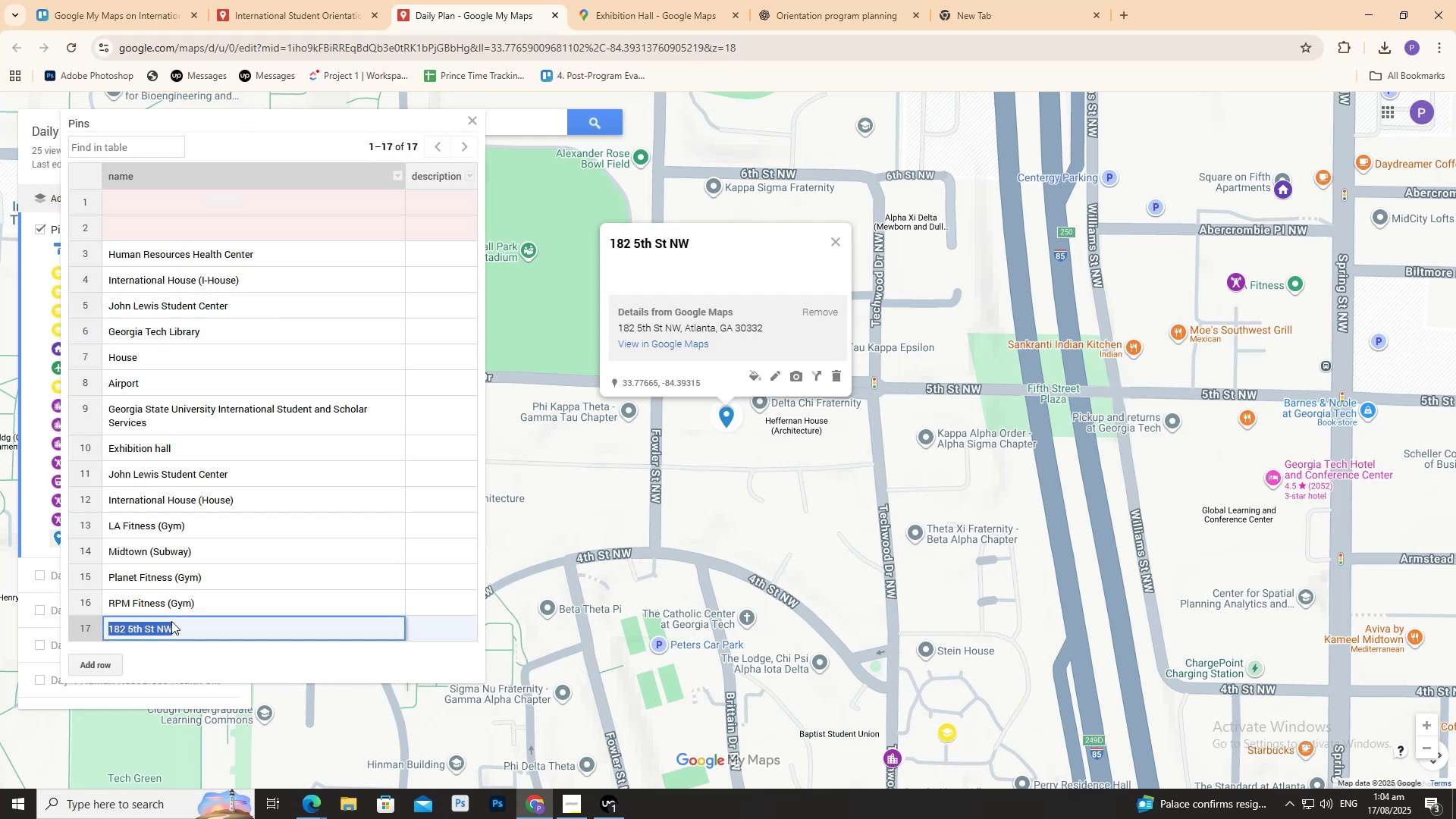 
key(Backspace)
 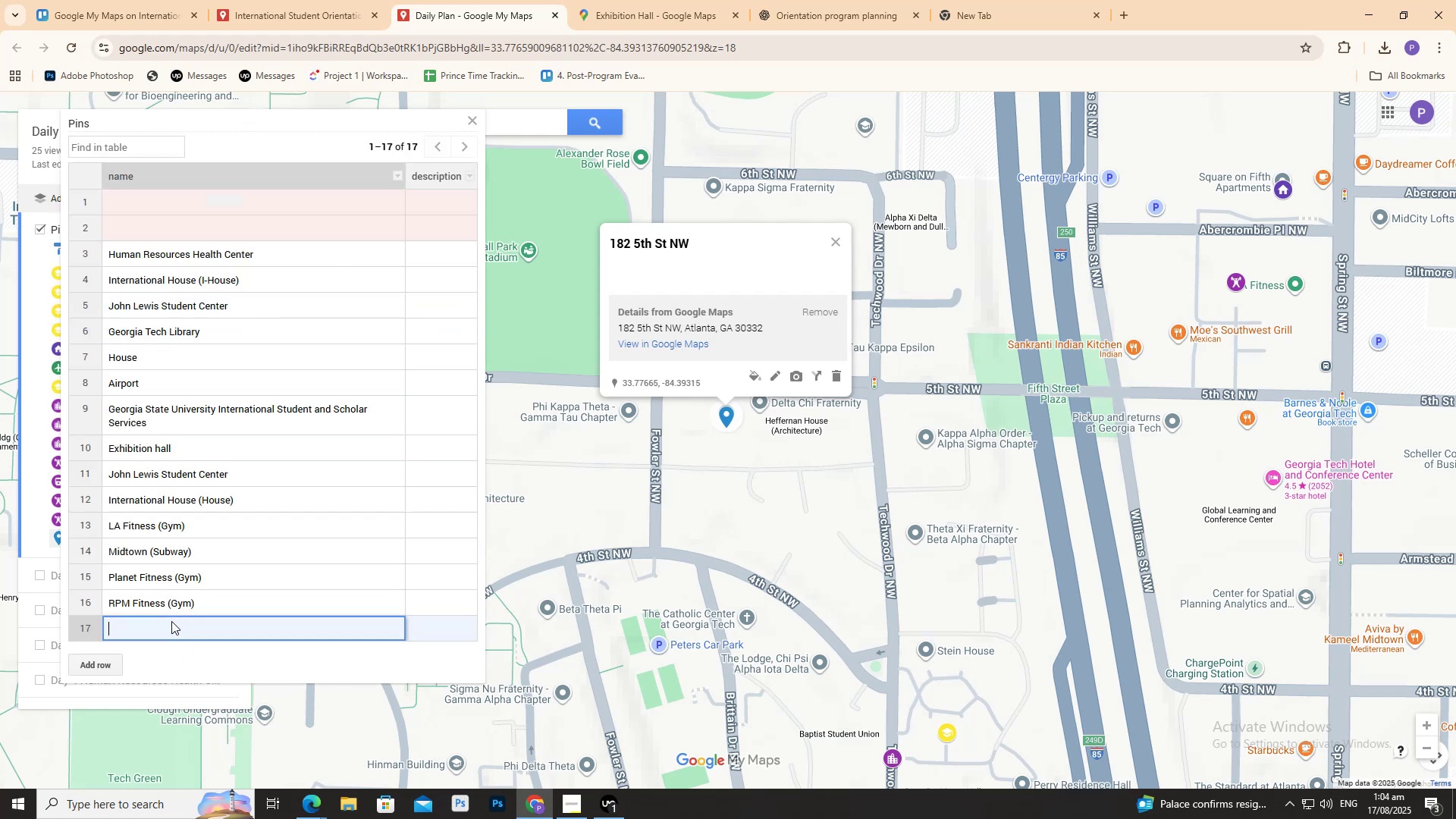 
key(Control+V)
 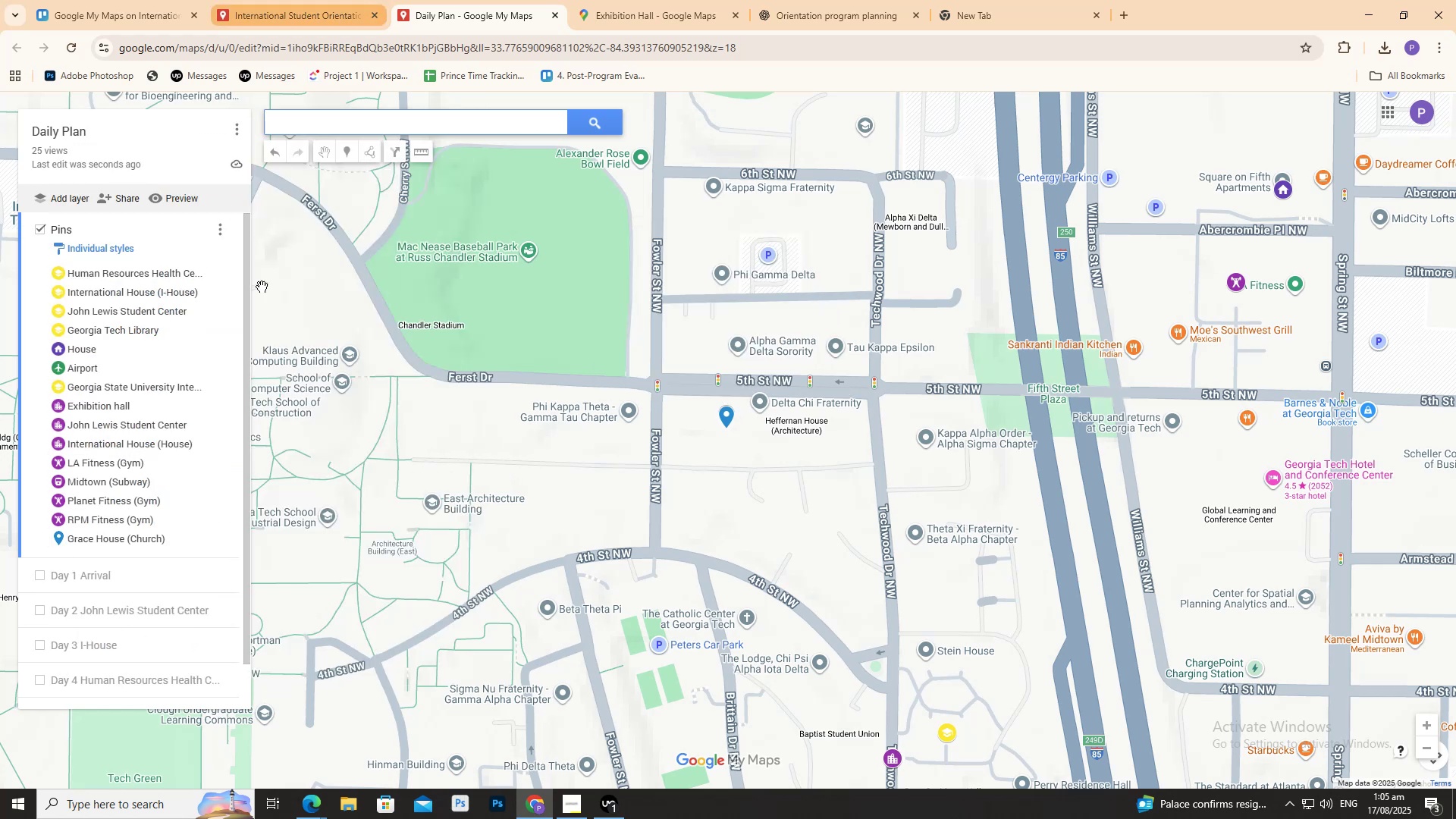 
wait(6.65)
 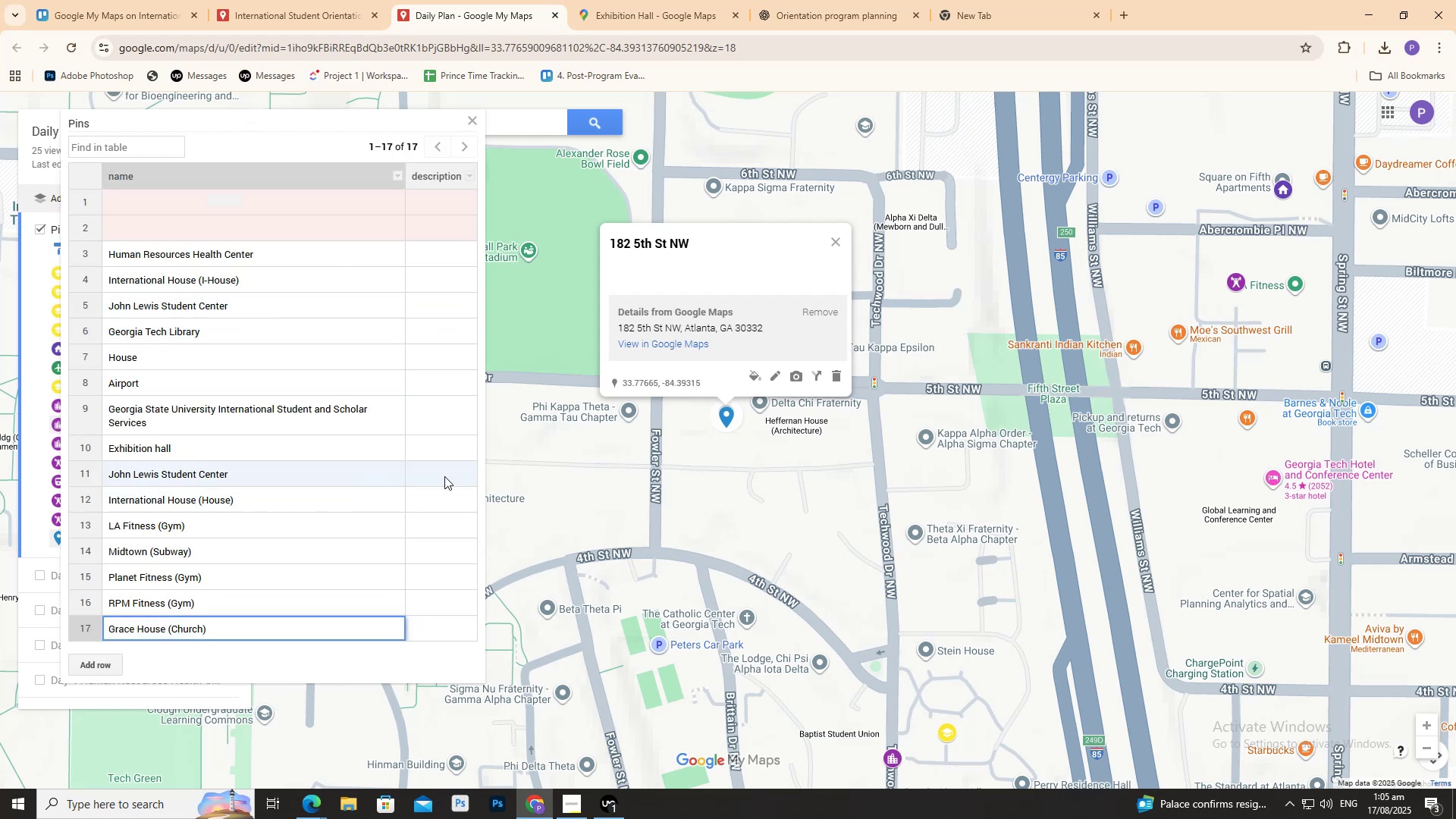 
left_click([260, 3])
 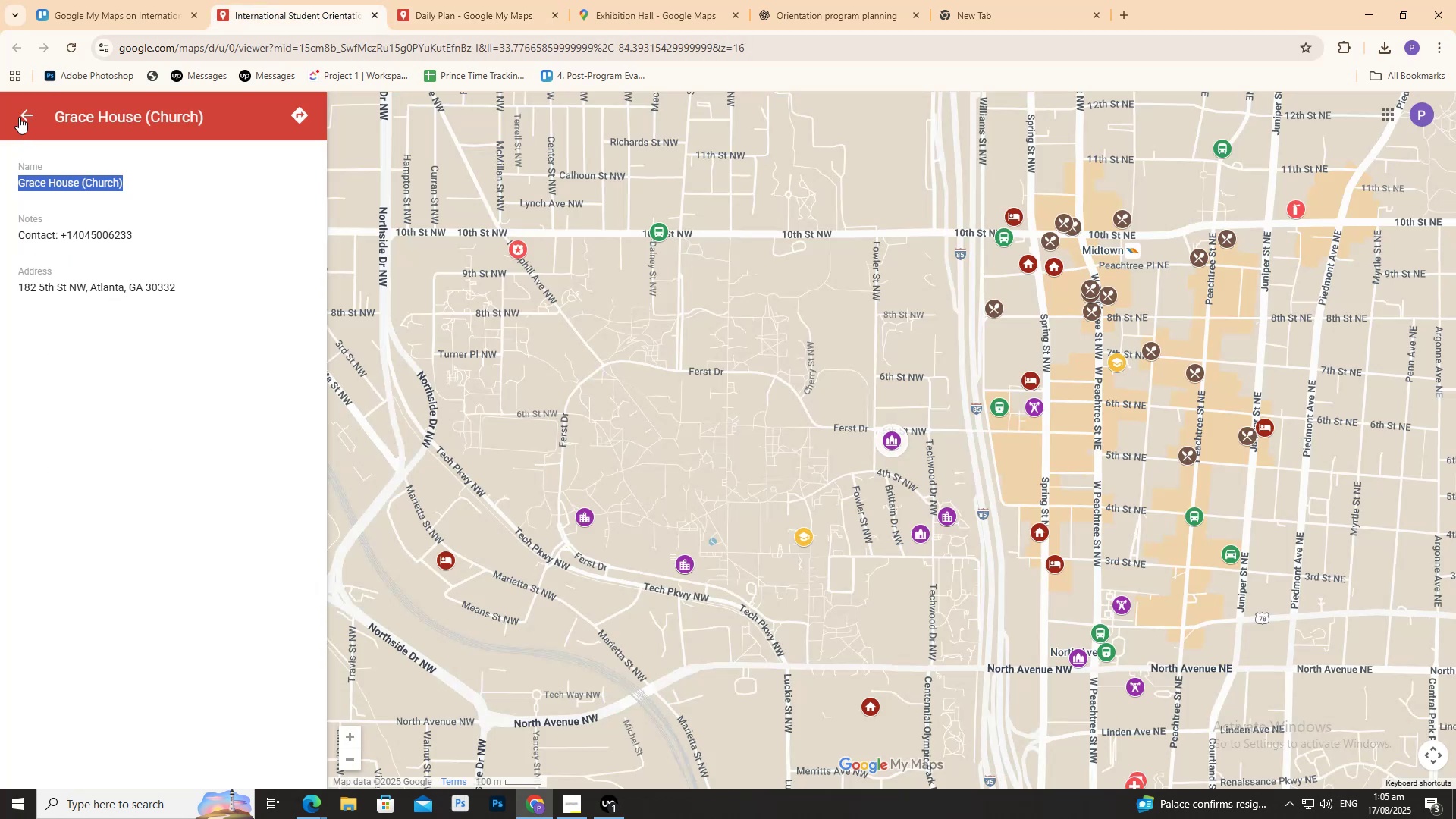 
left_click([23, 108])
 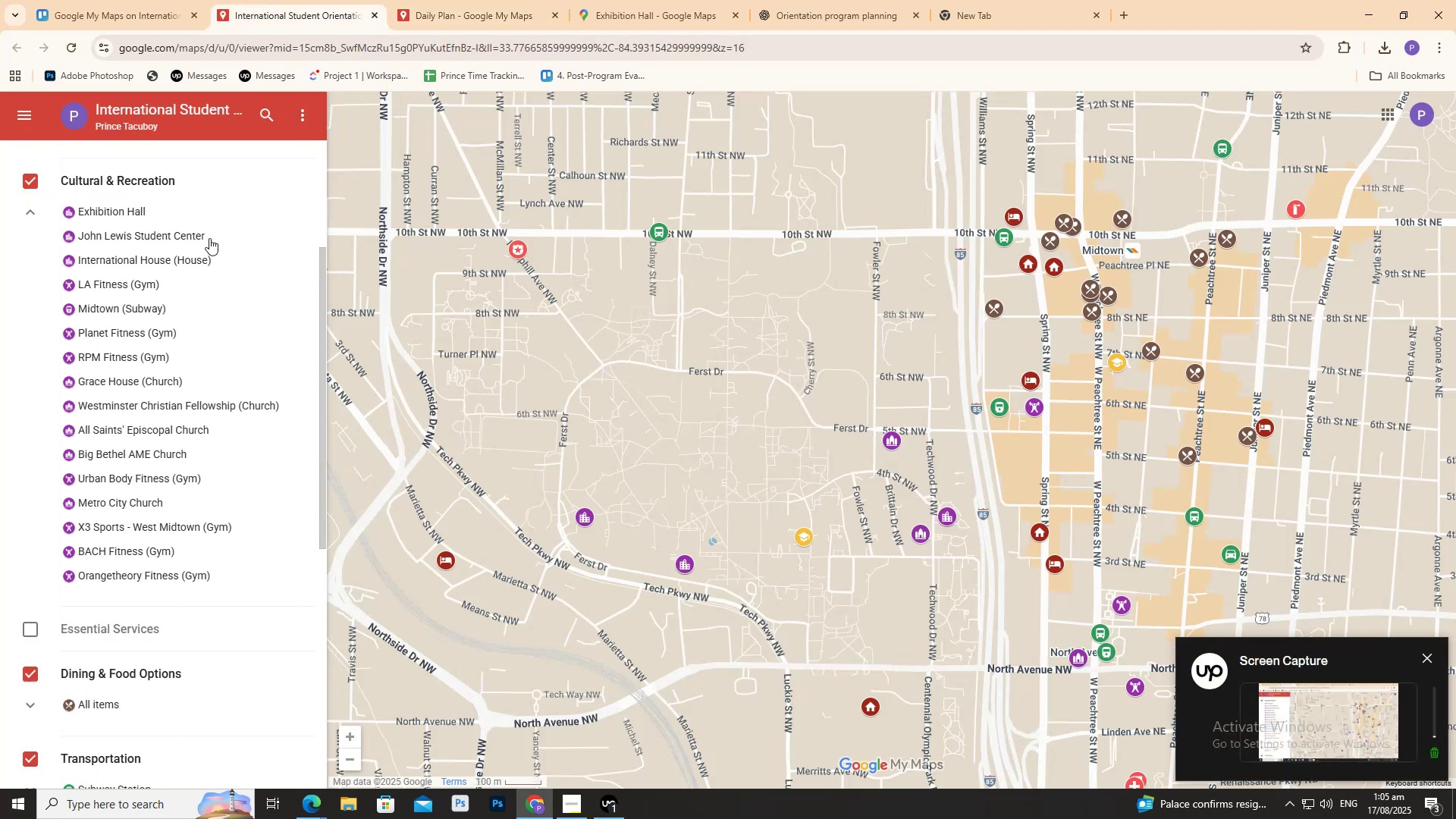 
left_click([486, 13])
 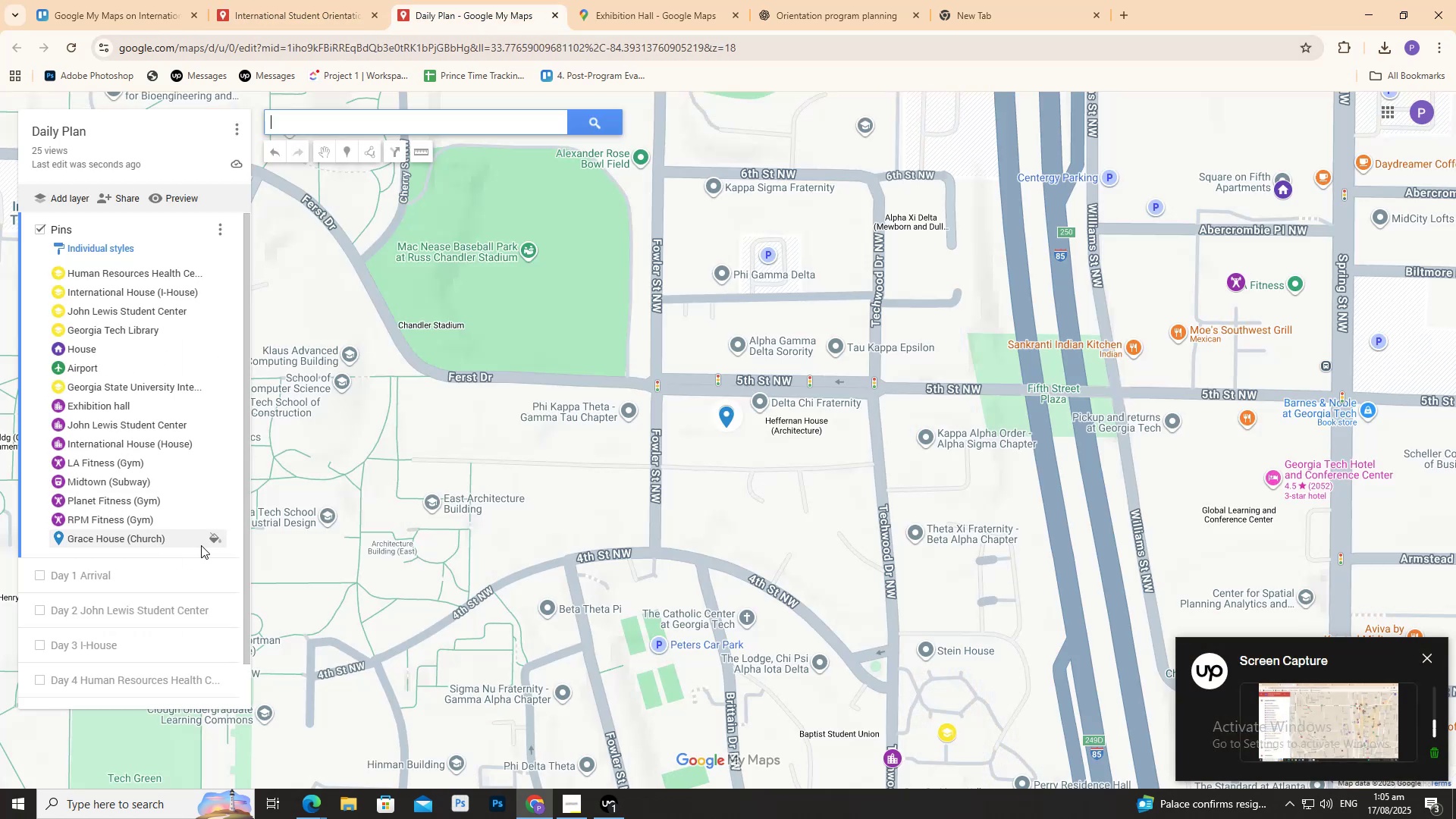 
left_click([218, 538])
 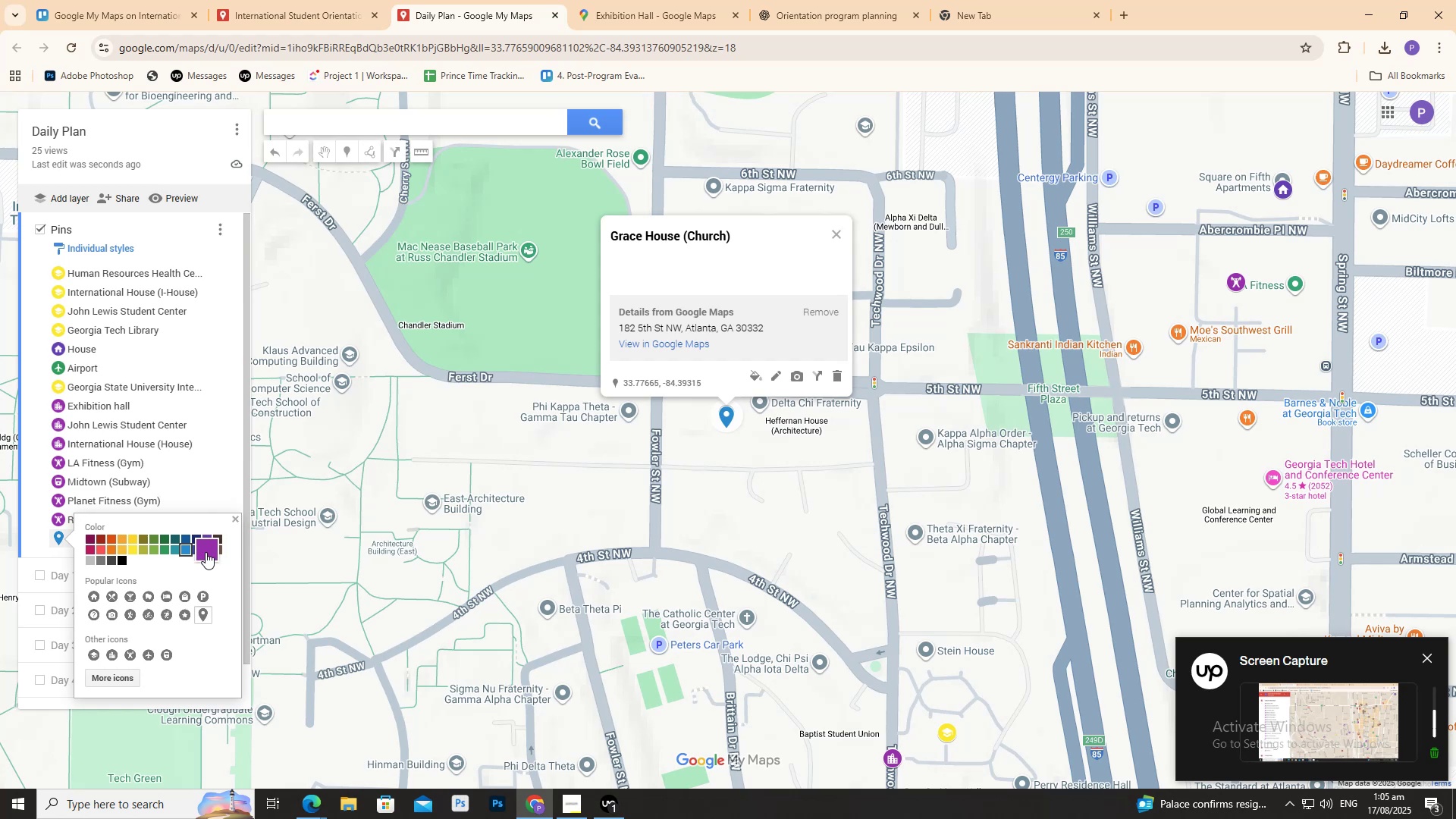 
left_click([206, 551])
 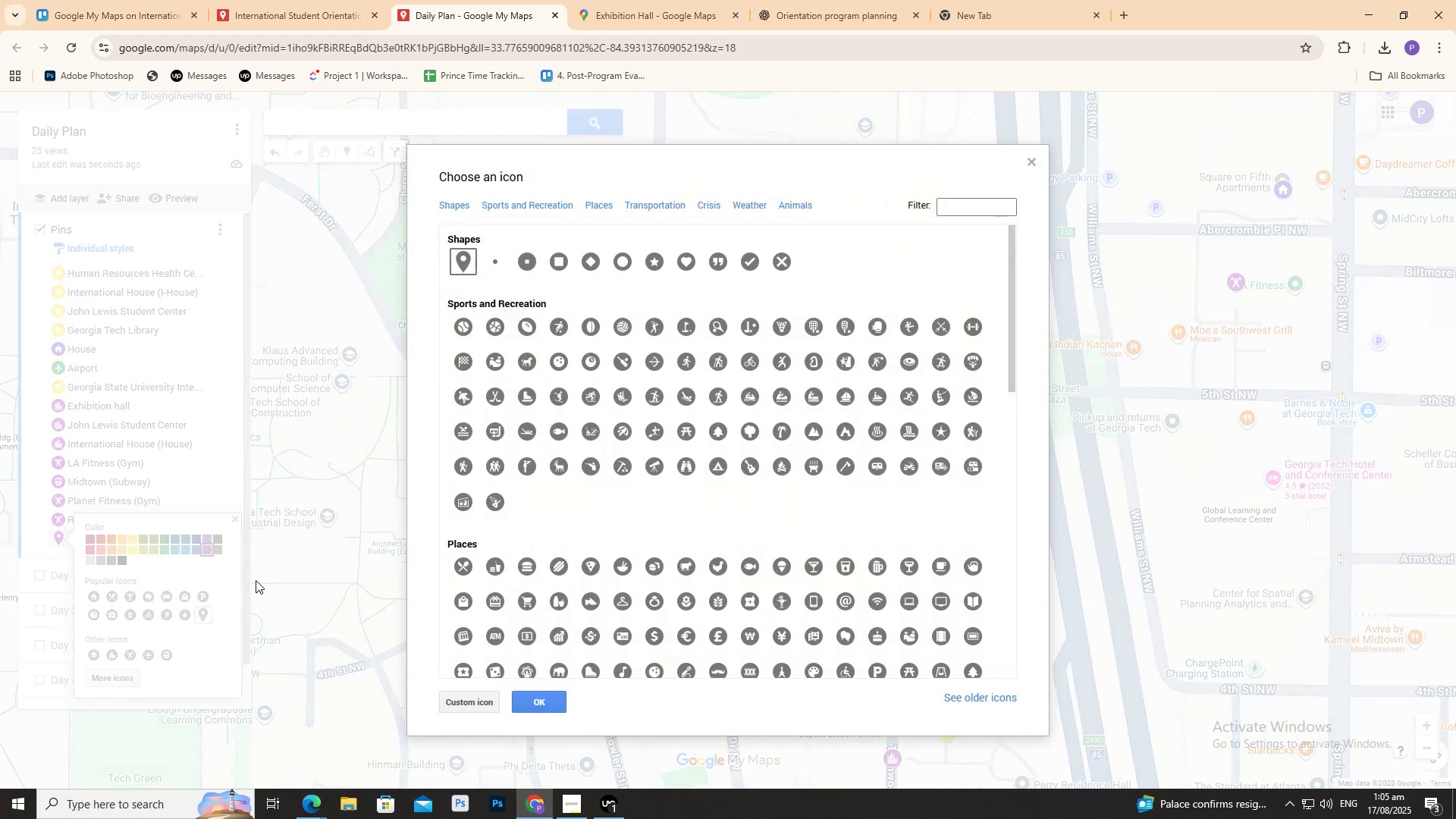 
wait(5.97)
 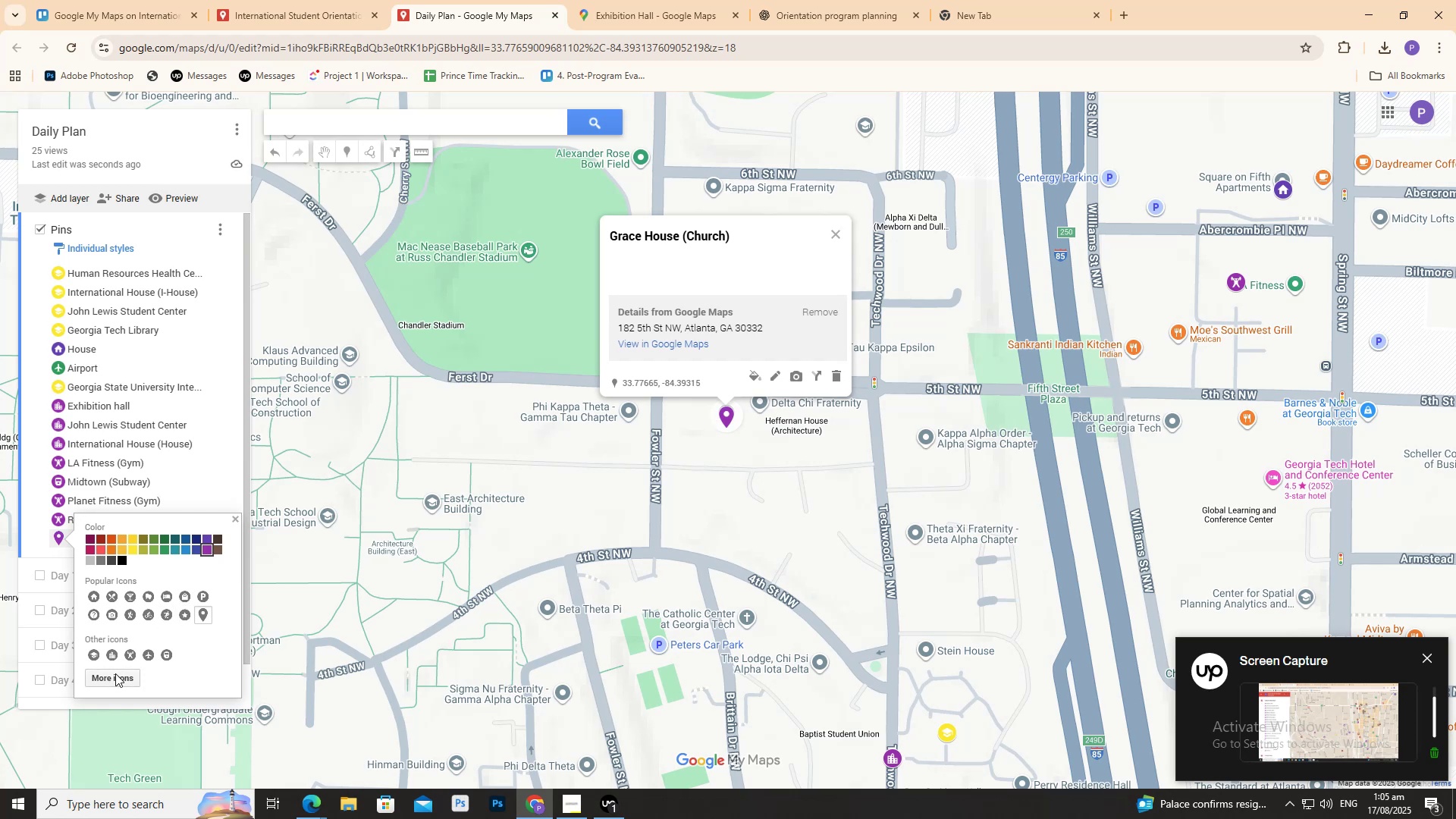 
left_click([949, 205])
 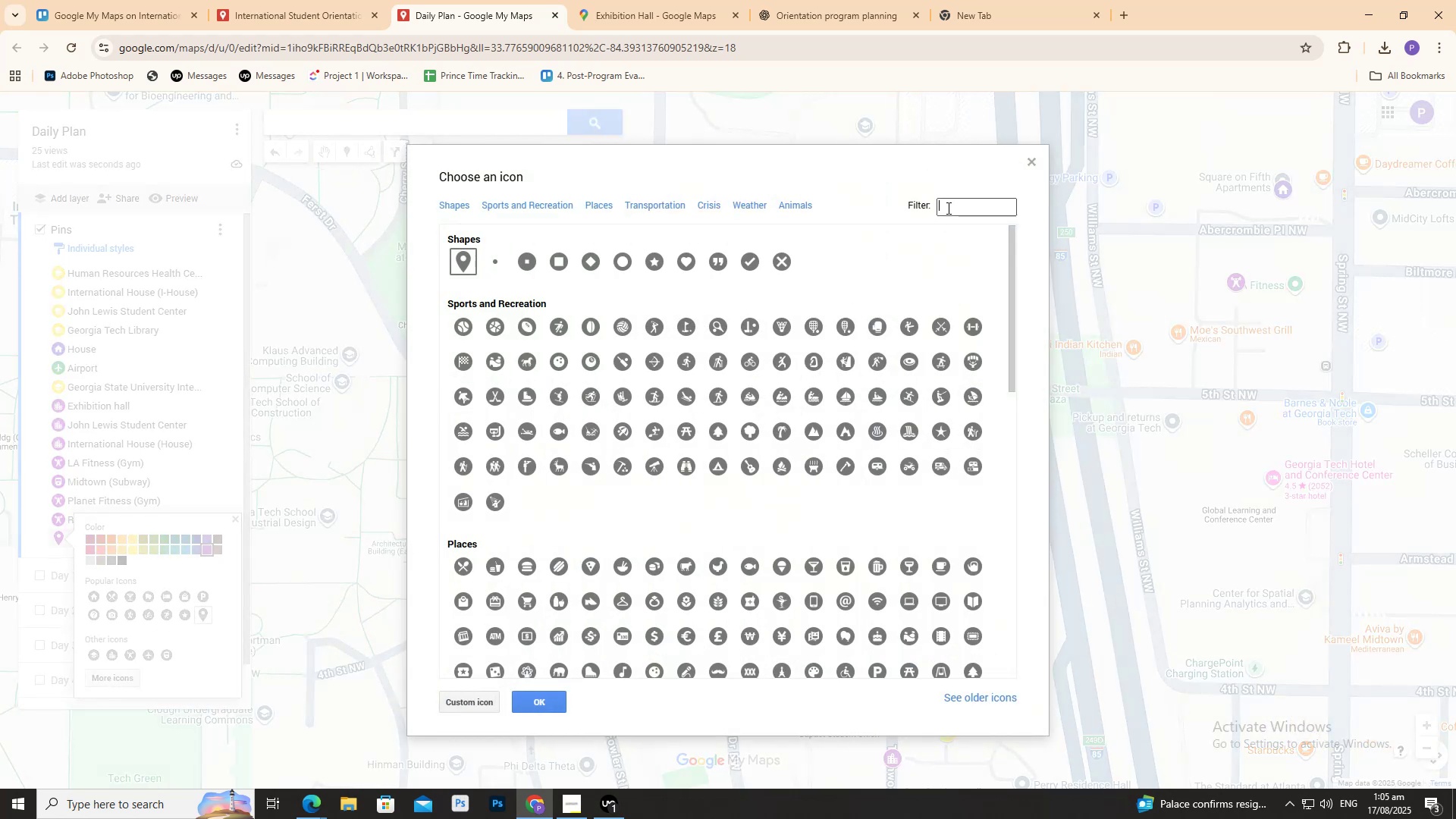 
type(chu)
 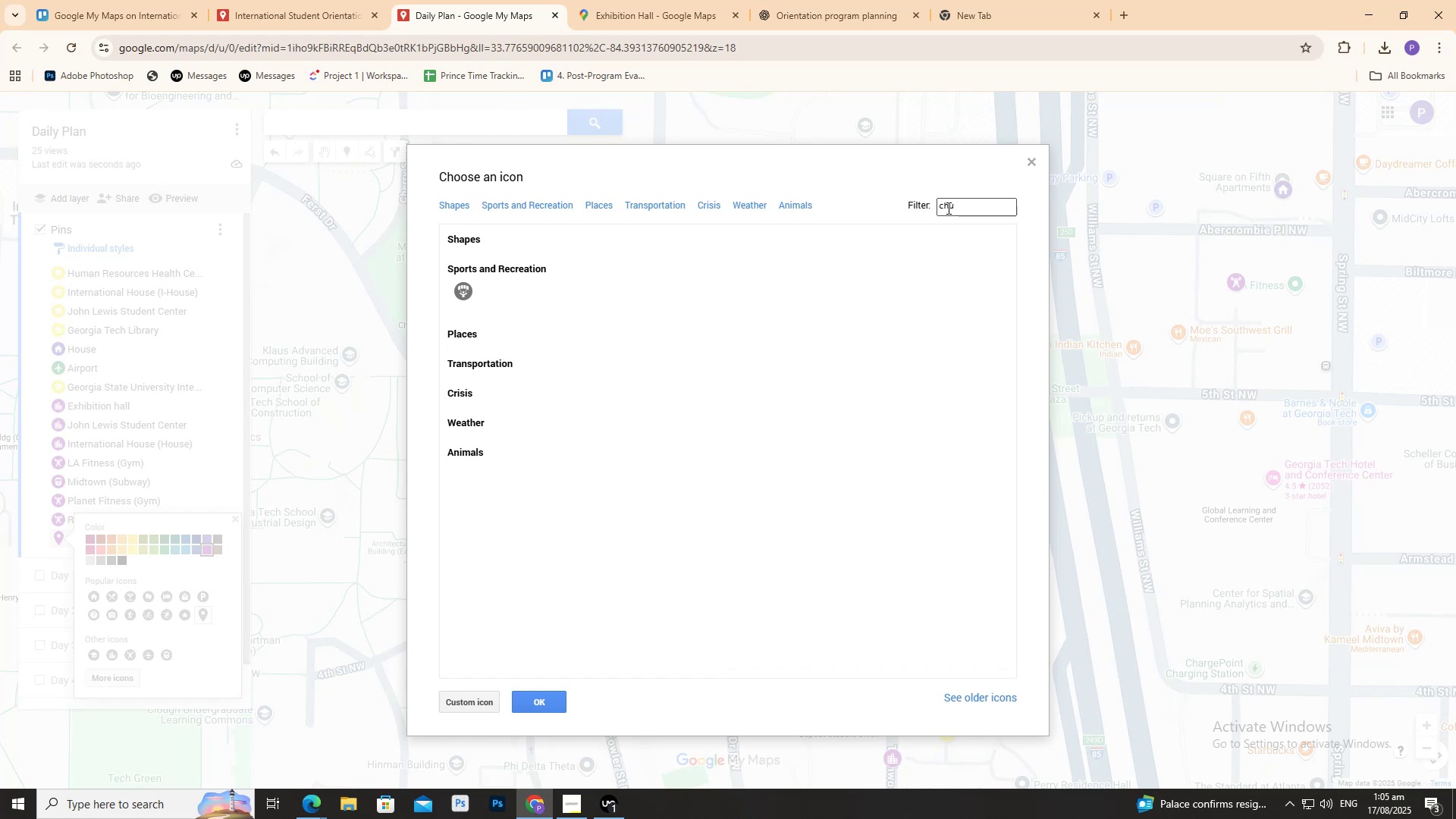 
type(r)
key(Backspace)
key(Backspace)
key(Backspace)
key(Backspace)
type(buil)
 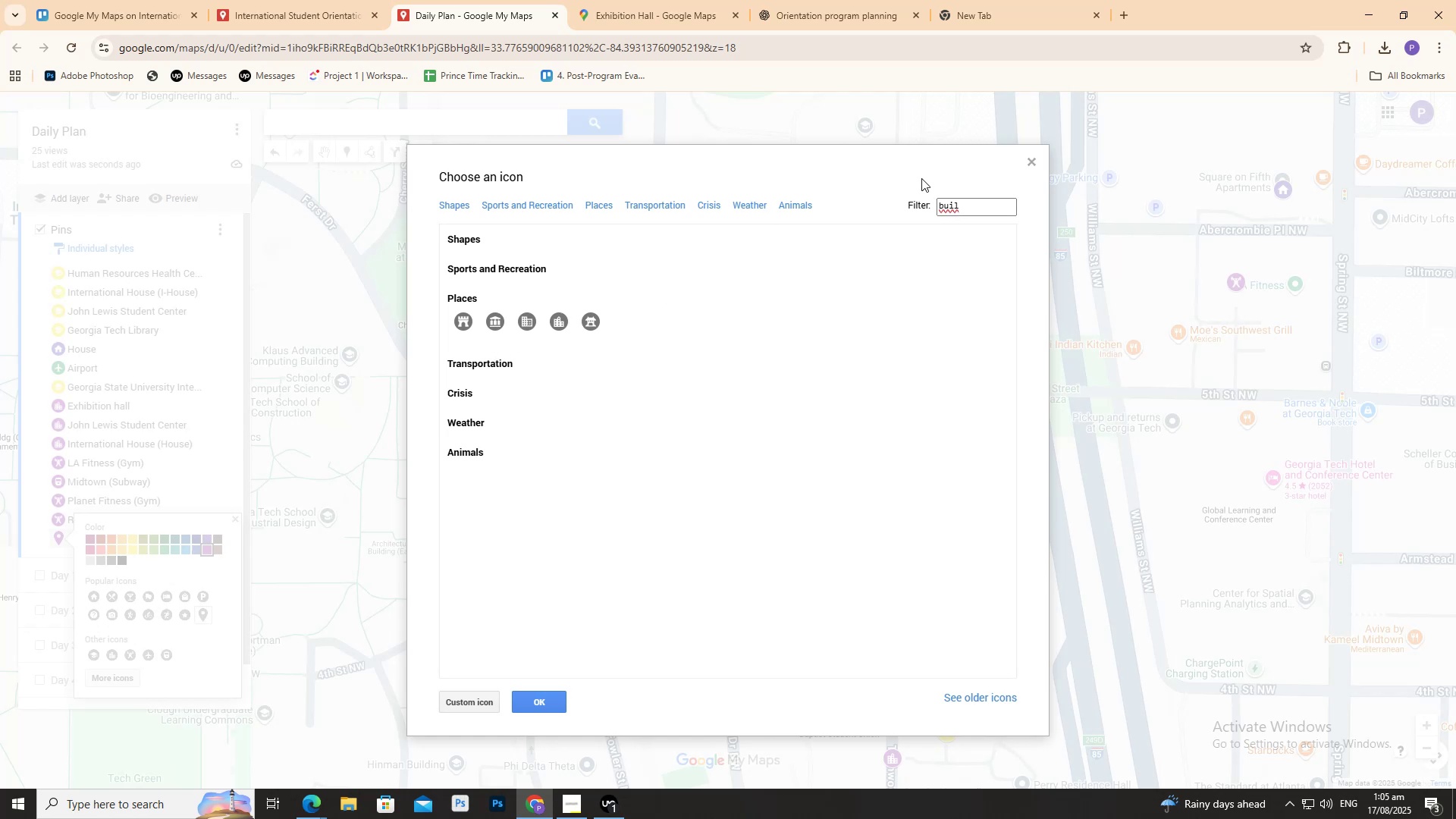 
wait(7.93)
 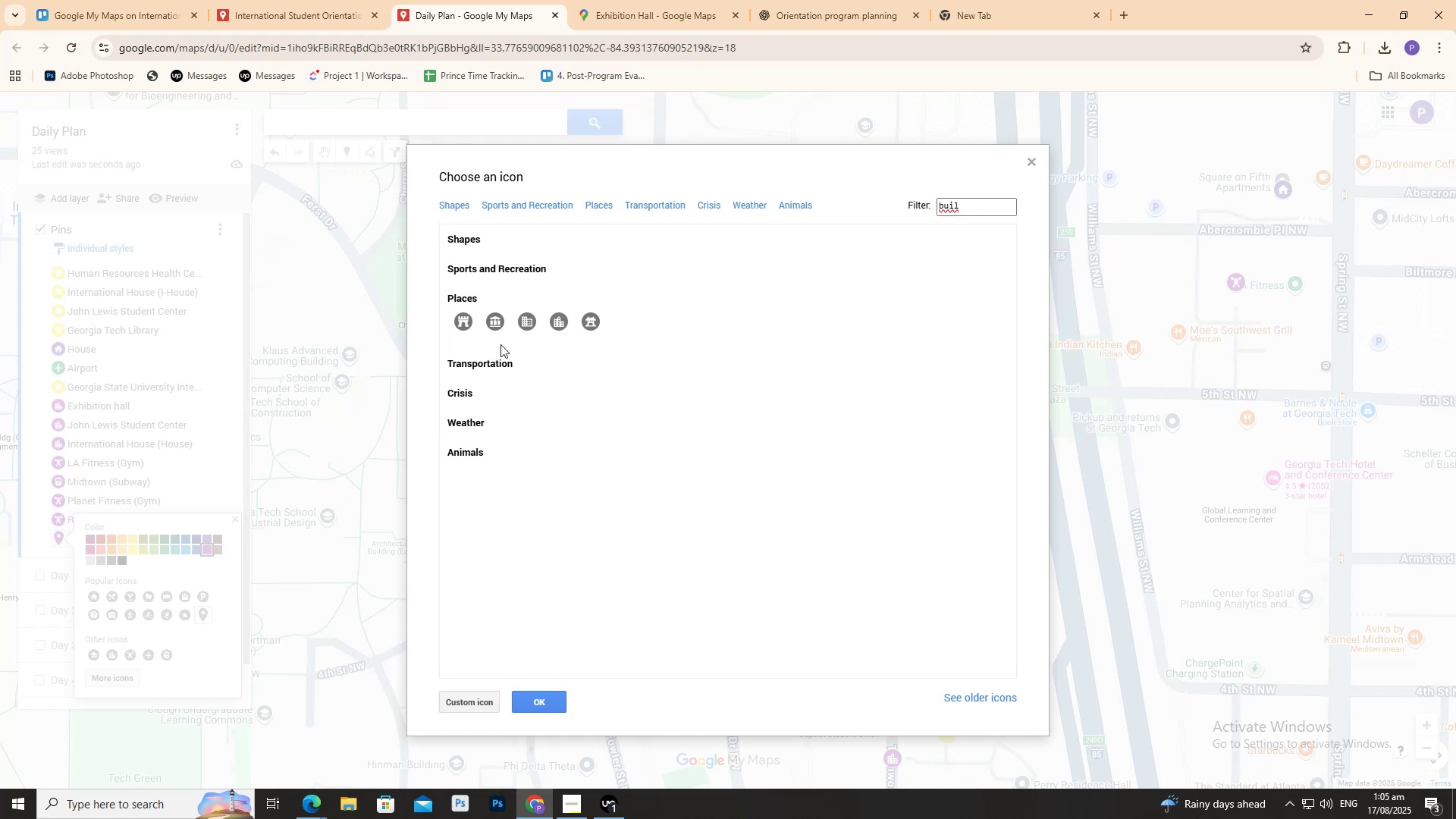 
key(Backspace)
 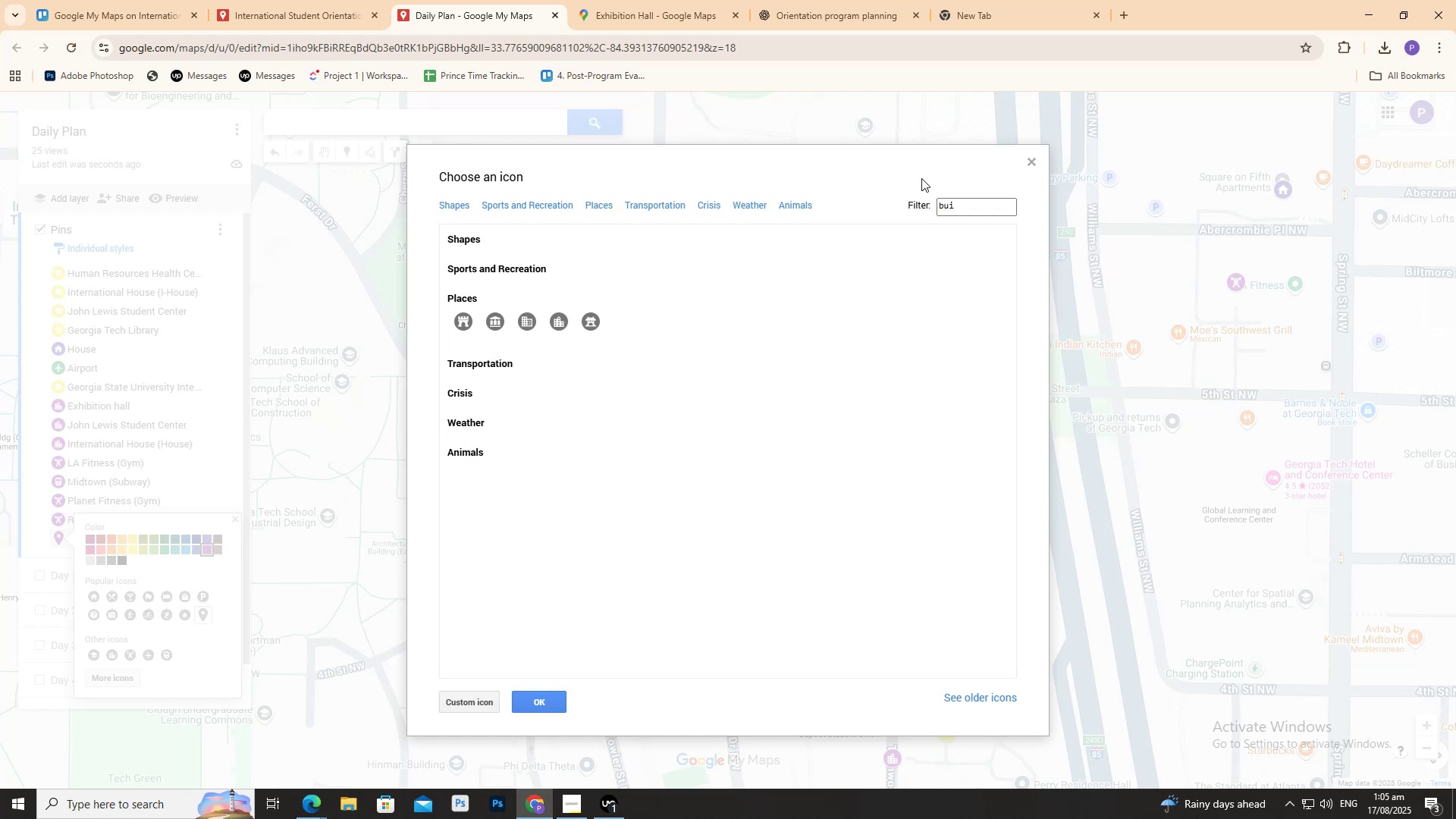 
key(Backspace)
 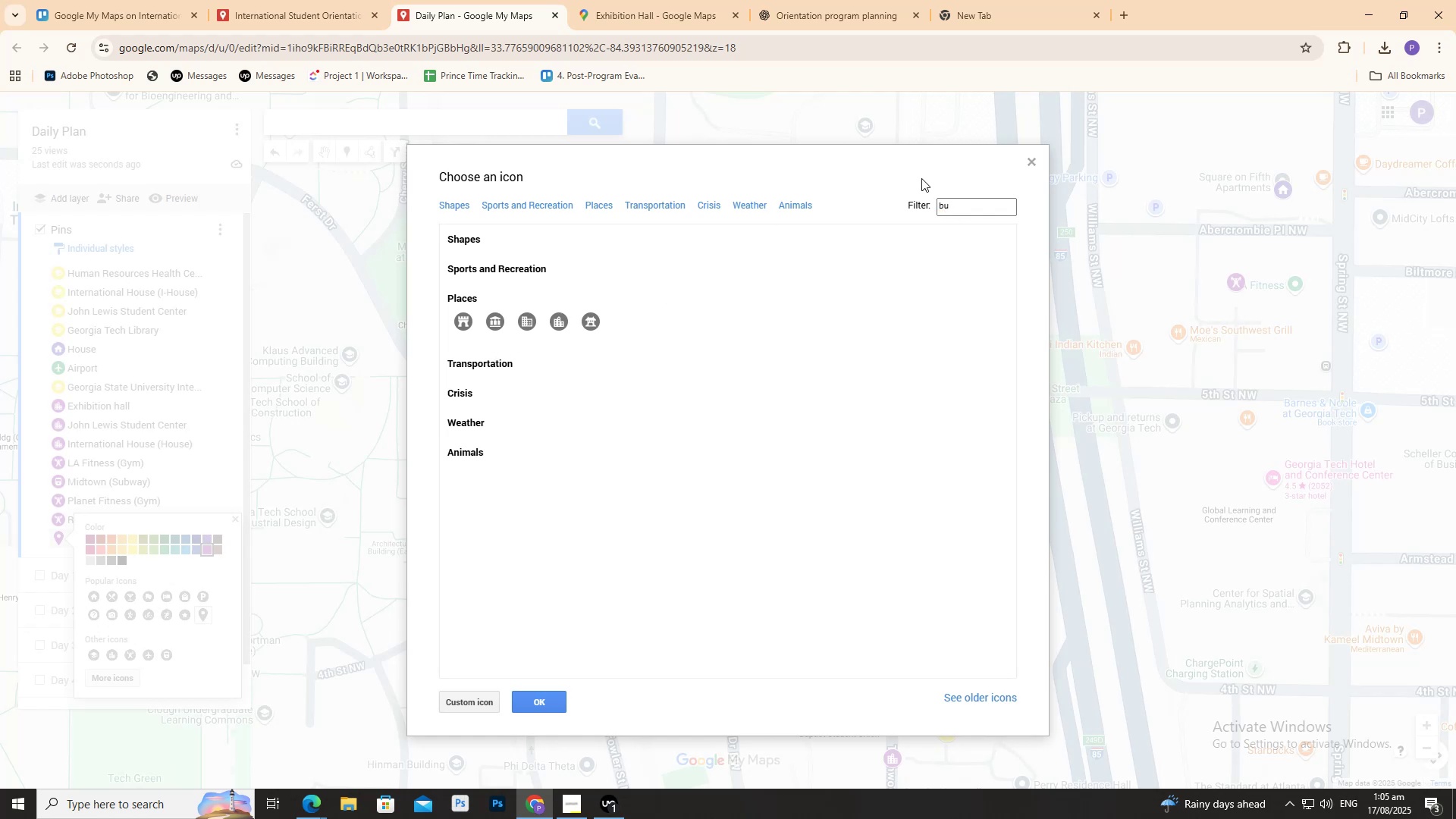 
key(Backspace)
 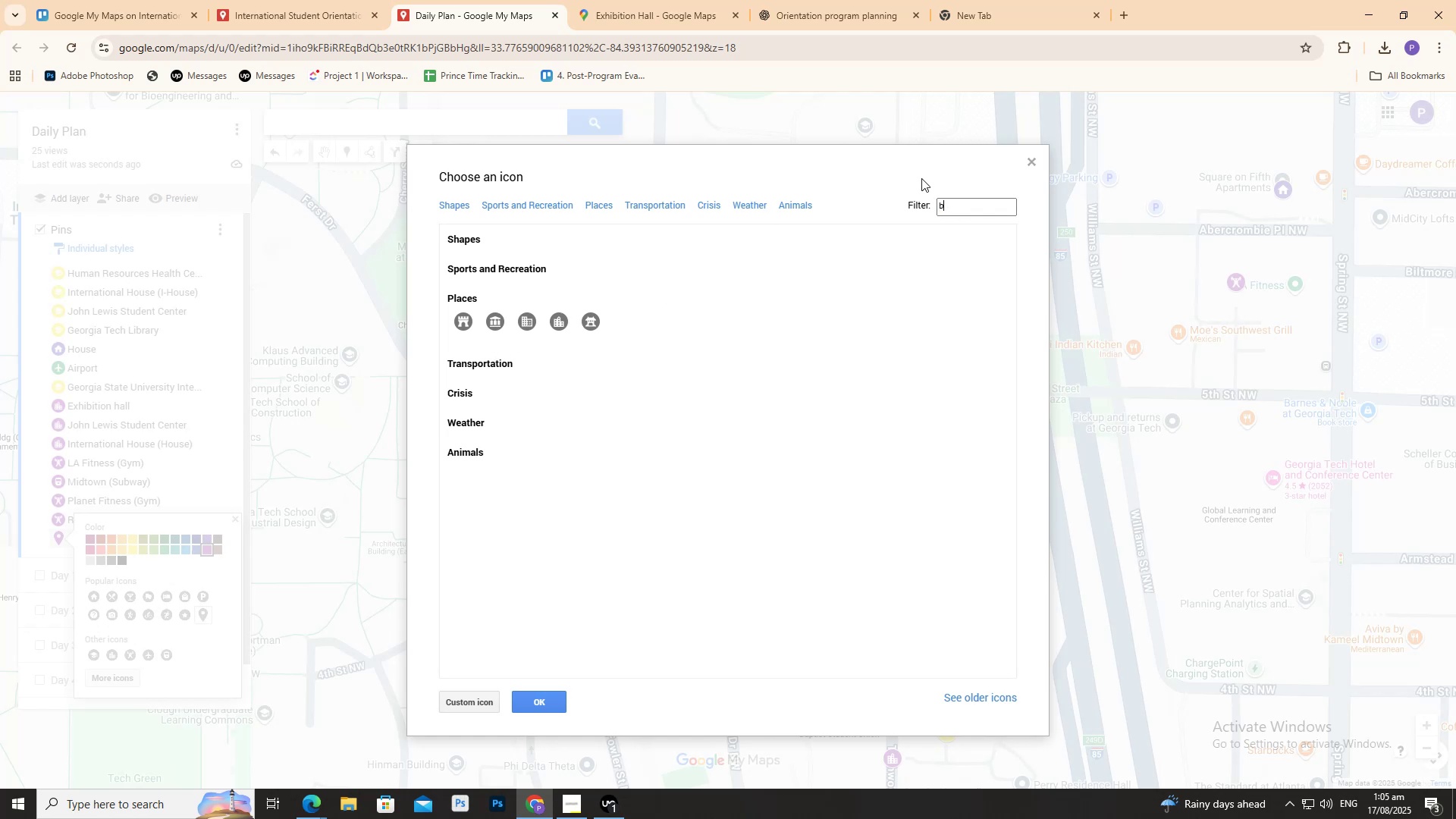 
key(Backspace)
 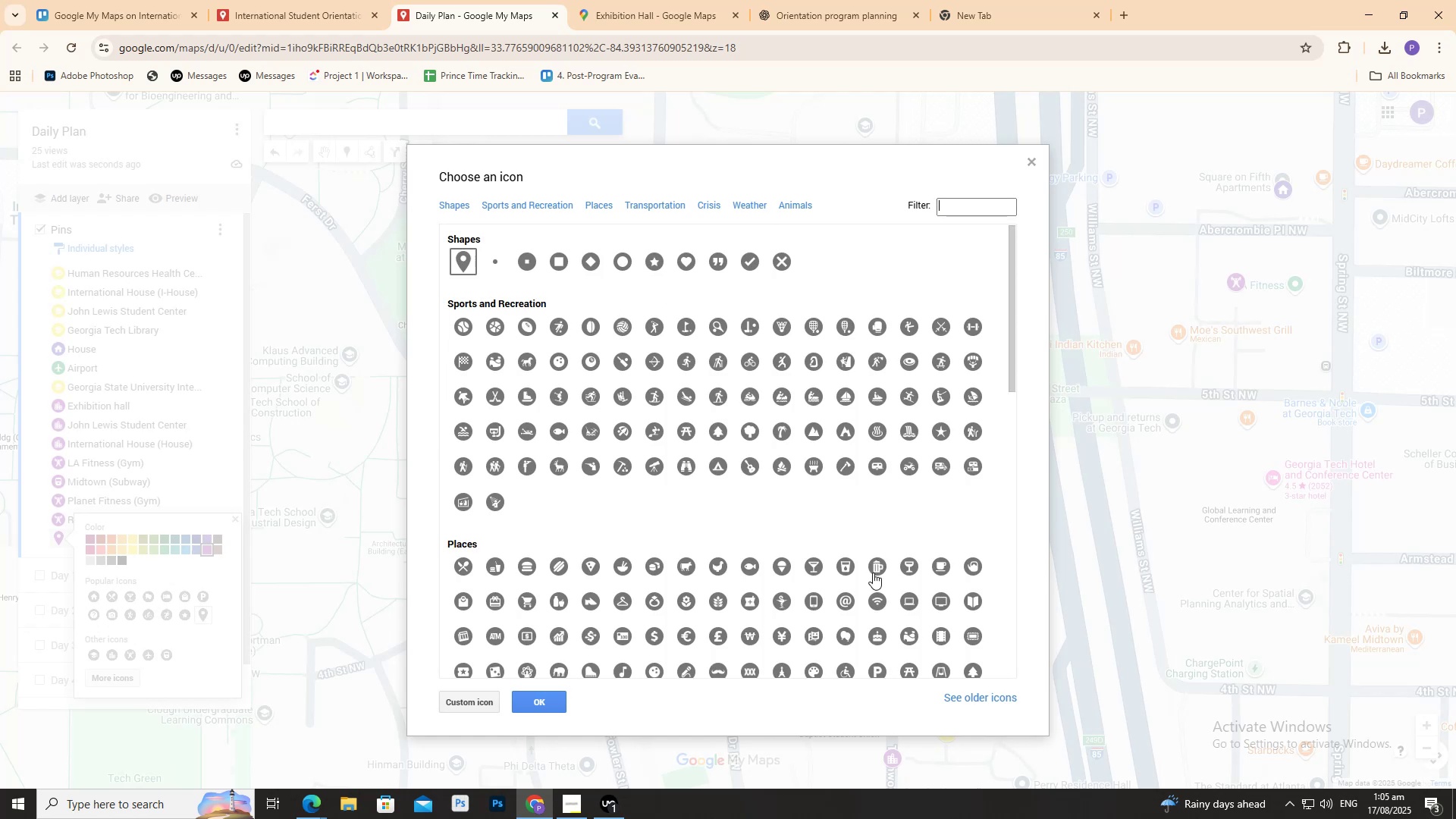 
scroll: coordinate [634, 630], scroll_direction: down, amount: 9.0
 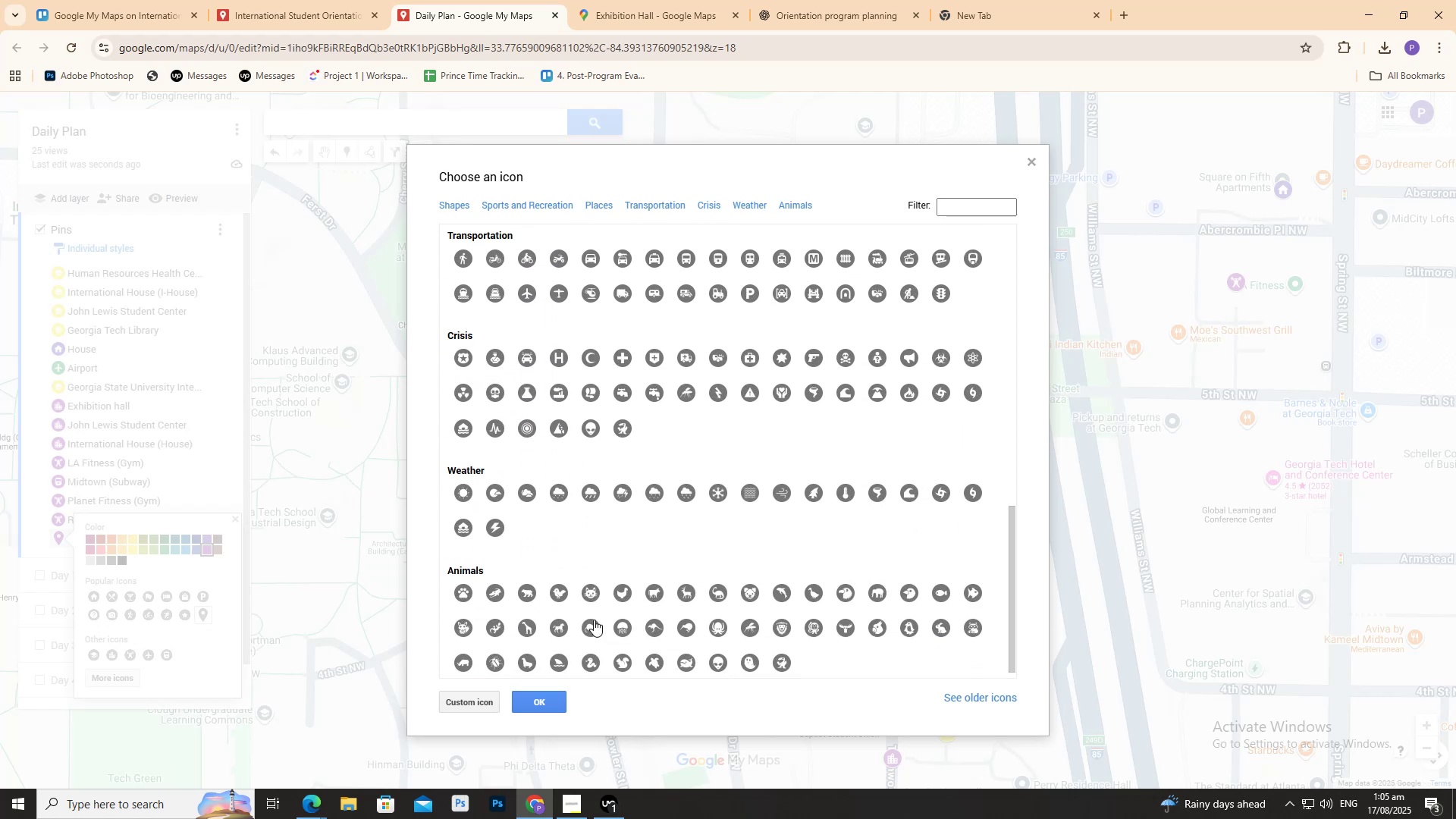 
scroll: coordinate [580, 486], scroll_direction: down, amount: 2.0
 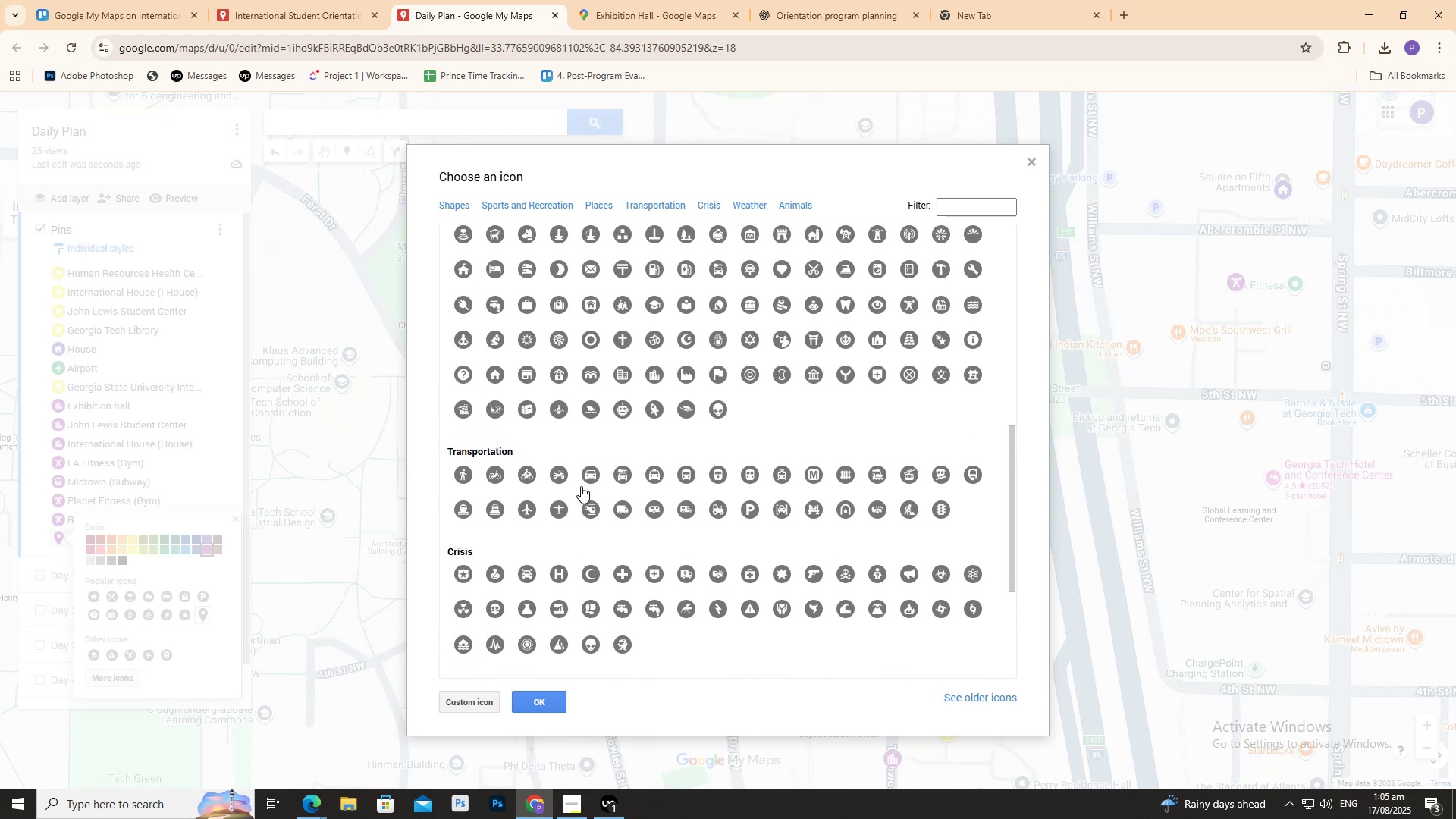 
scroll: coordinate [581, 485], scroll_direction: up, amount: 1.0
 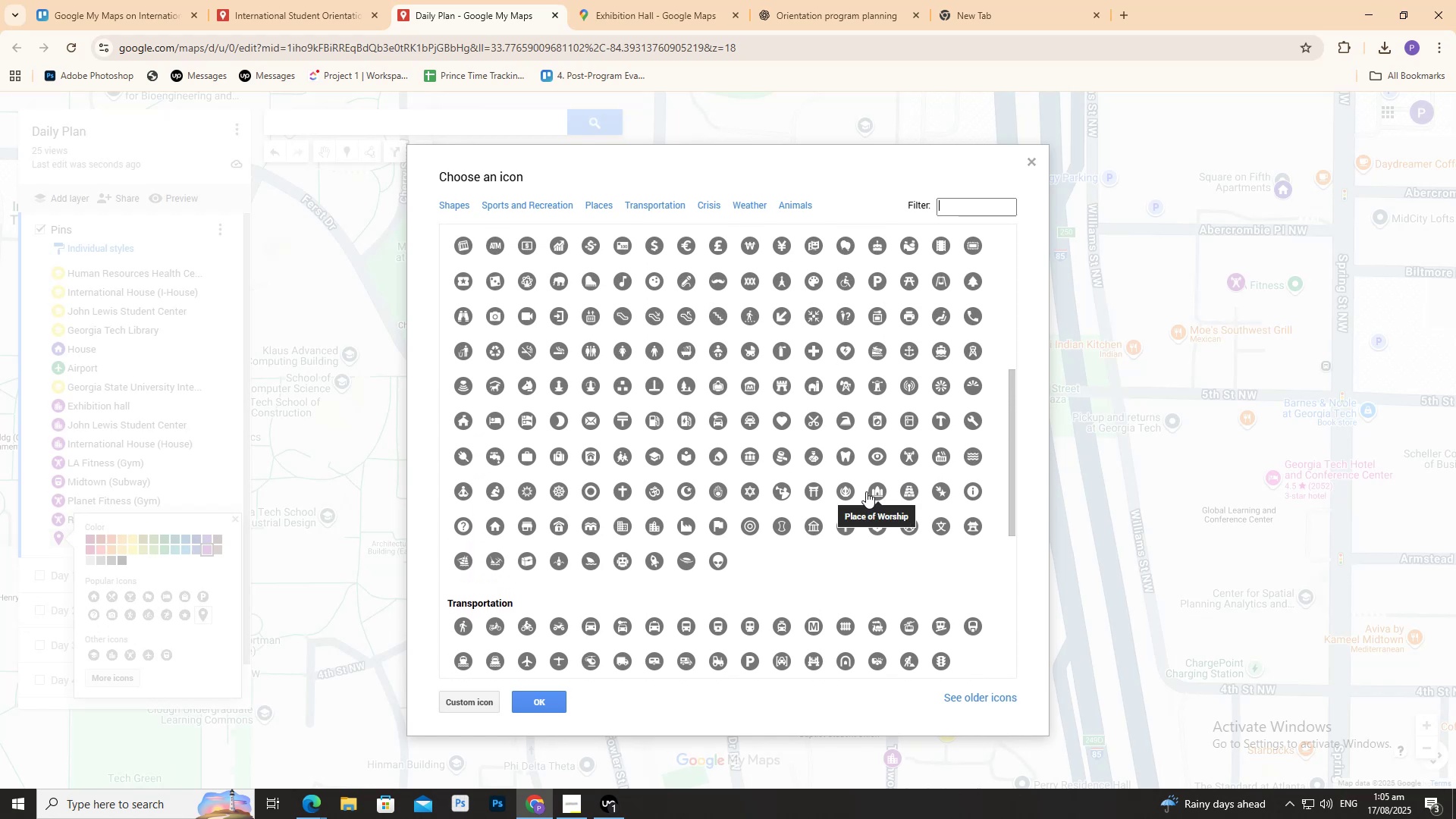 
left_click([877, 491])
 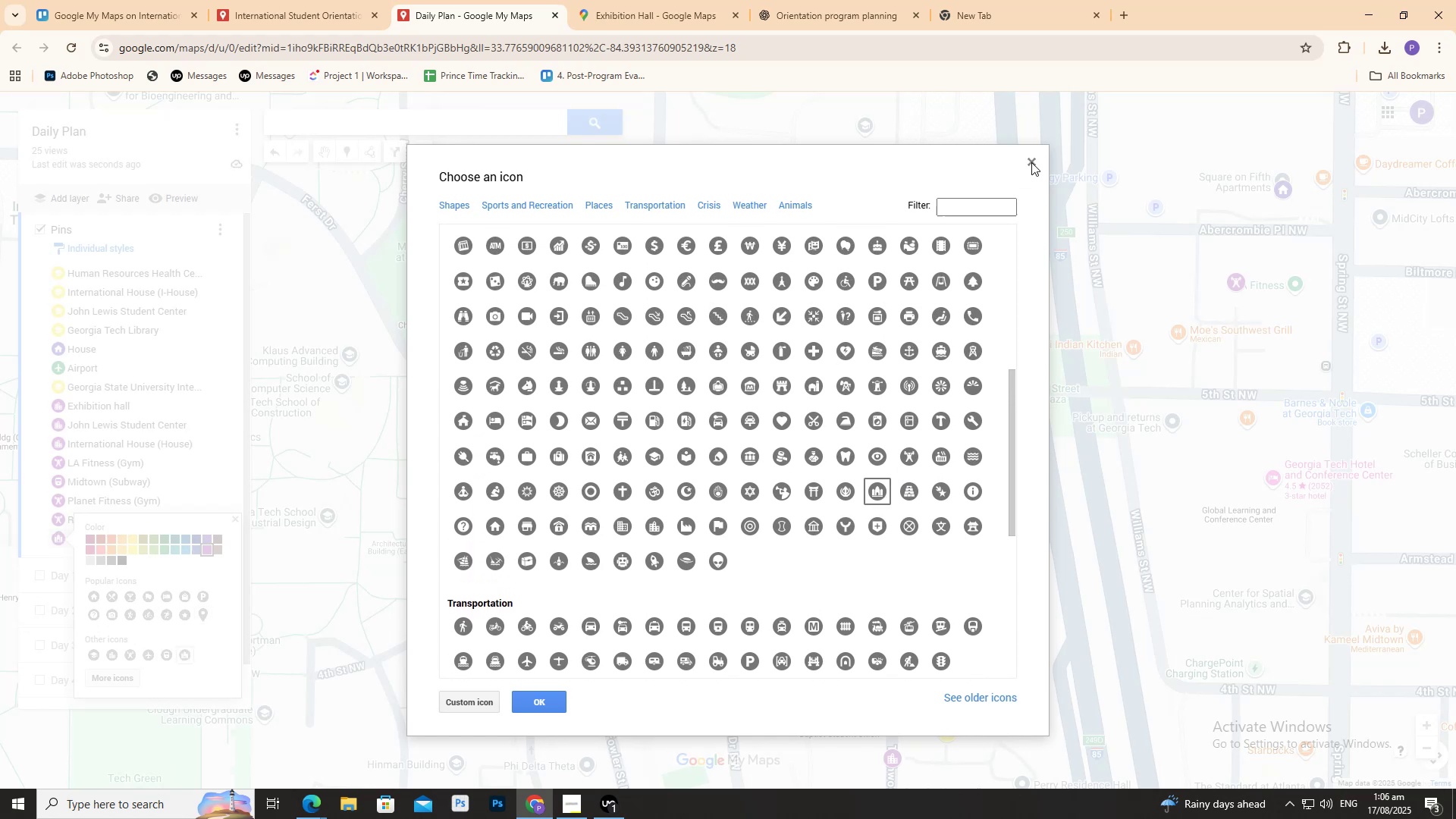 
left_click([1031, 162])
 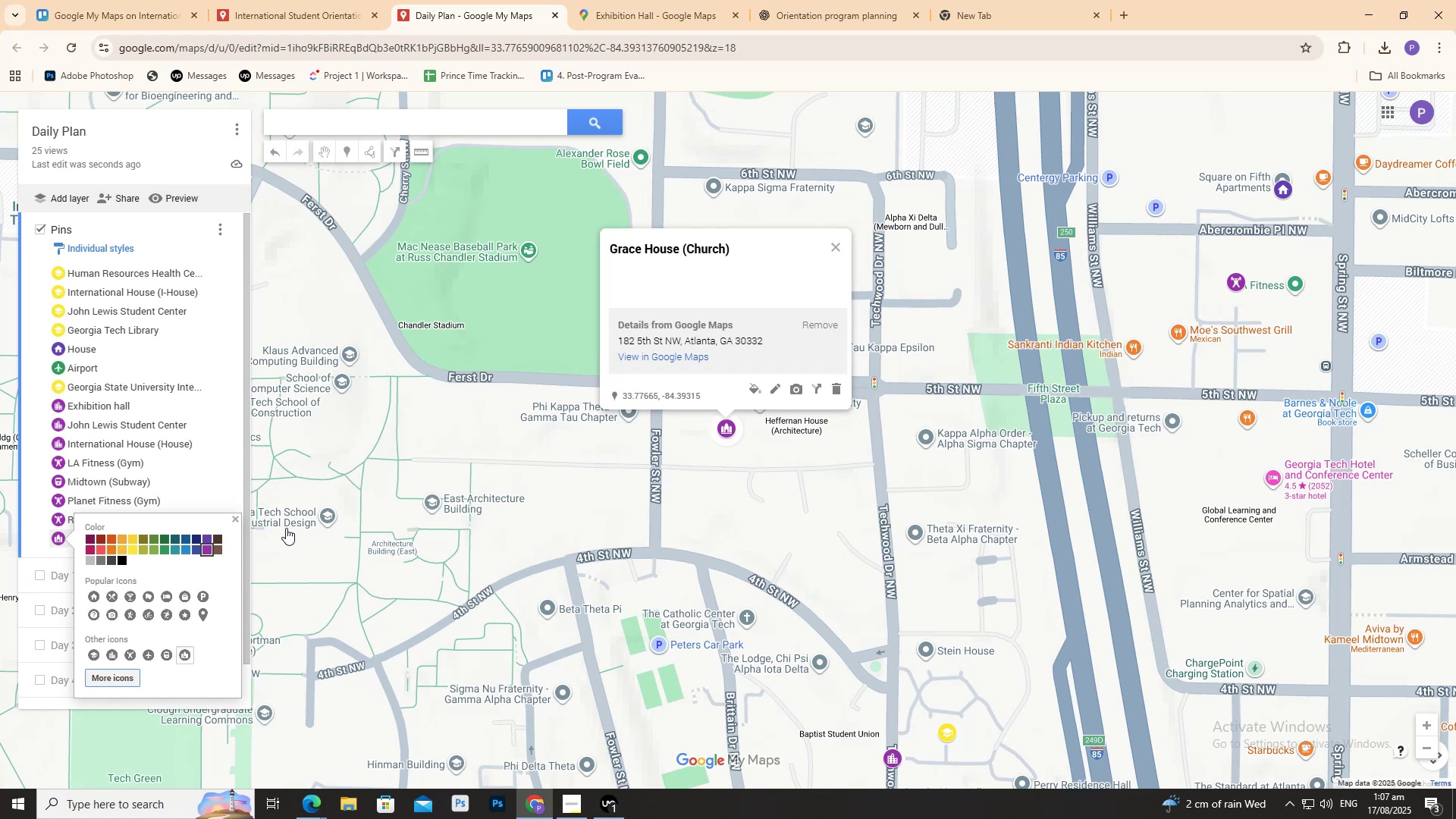 
wait(74.15)
 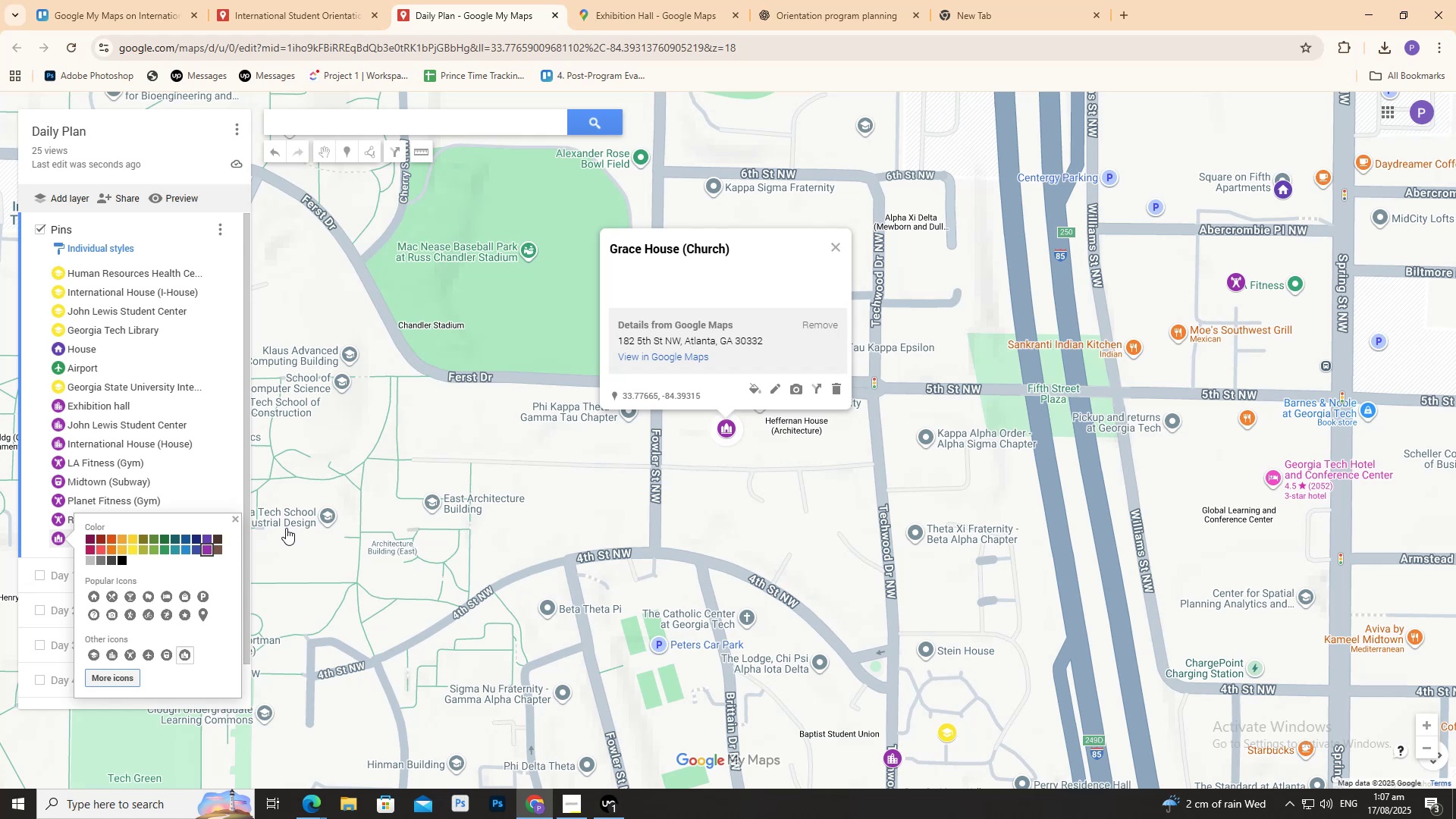 
left_click([122, 676])
 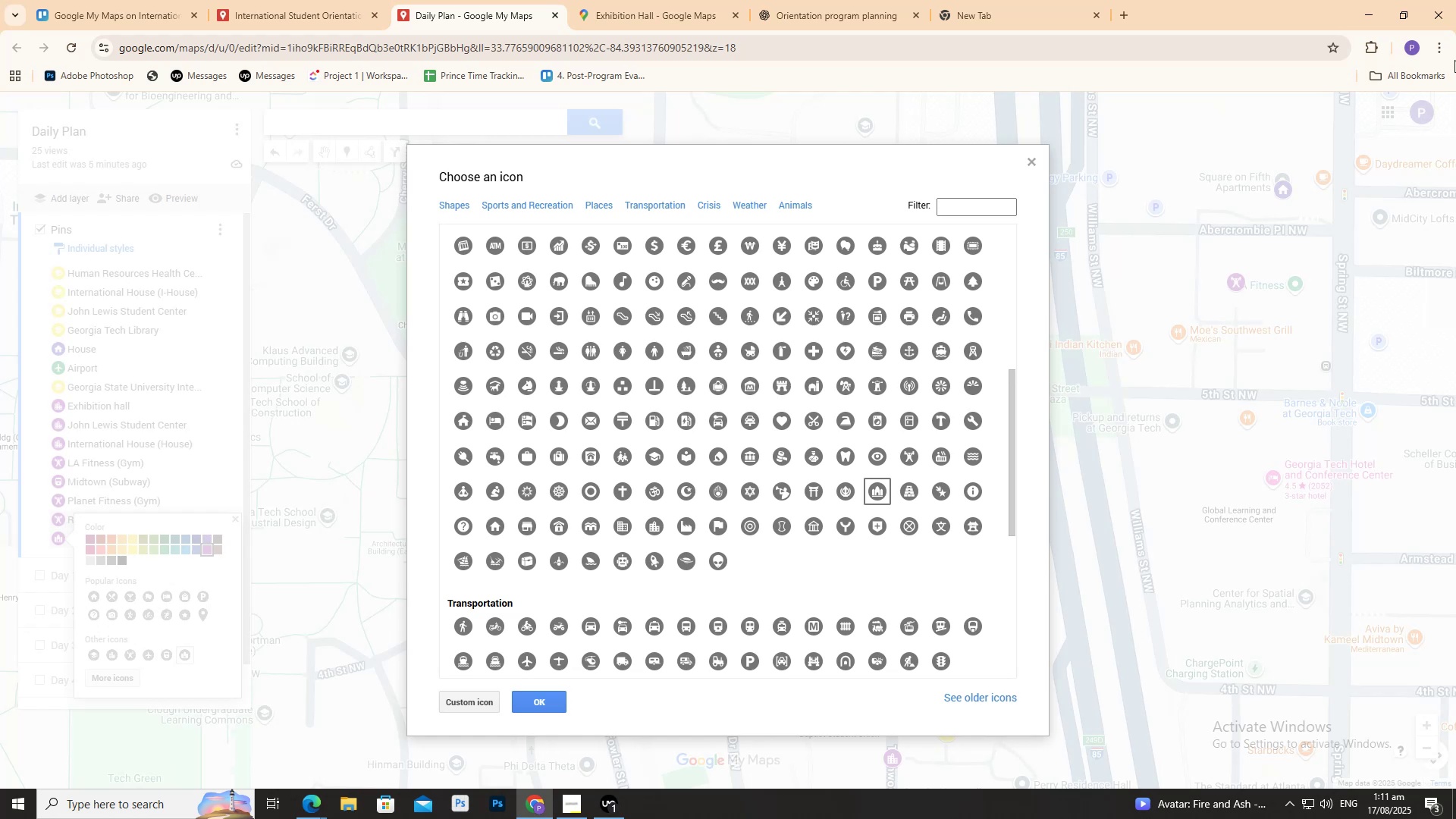 
wait(260.97)
 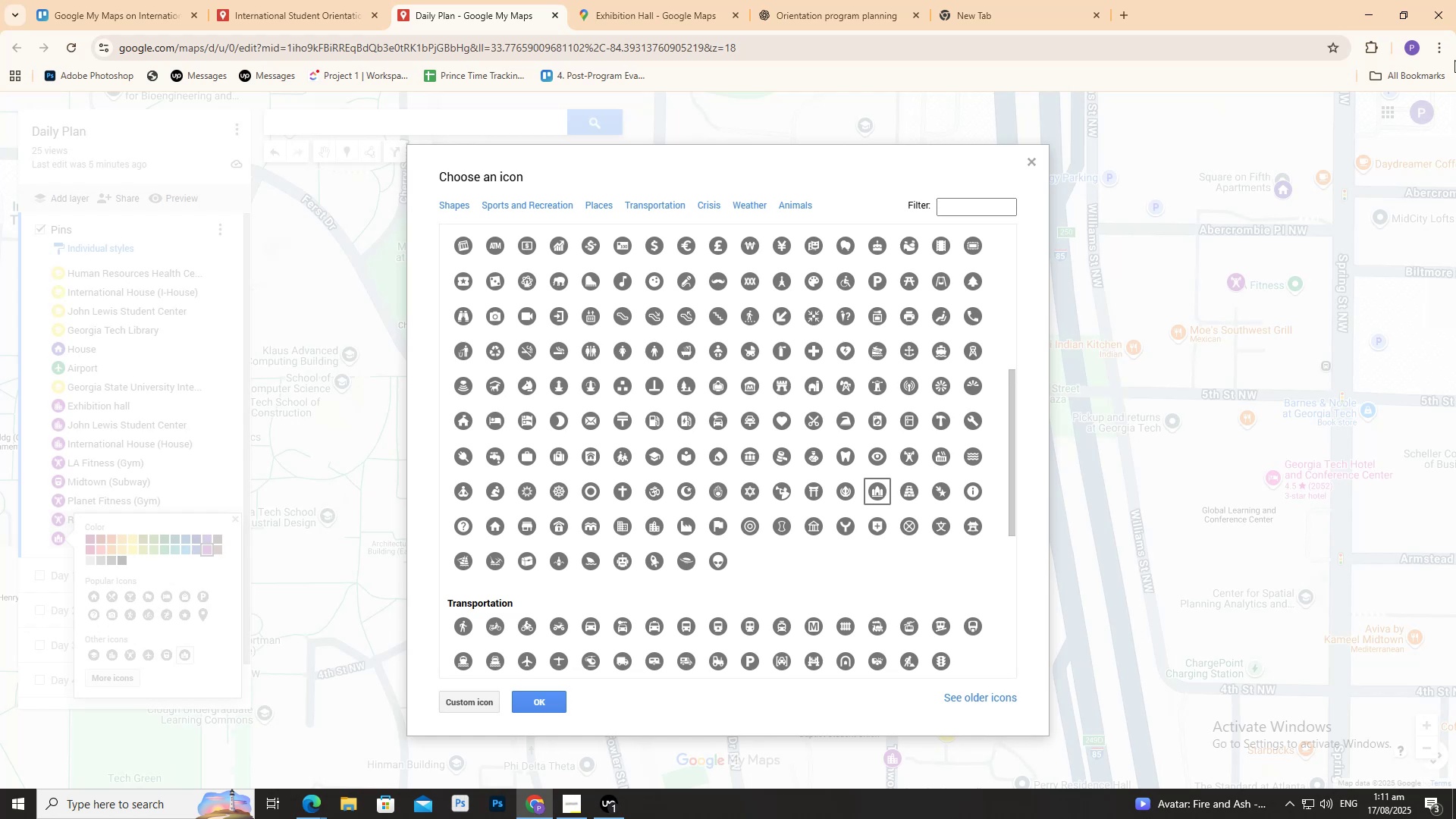 
left_click([237, 521])
 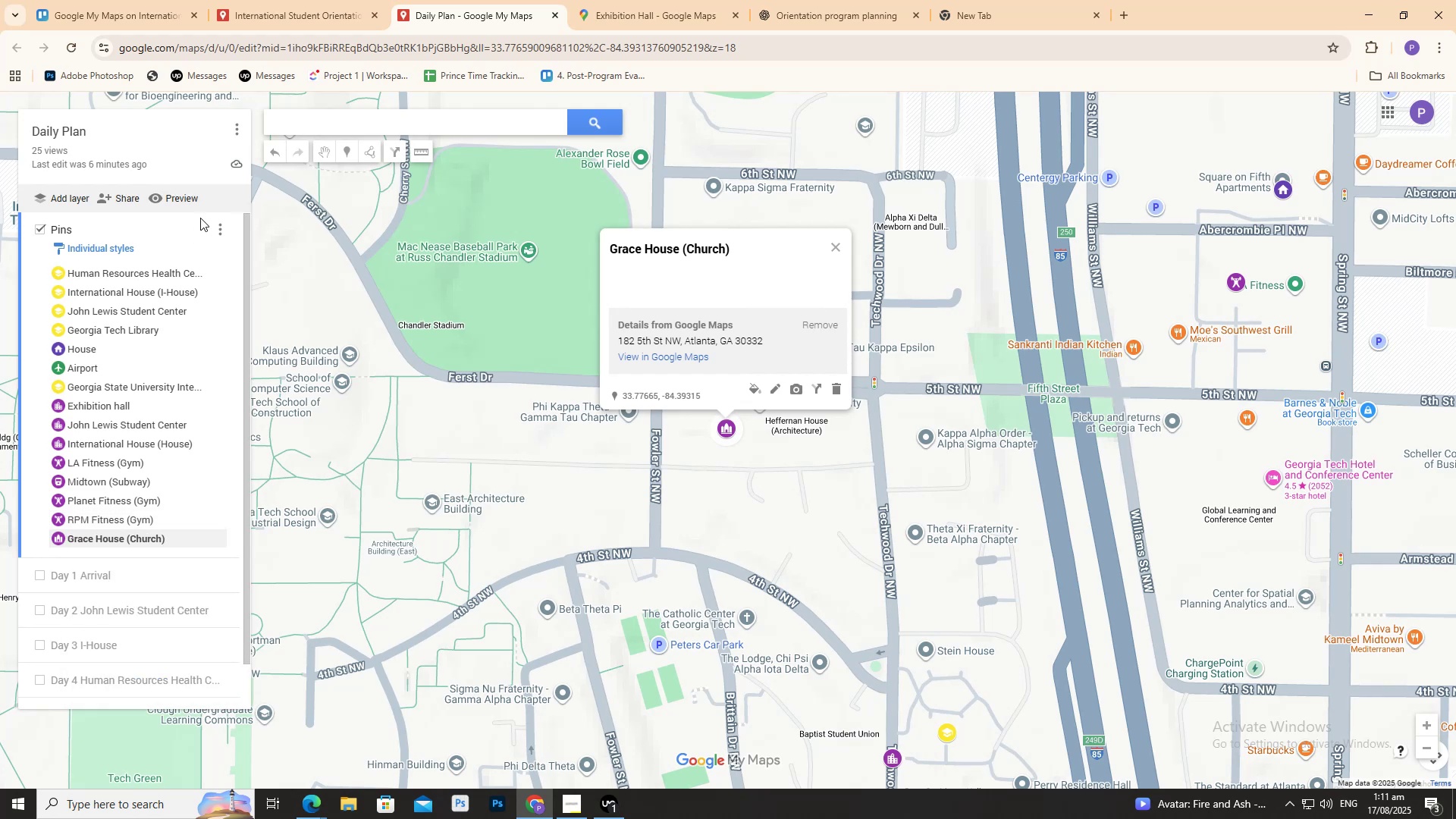 
left_click([278, 0])
 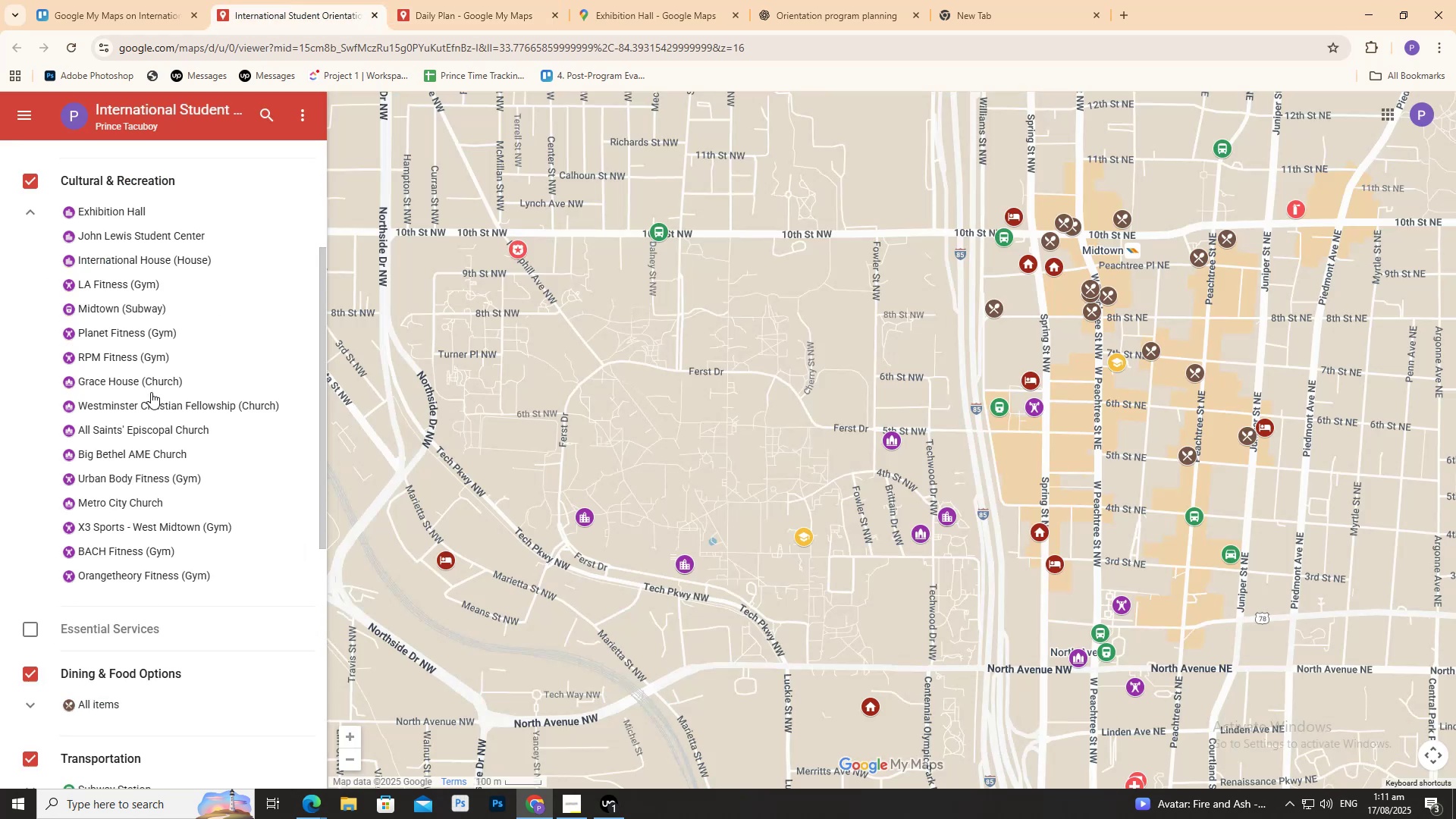 
left_click([152, 403])
 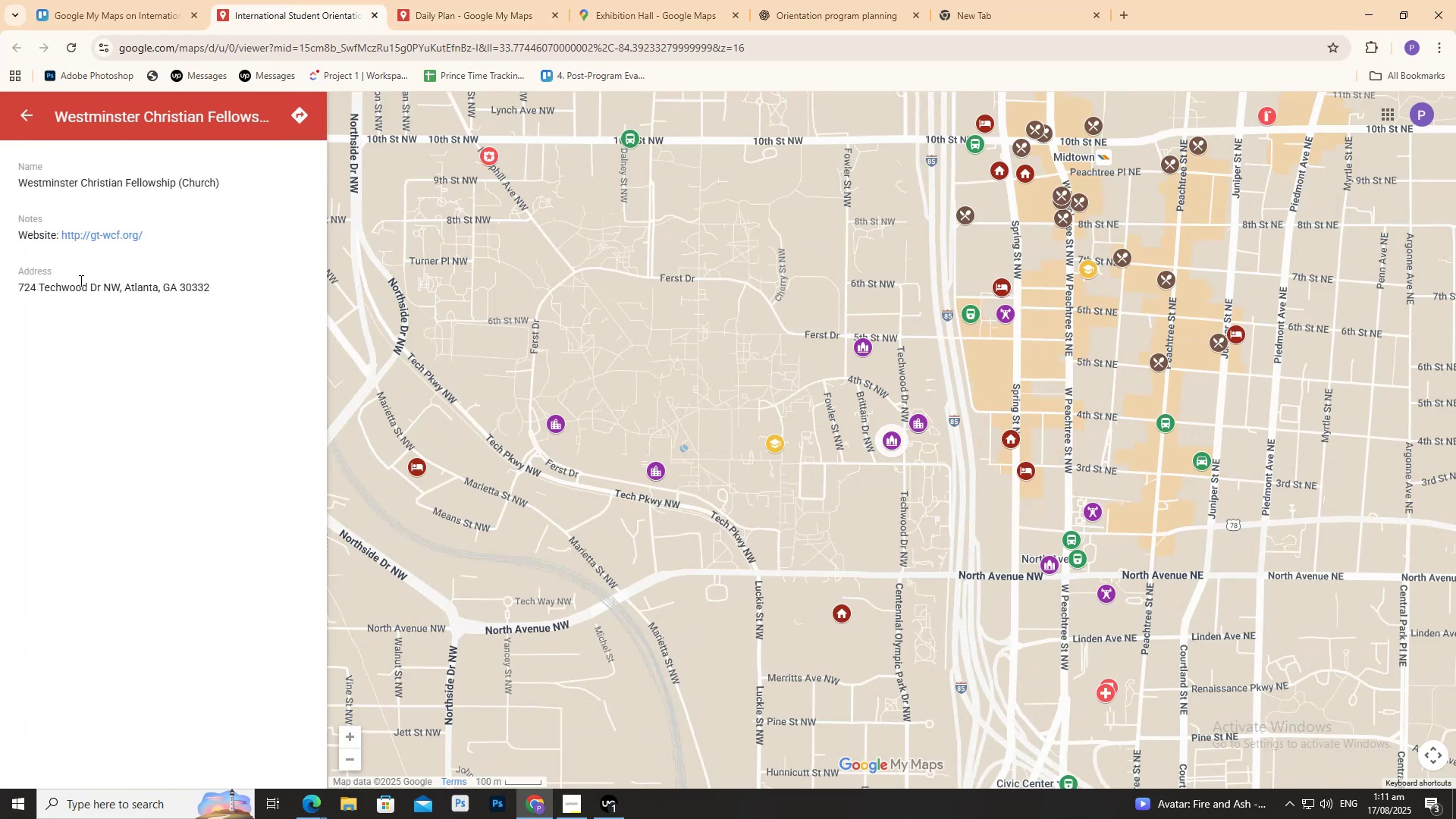 
double_click([80, 280])
 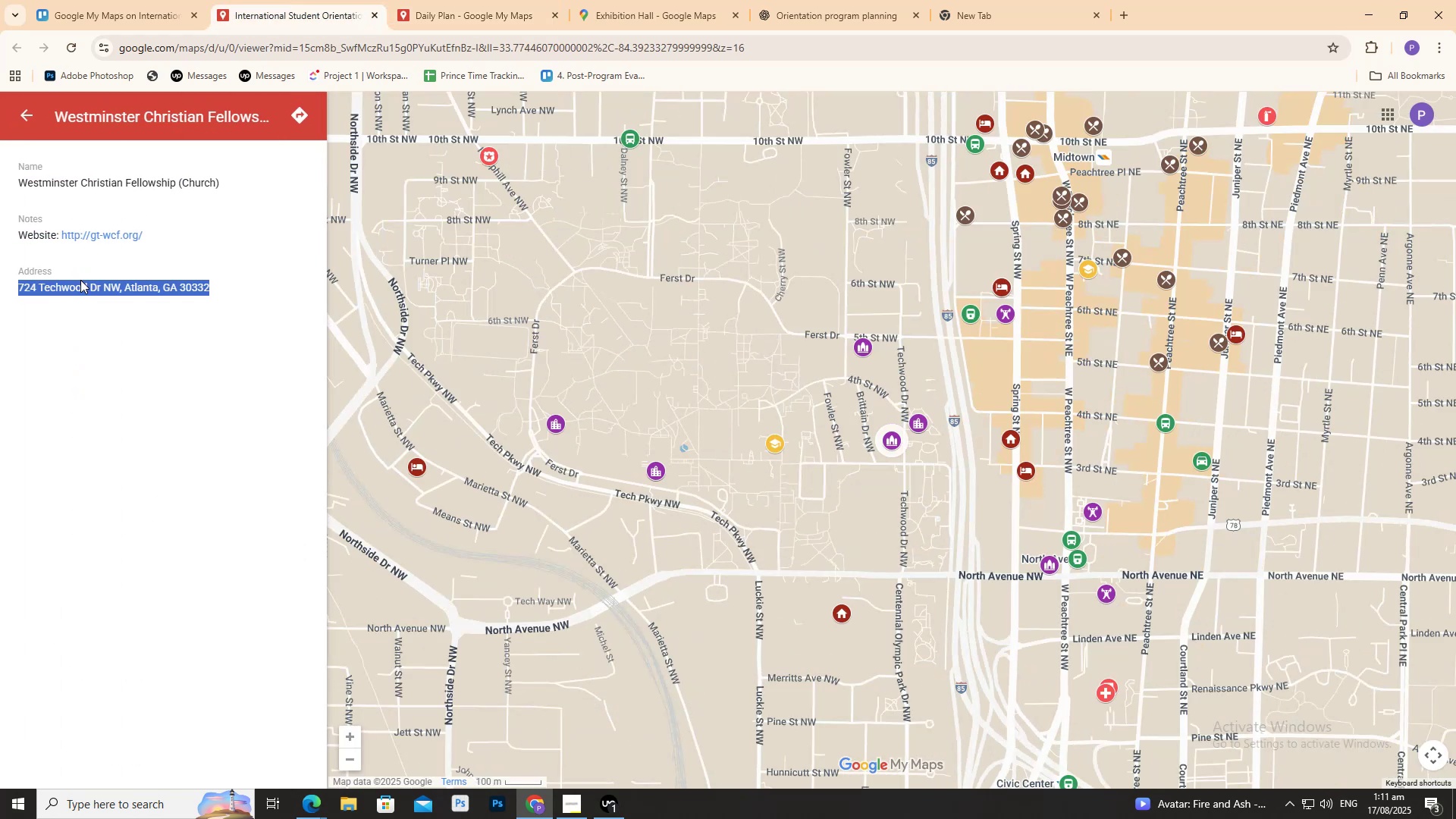 
triple_click([80, 280])
 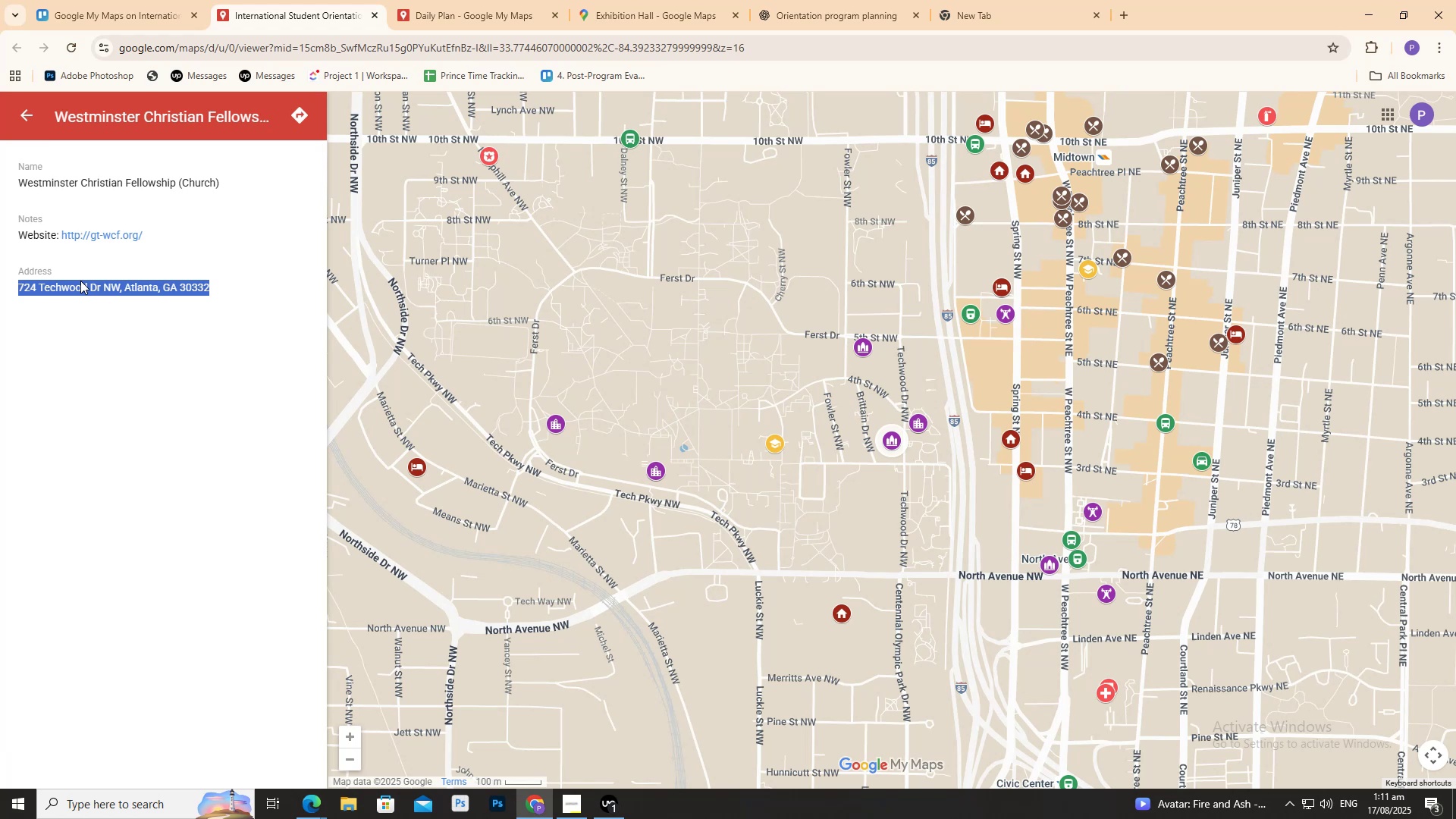 
key(Control+ControlLeft)
 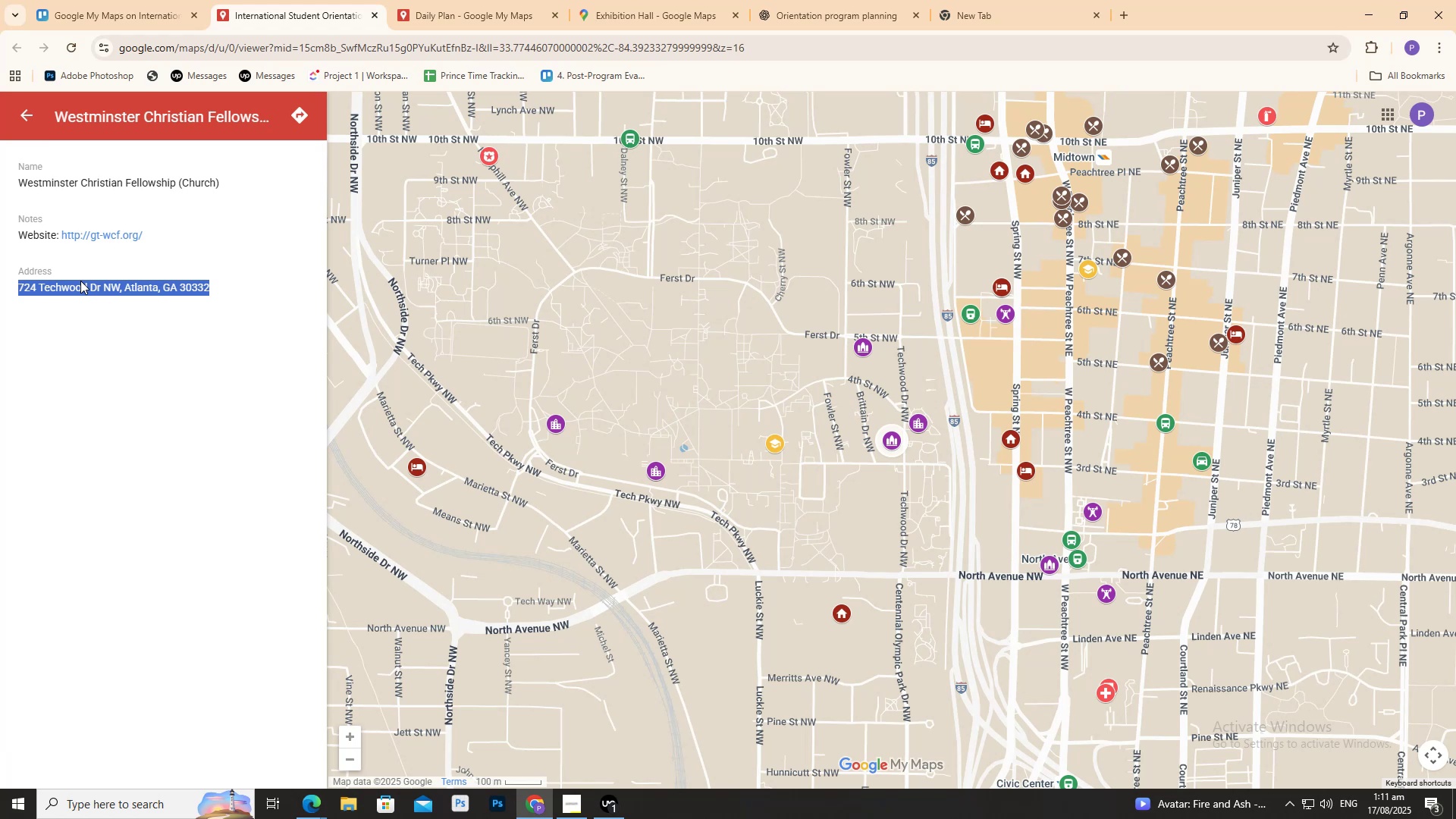 
key(Control+C)
 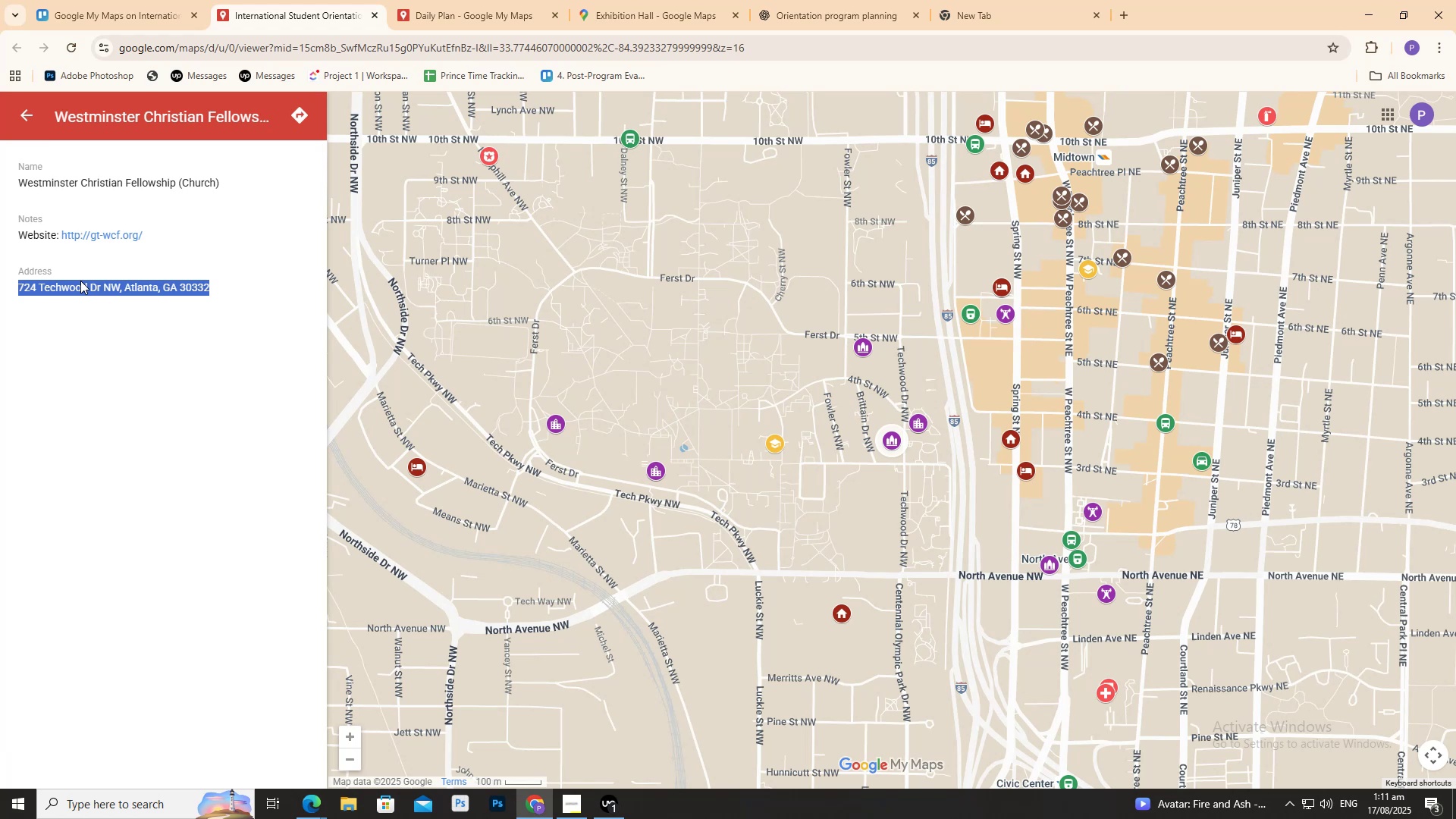 
wait(9.05)
 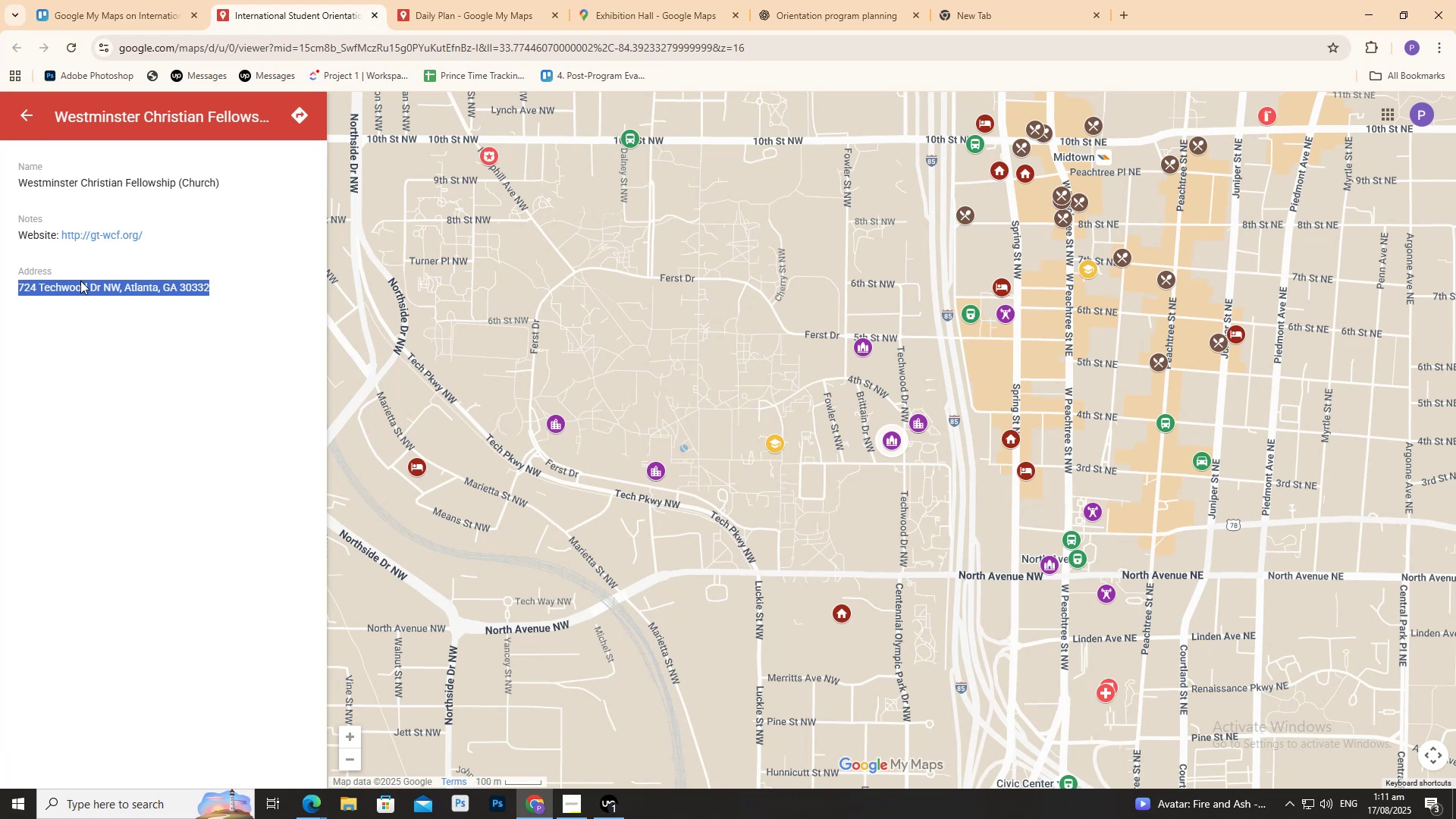 
left_click([436, 121])
 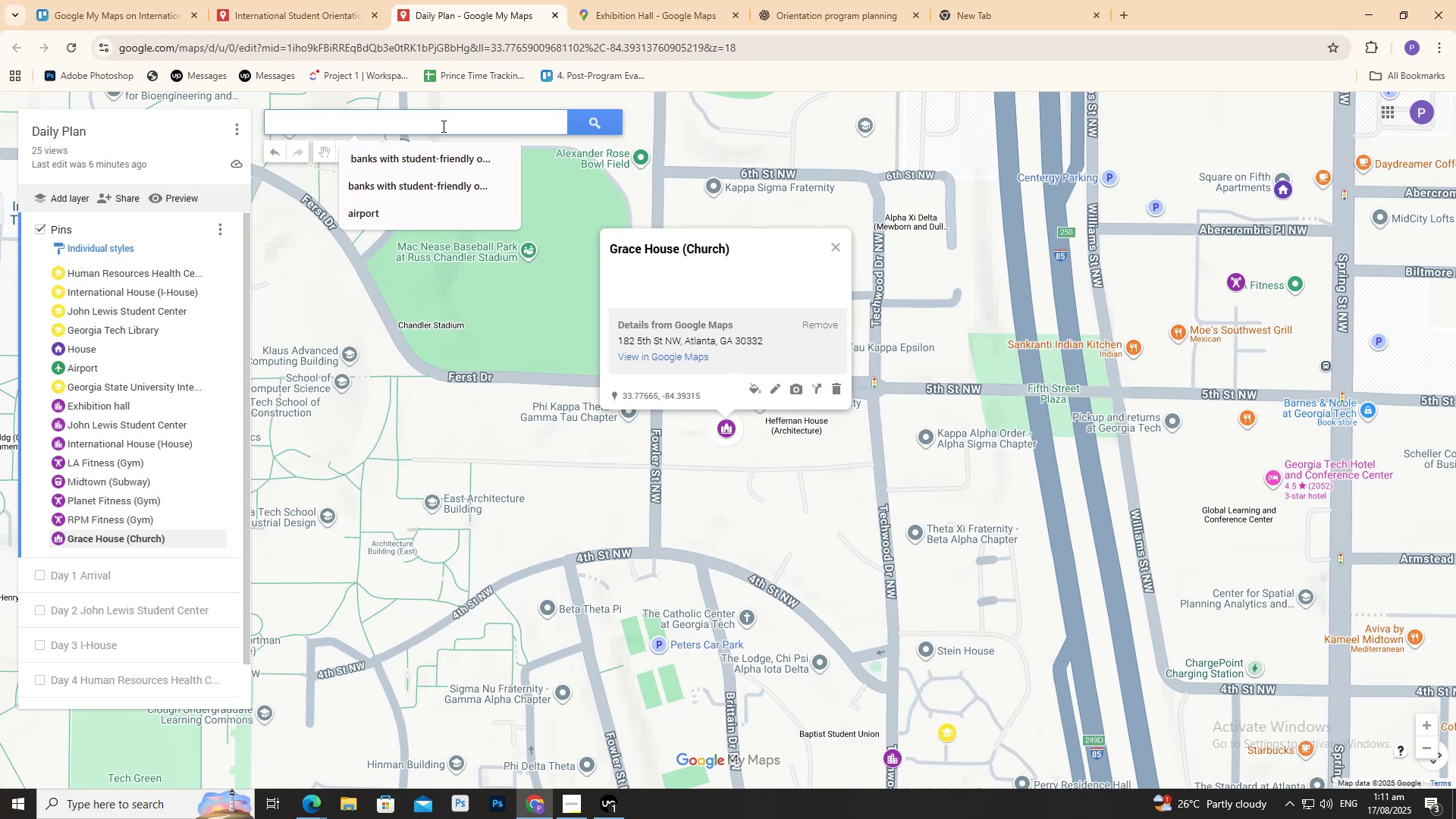 
key(Control+ControlLeft)
 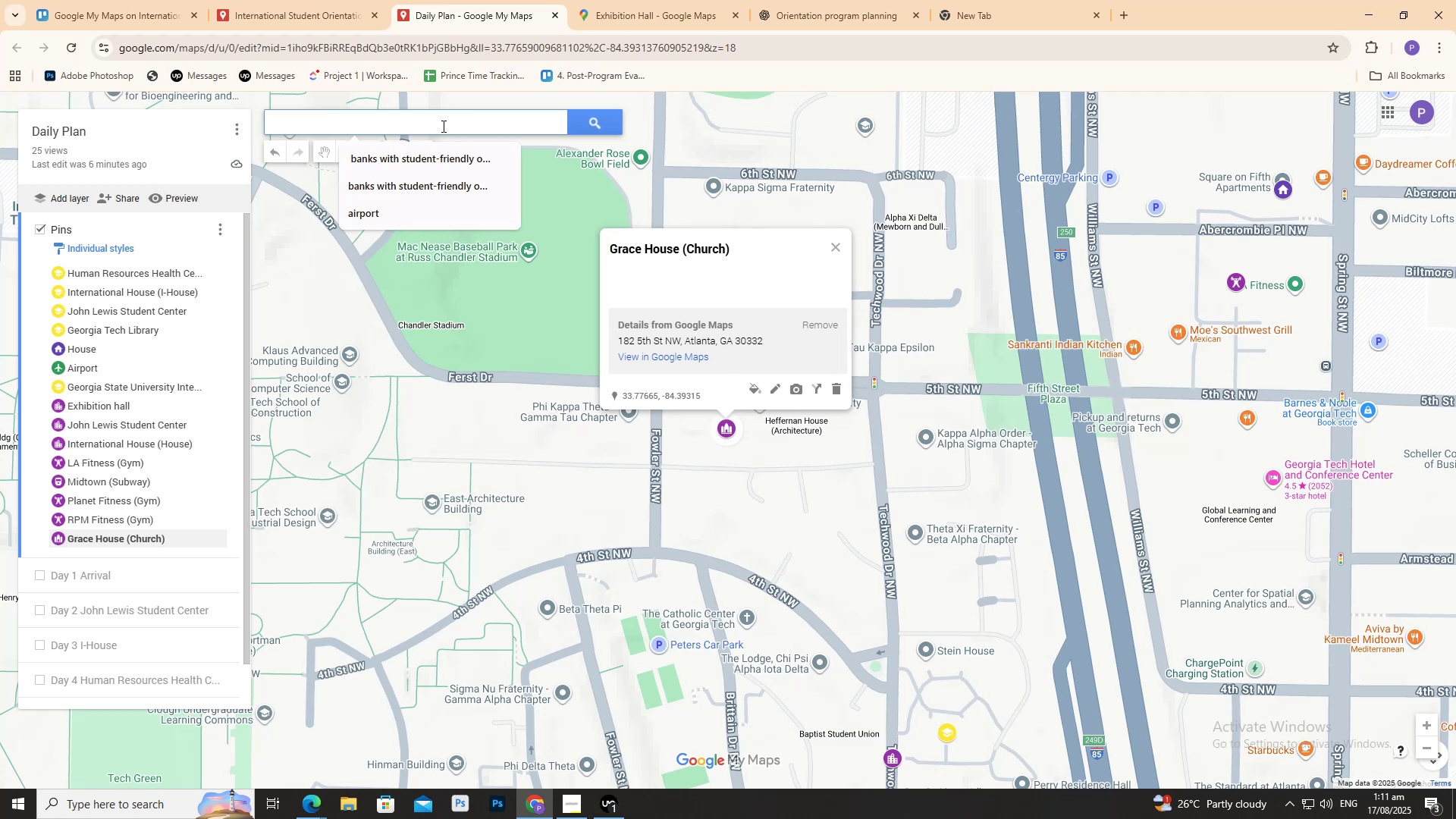 
key(Control+V)
 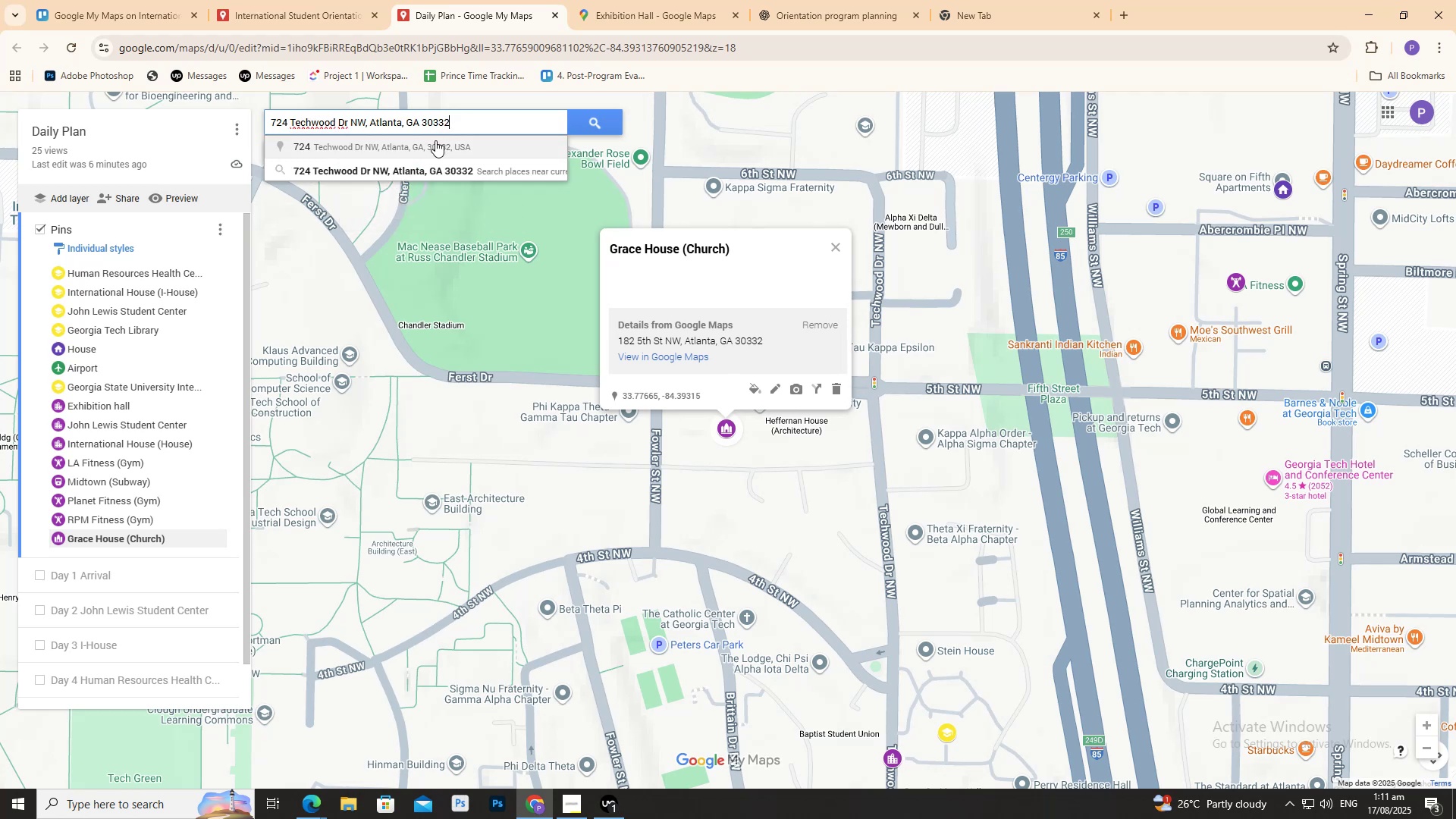 
left_click([434, 143])
 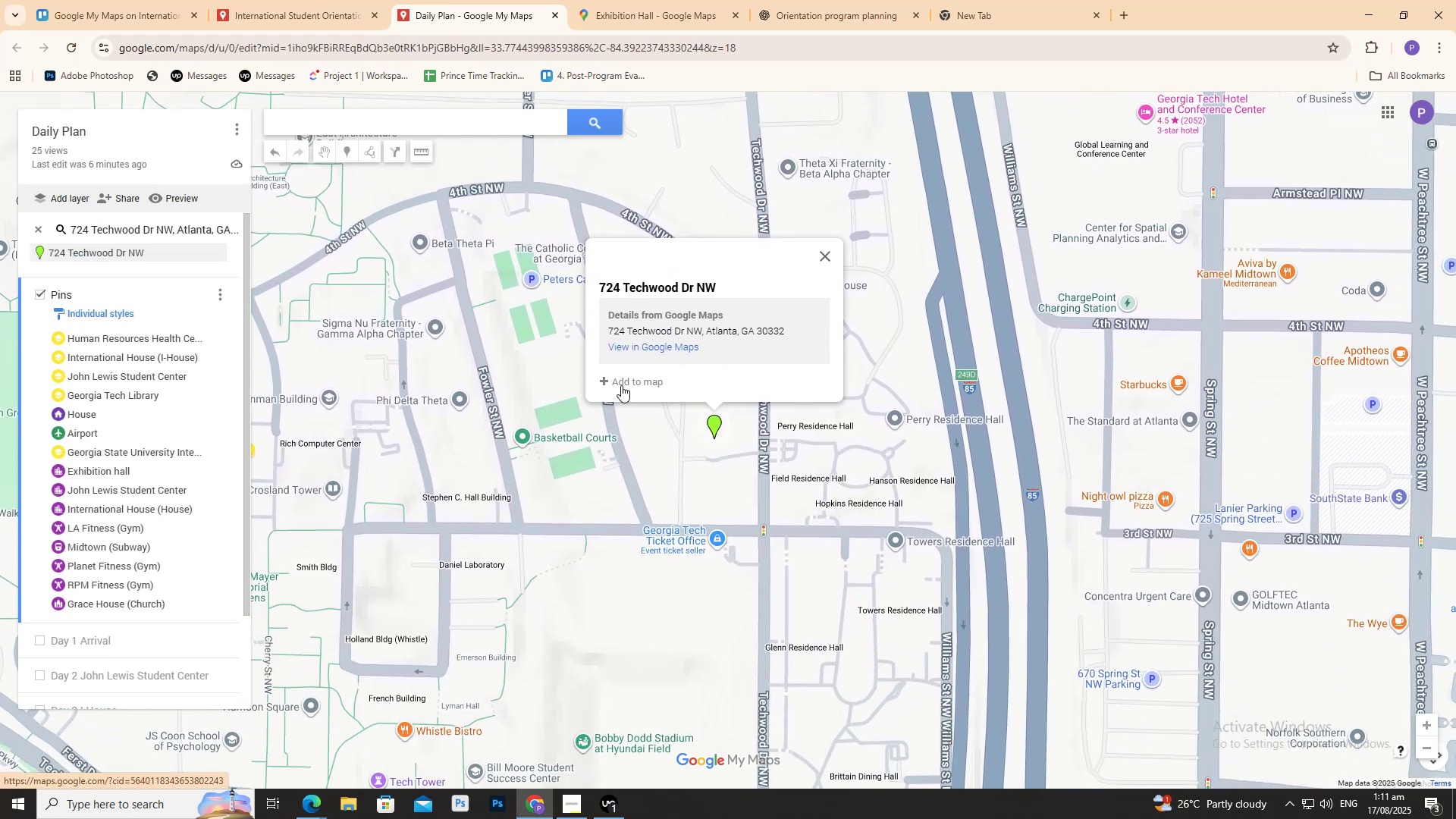 
left_click([638, 376])
 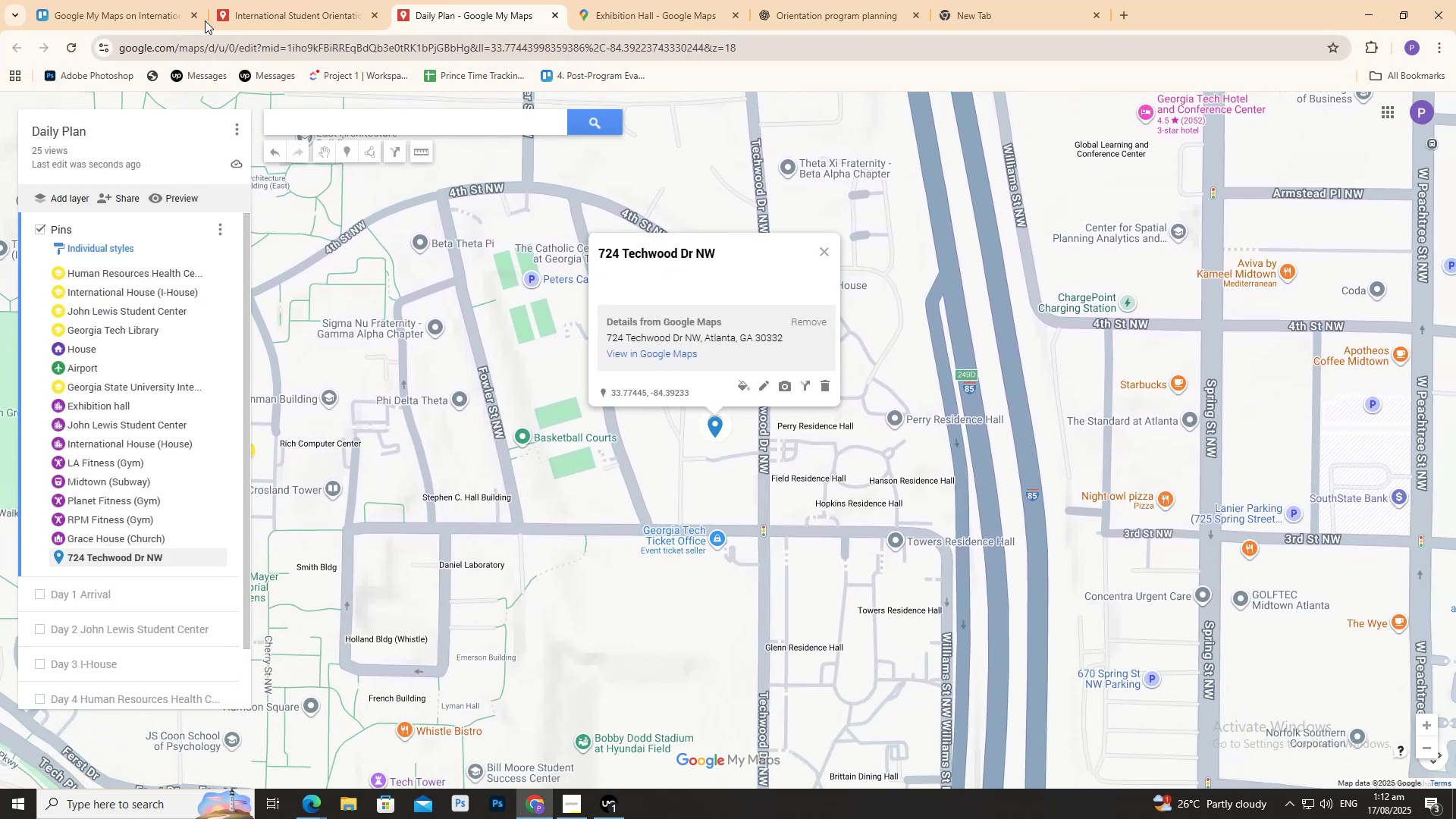 
left_click([326, 8])
 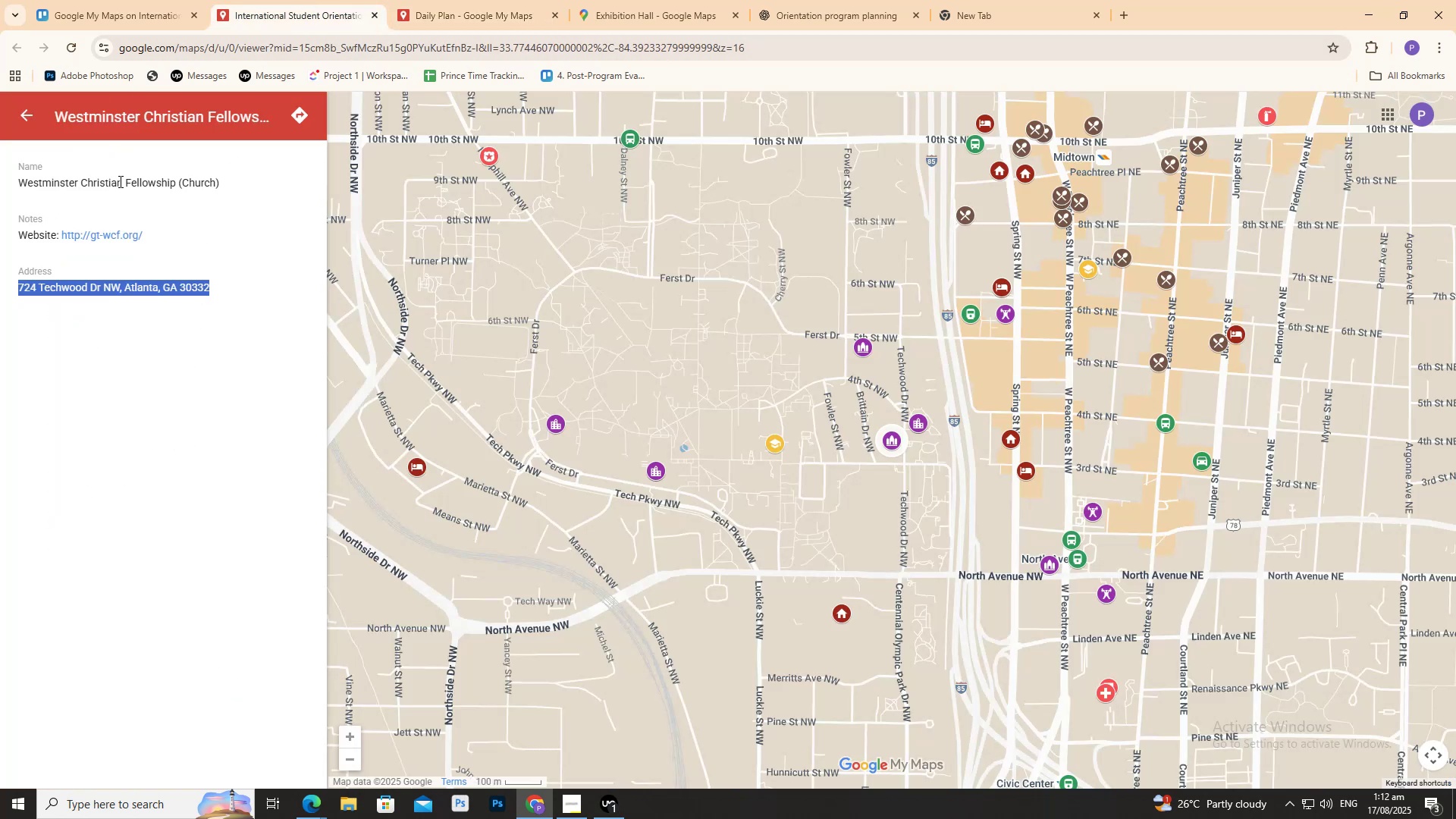 
double_click([118, 181])
 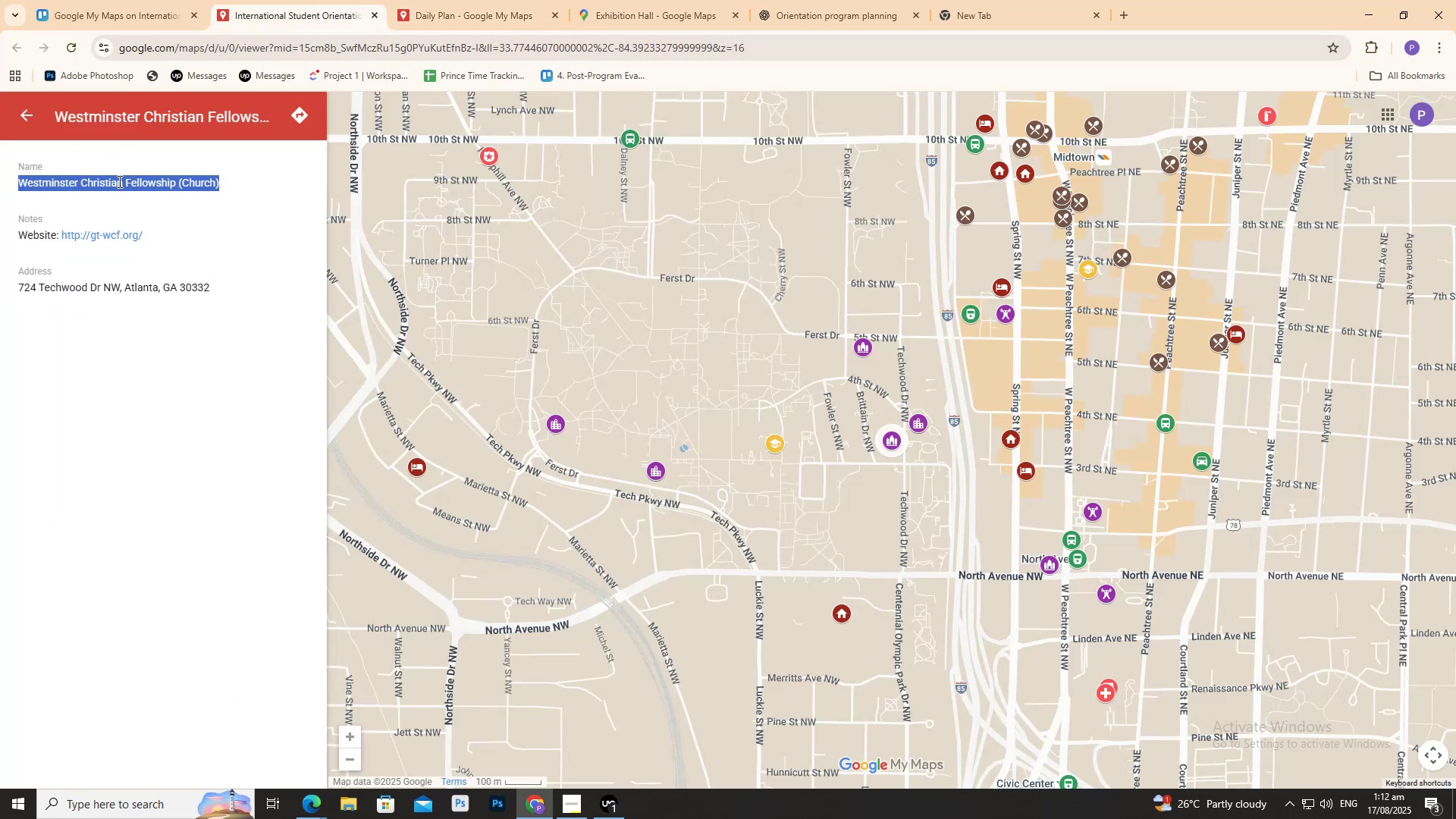 
triple_click([118, 181])
 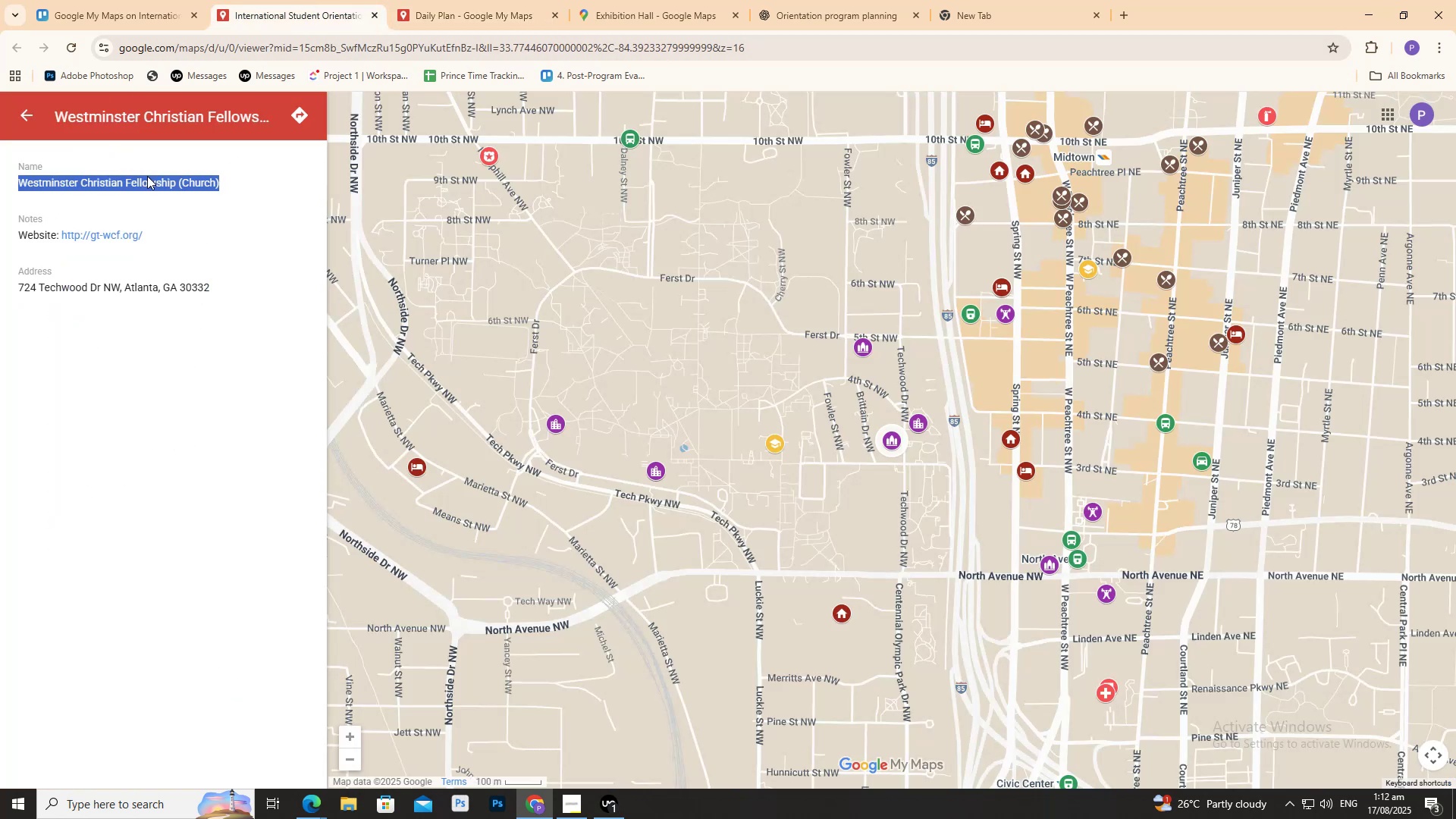 
key(Control+C)
 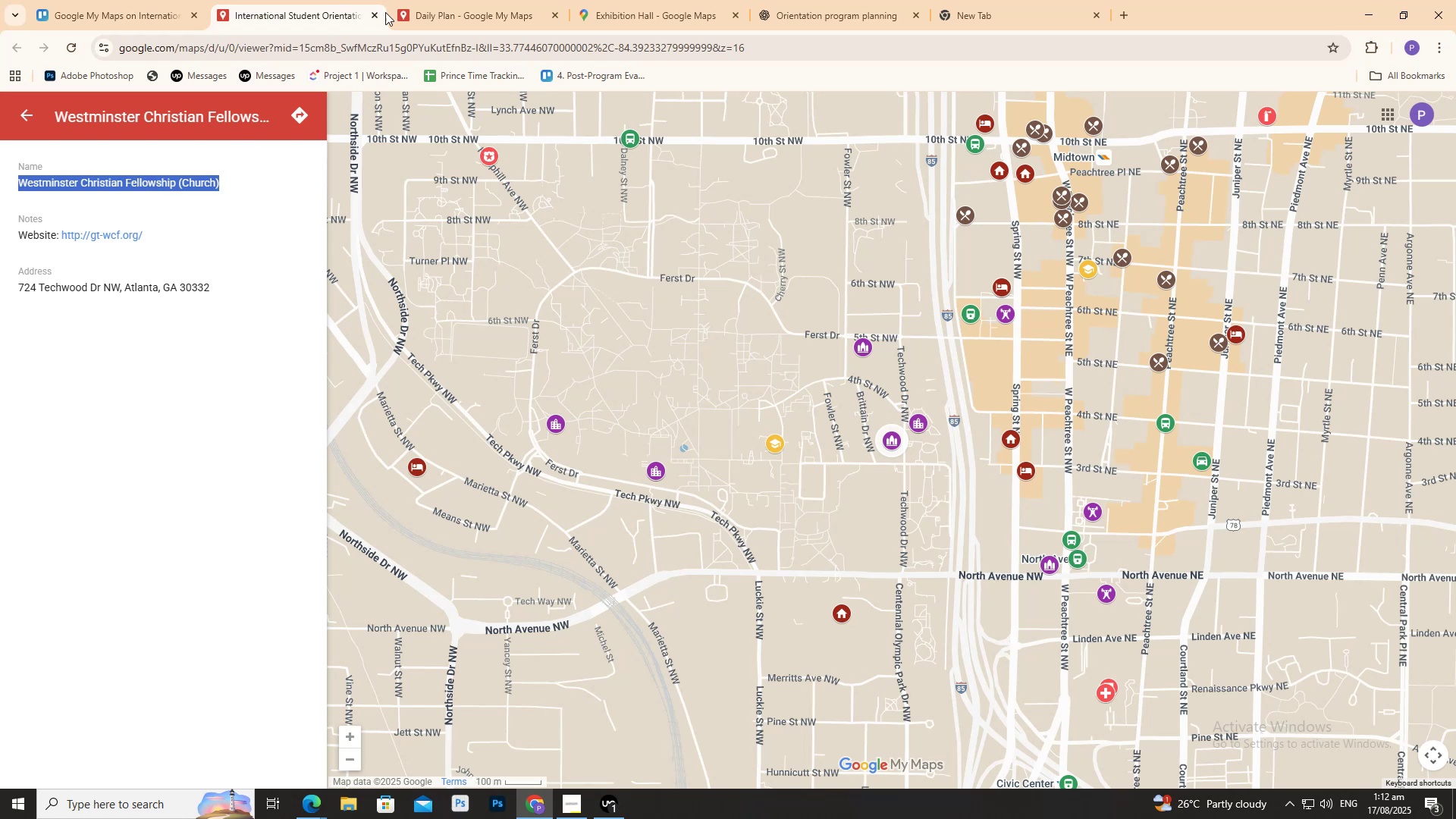 
left_click([465, 0])
 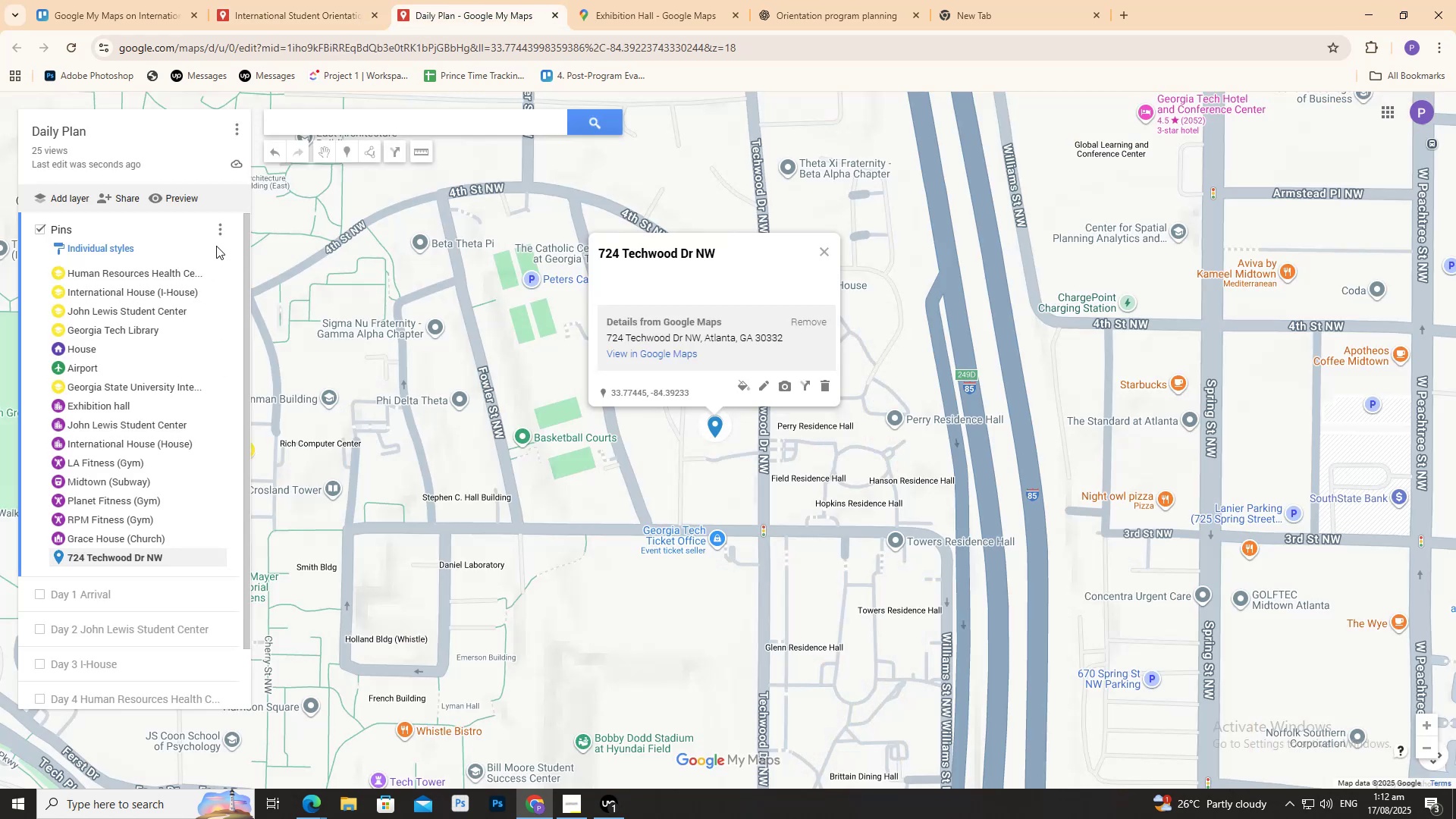 
left_click([221, 234])
 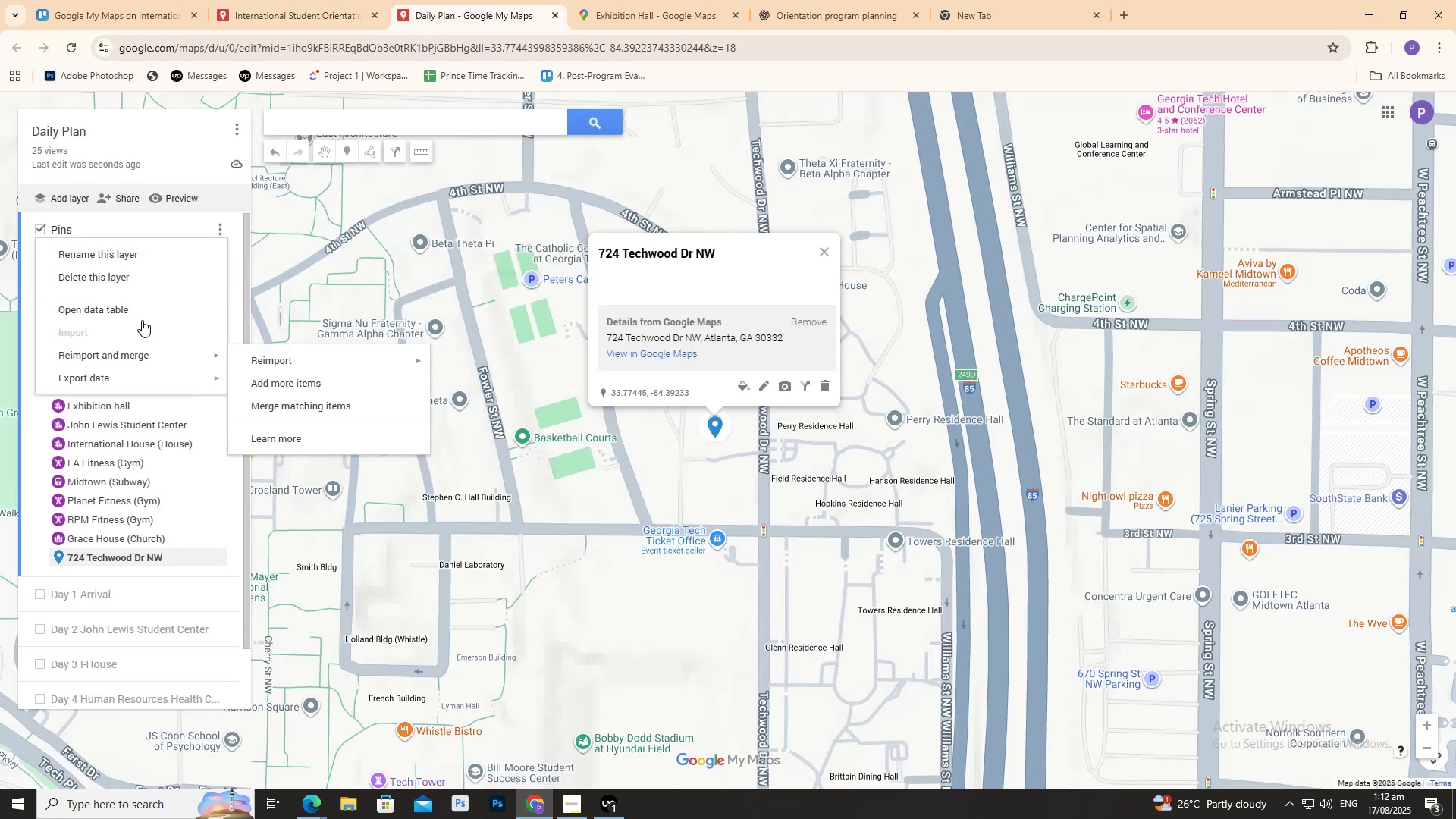 
left_click([142, 312])
 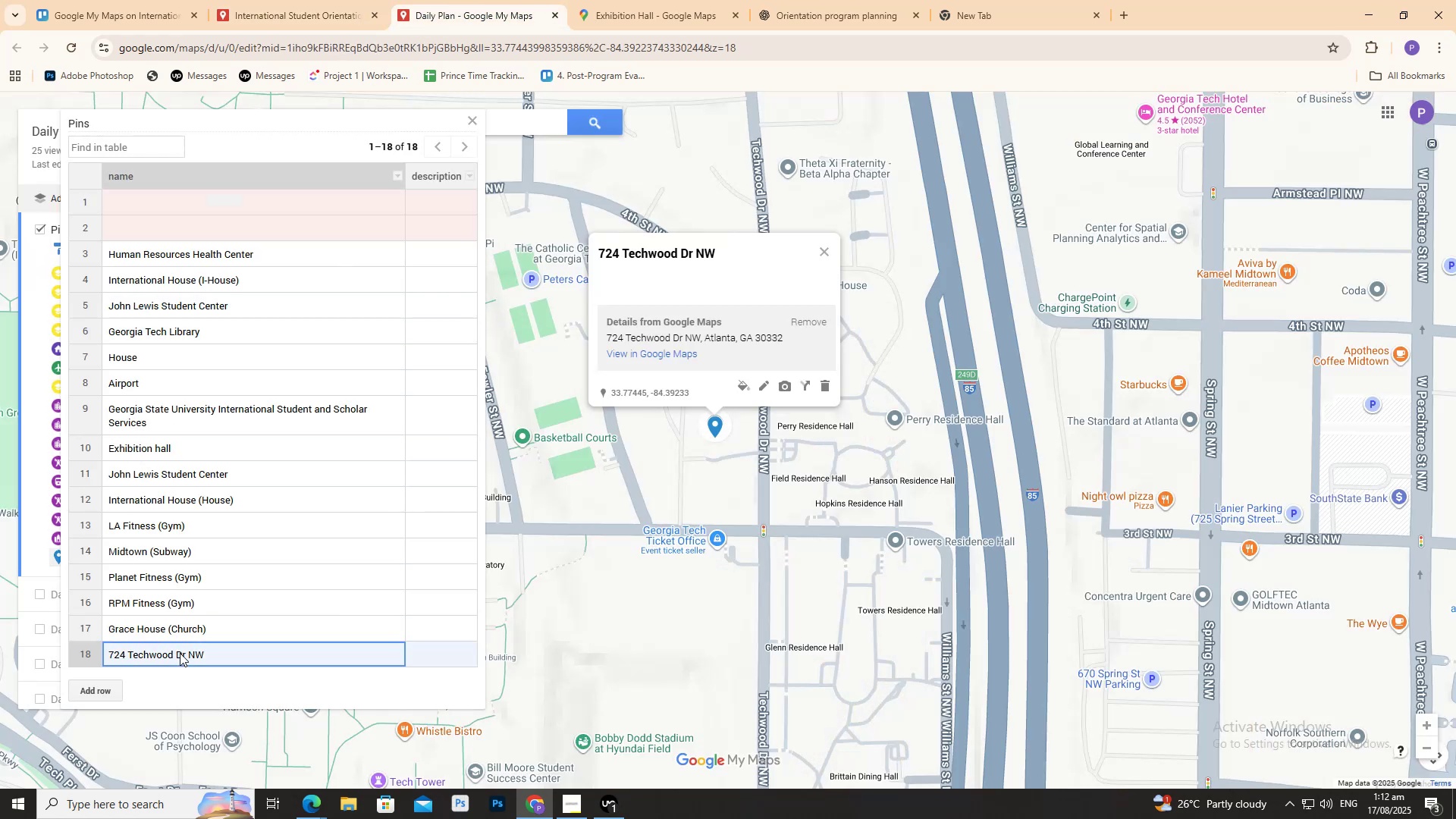 
double_click([180, 651])
 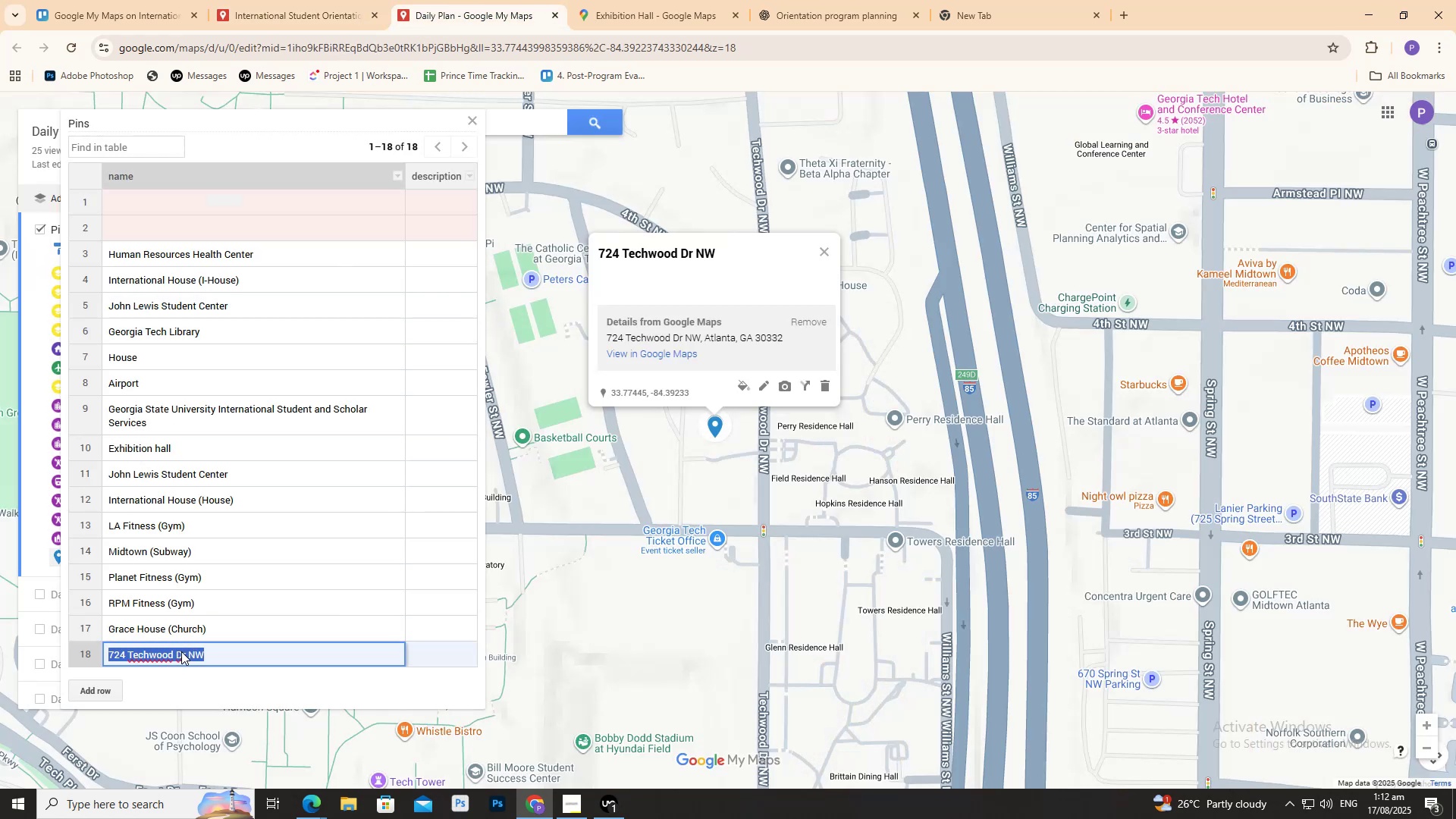 
triple_click([181, 651])
 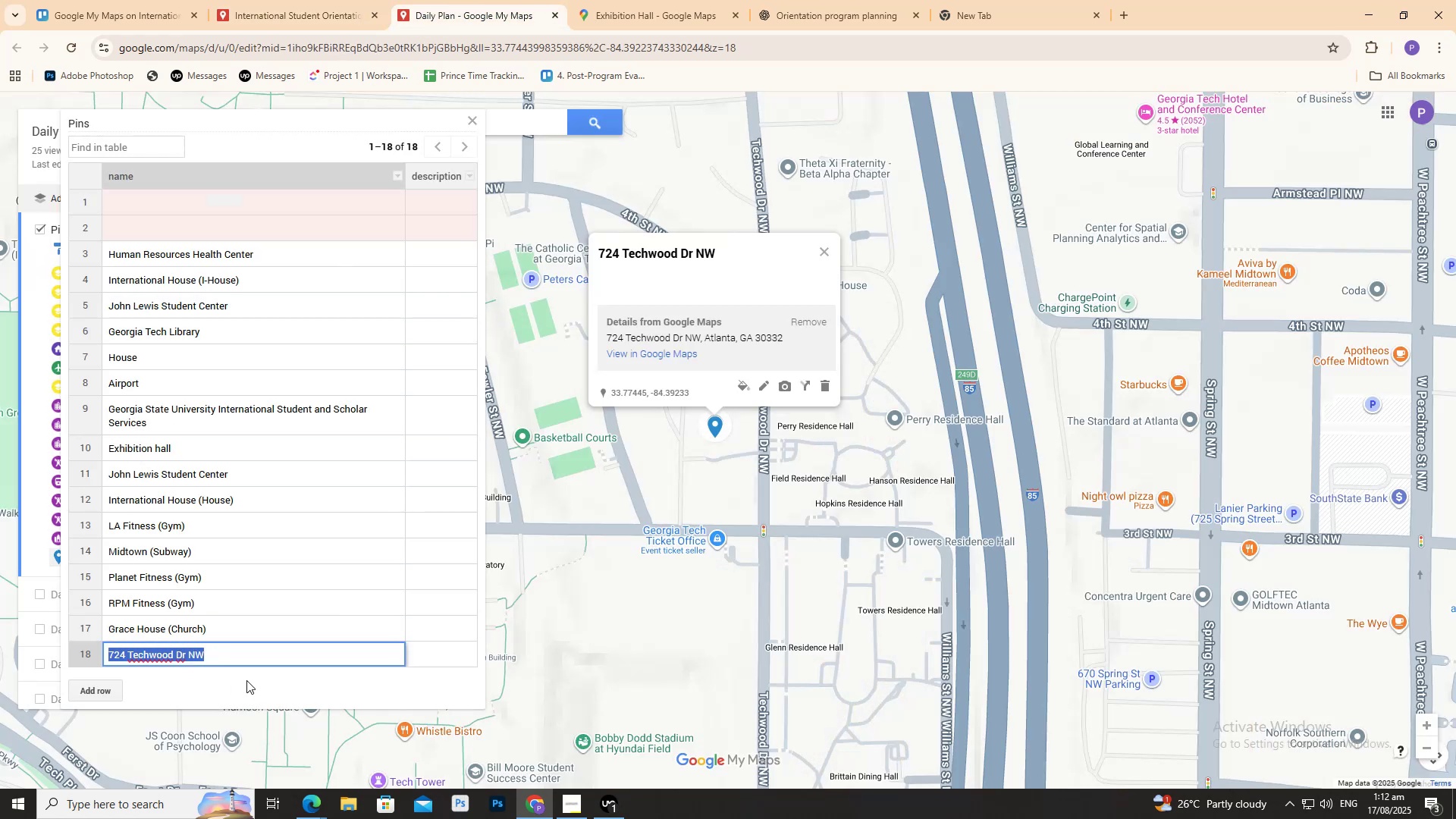 
key(Backspace)
 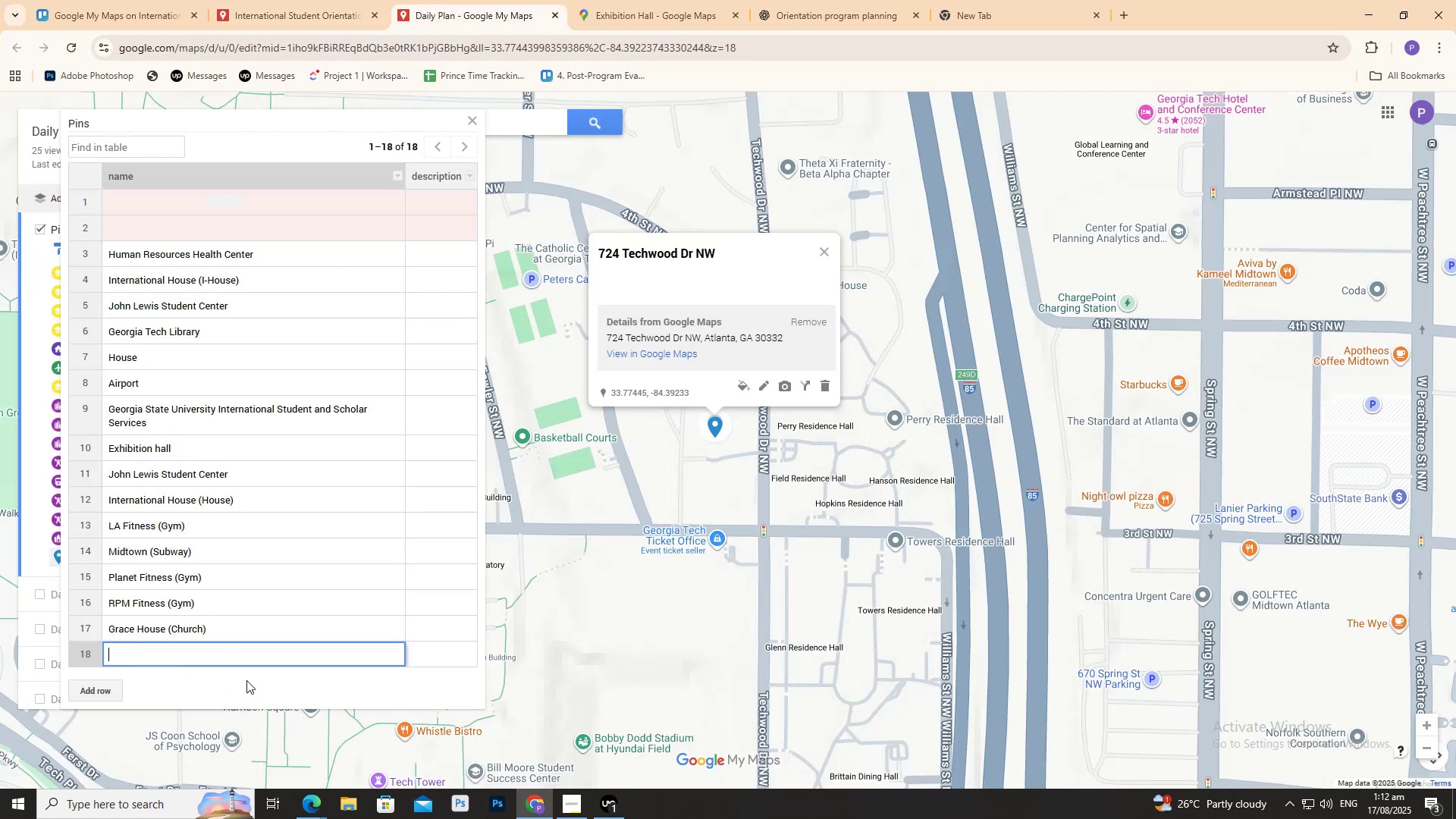 
key(Control+V)
 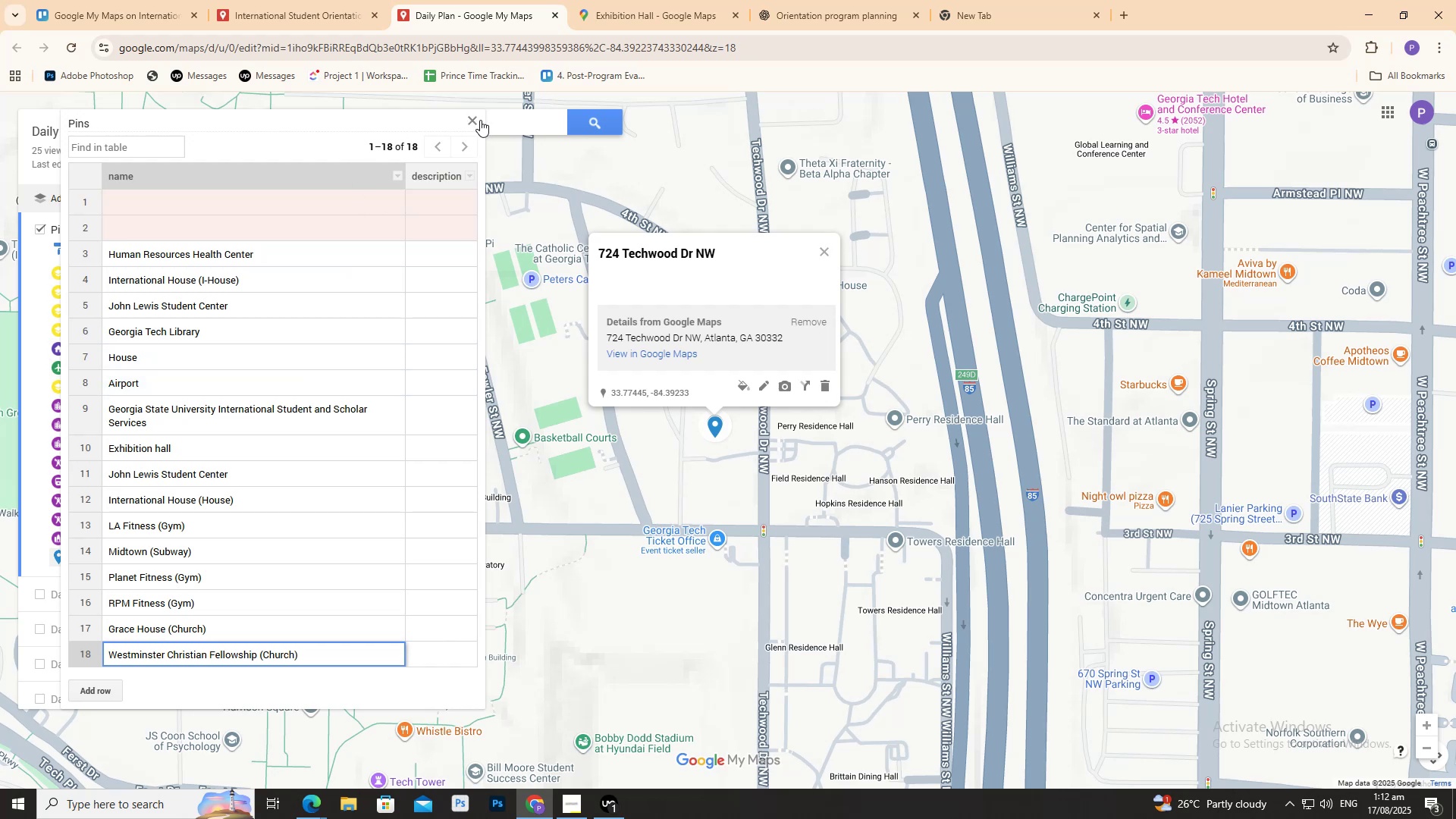 
wait(6.75)
 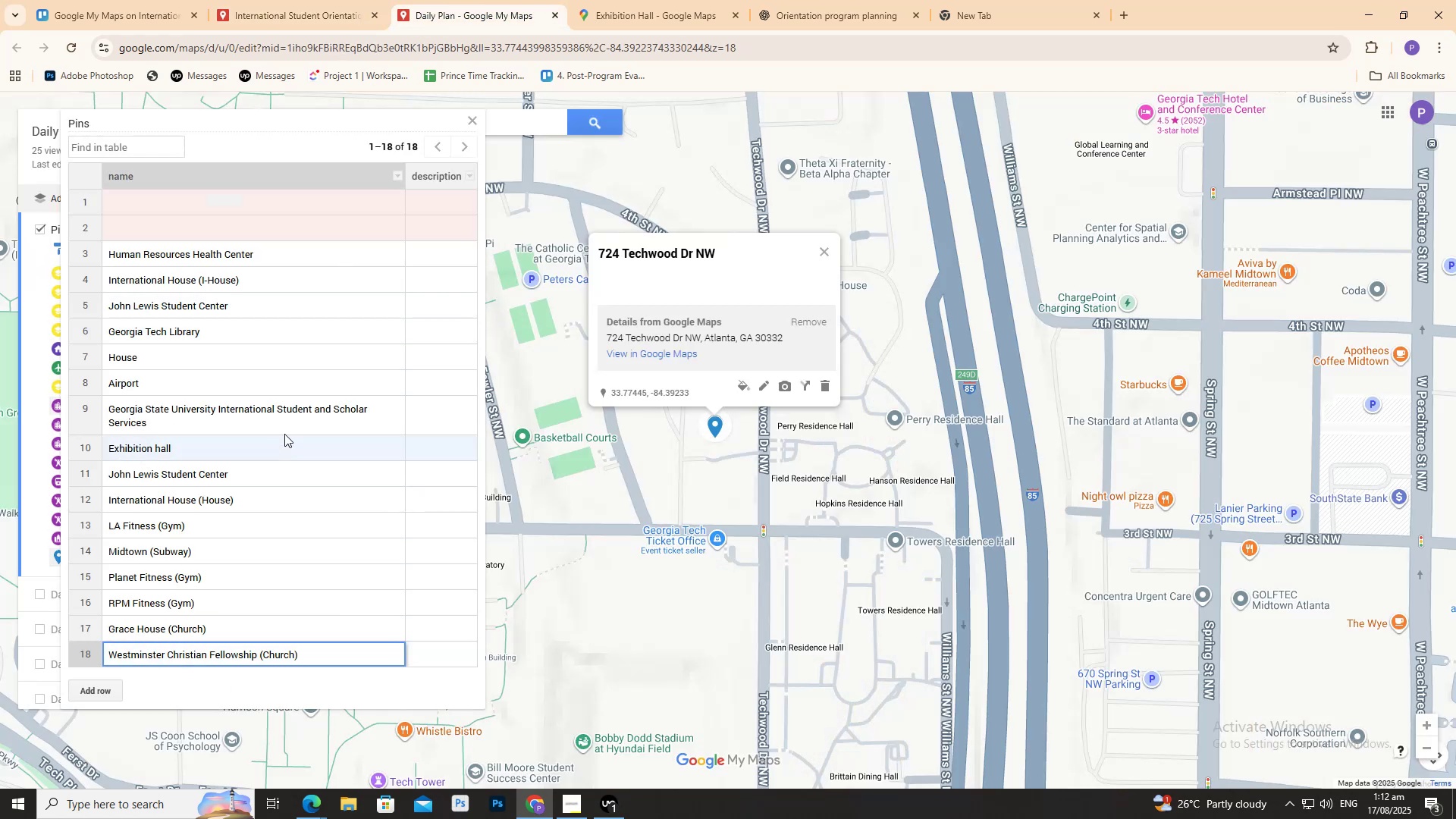 
left_click([547, 154])
 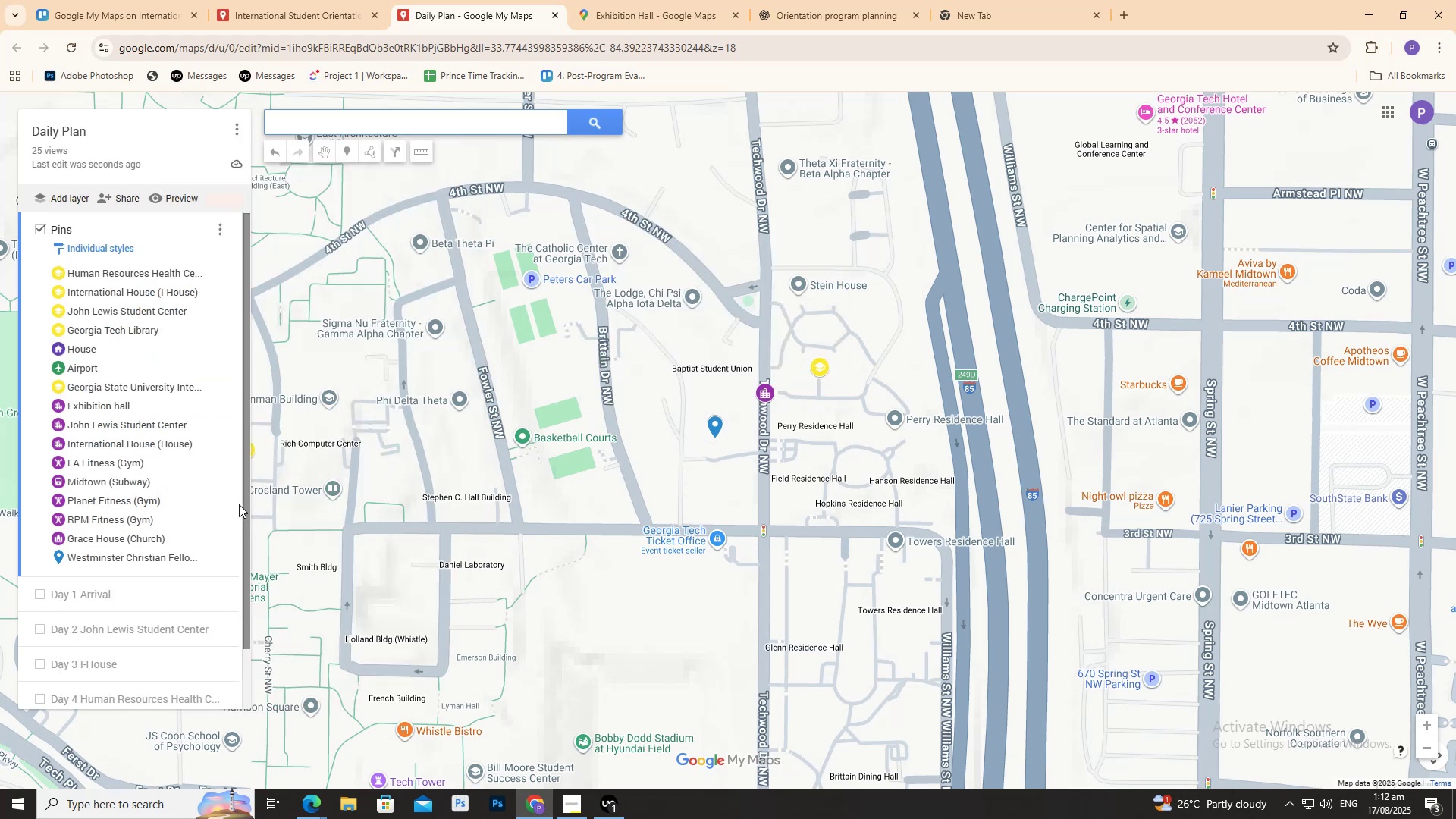 
wait(9.27)
 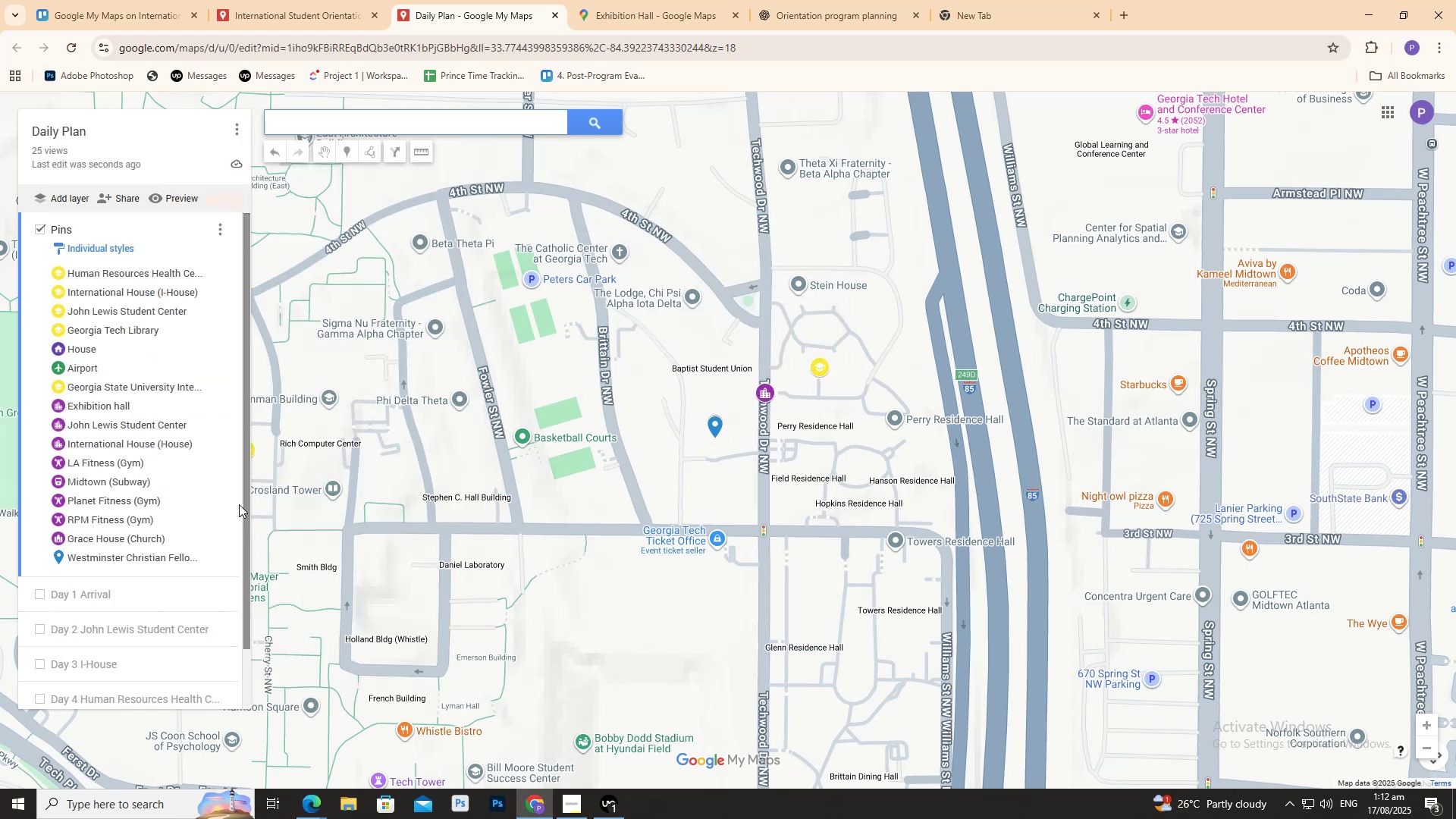 
left_click([221, 229])
 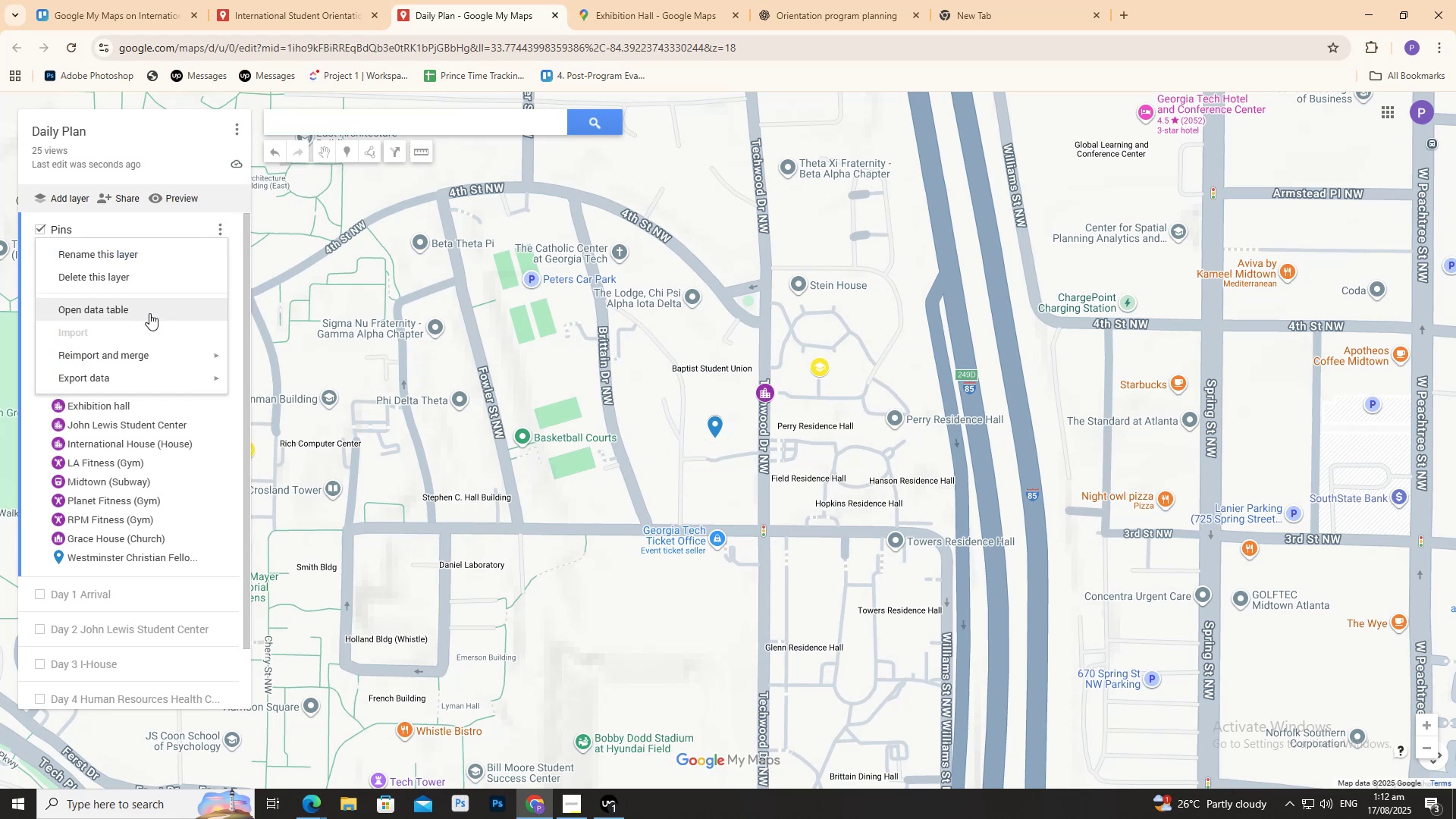 
left_click([150, 309])
 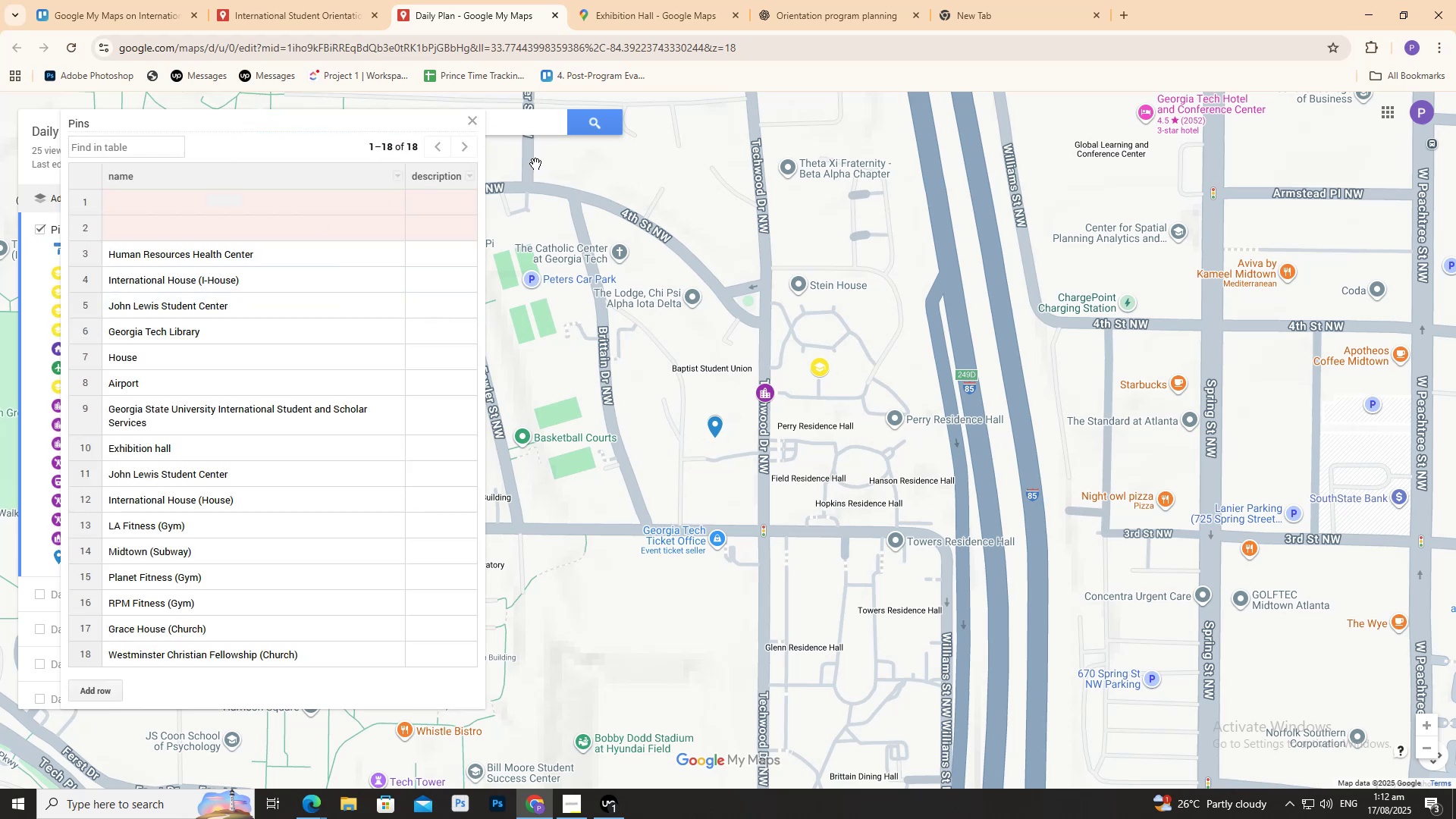 
left_click([475, 115])
 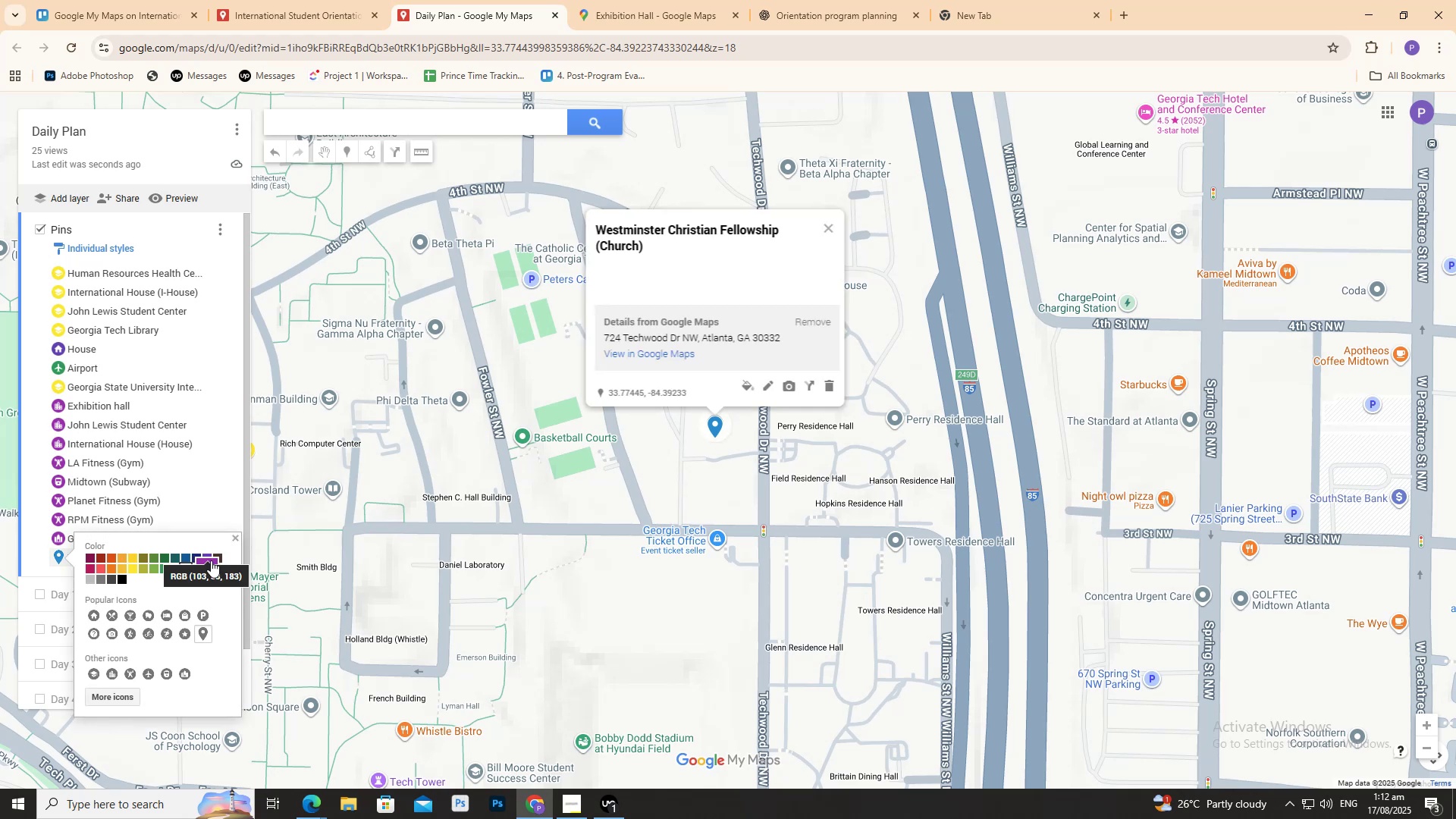 
left_click([202, 562])
 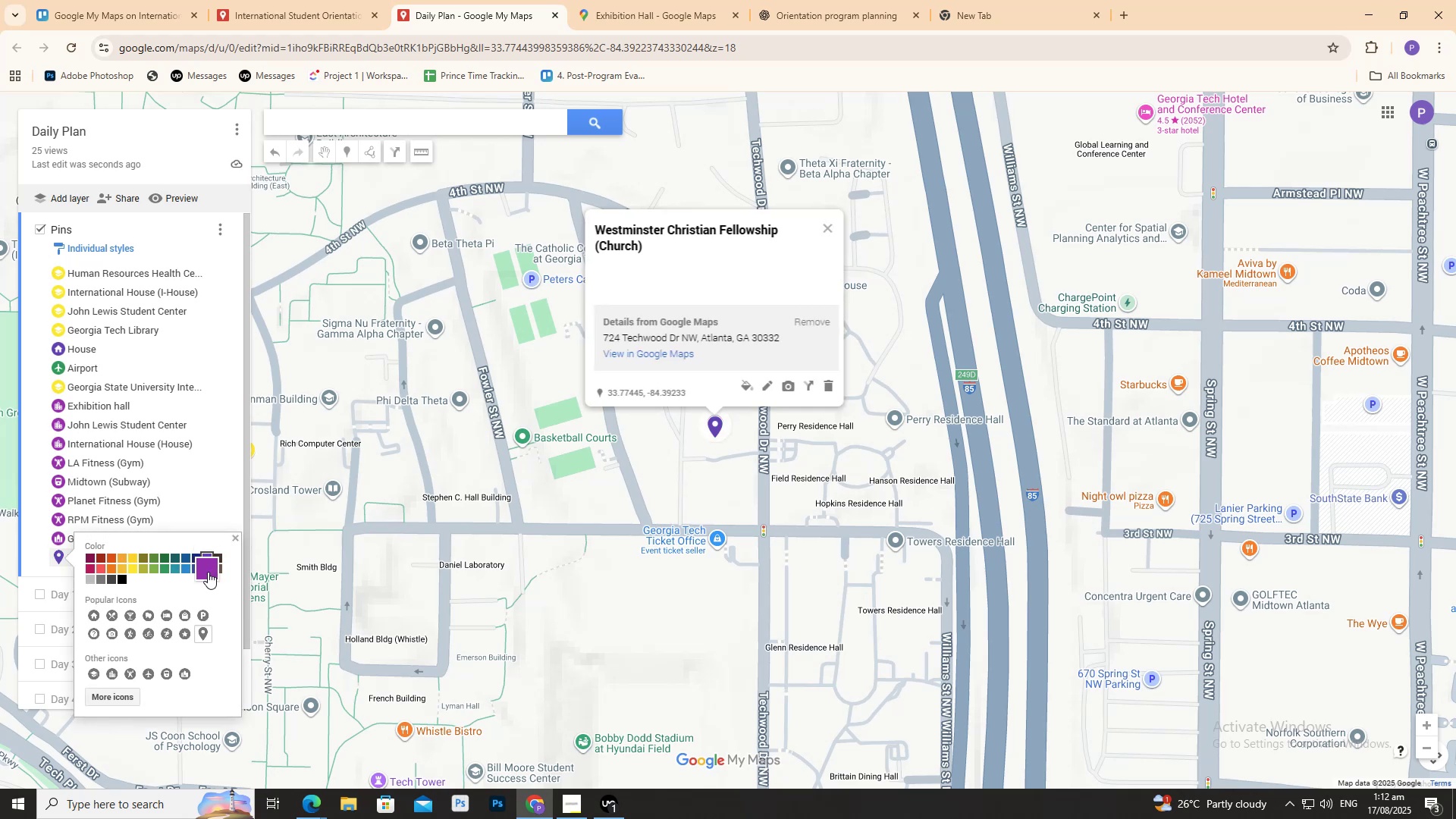 
left_click([208, 572])
 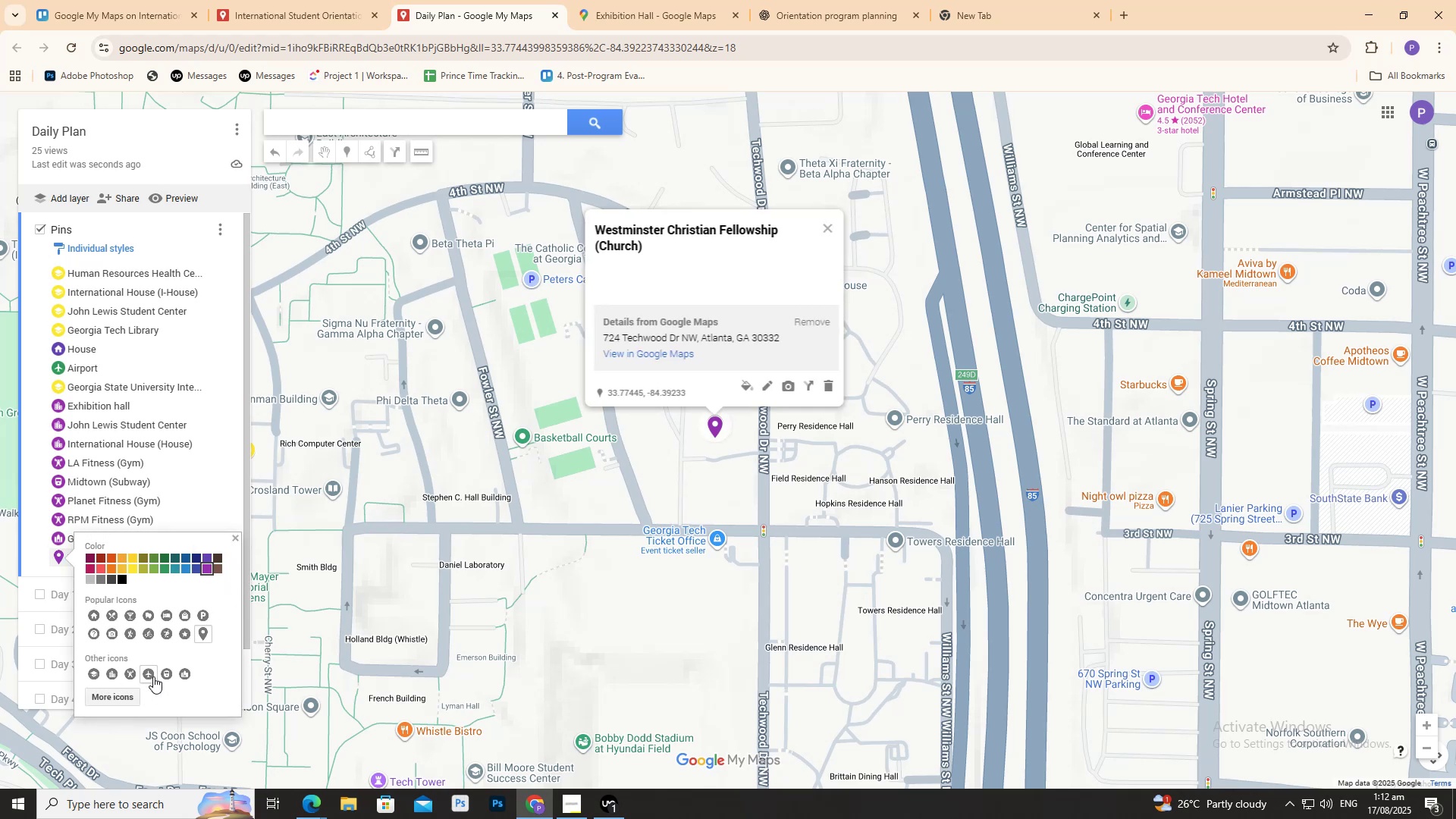 
left_click([187, 676])
 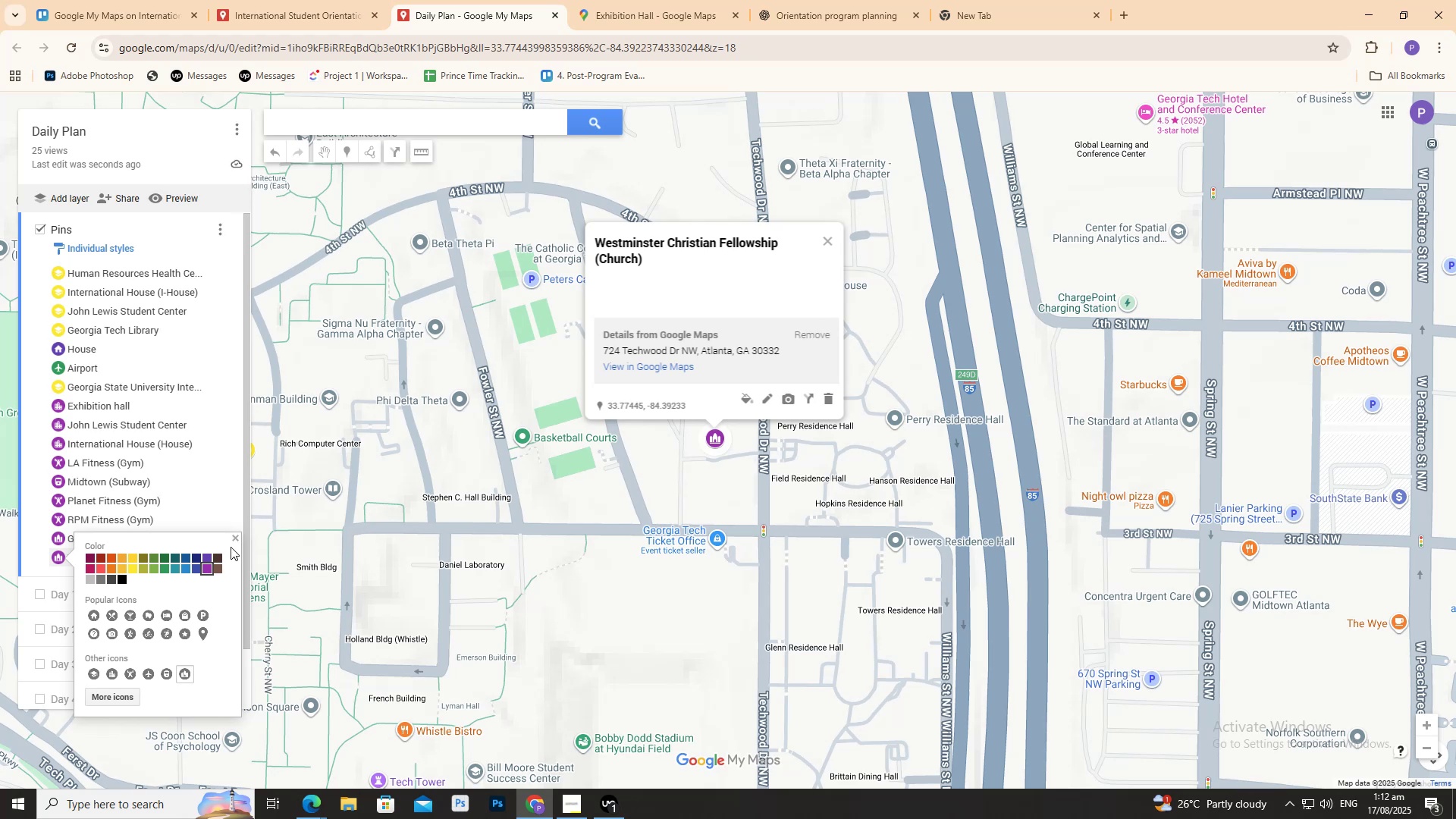 
left_click([238, 543])
 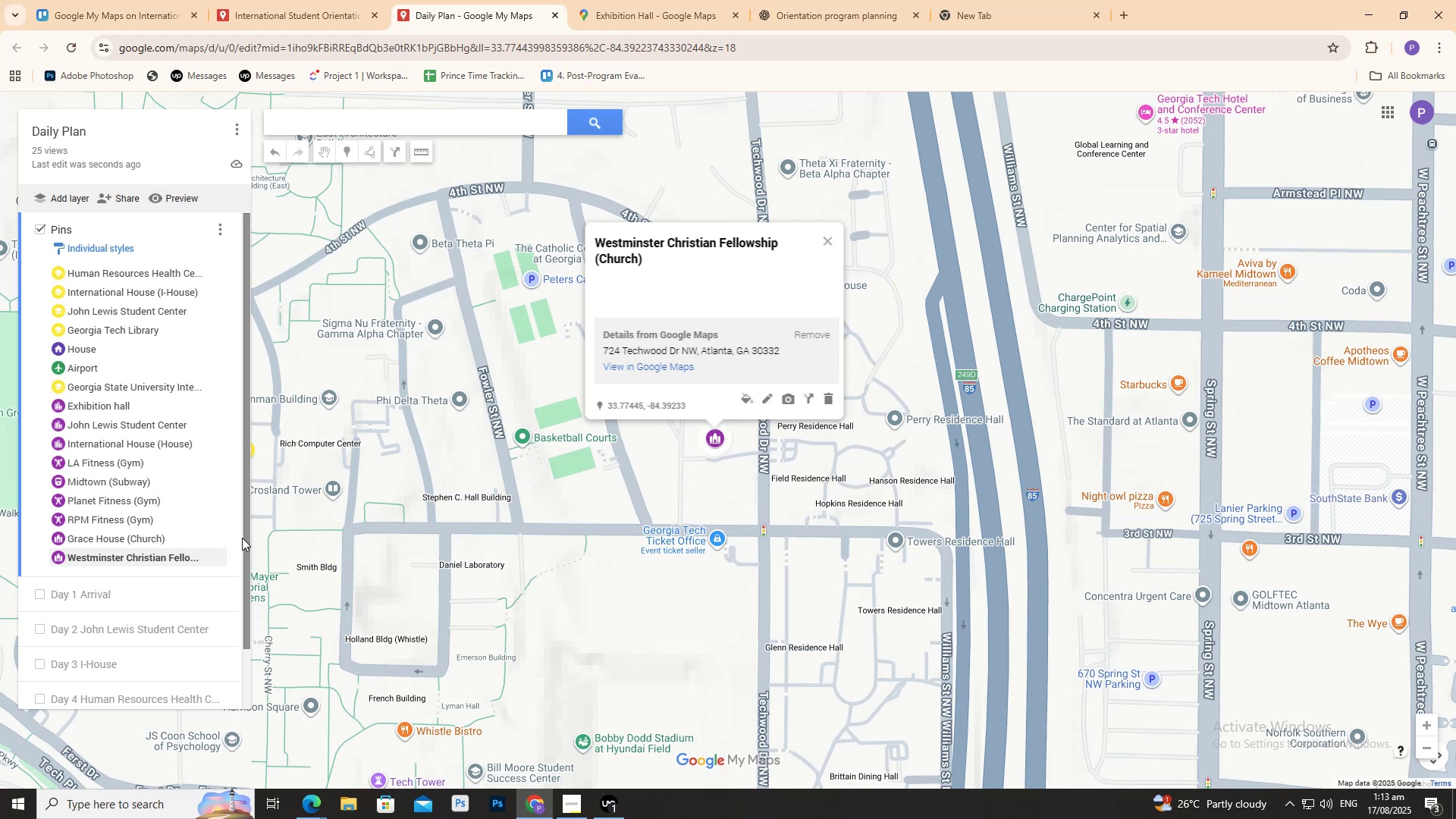 
wait(21.11)
 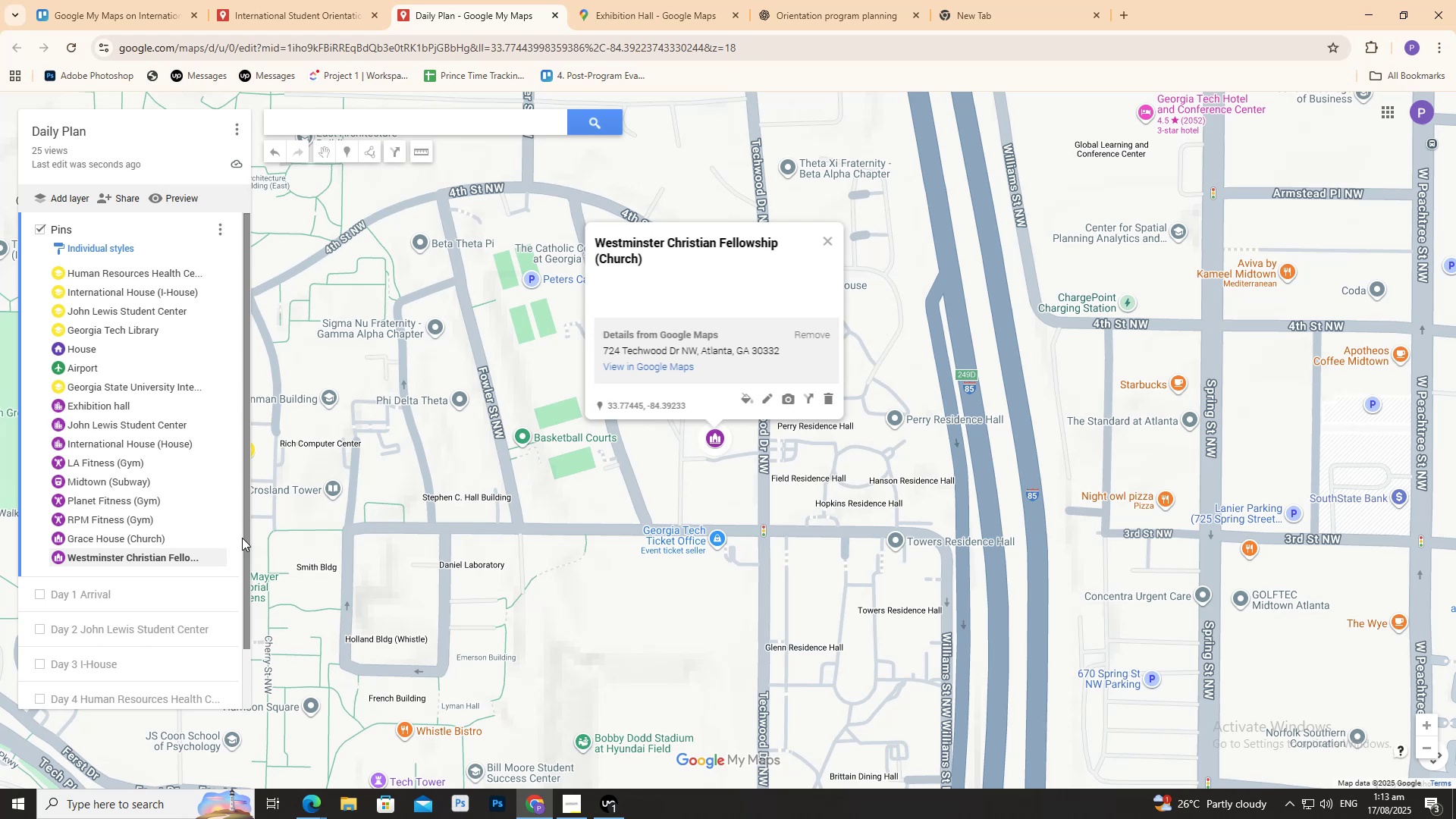 
left_click([310, 0])
 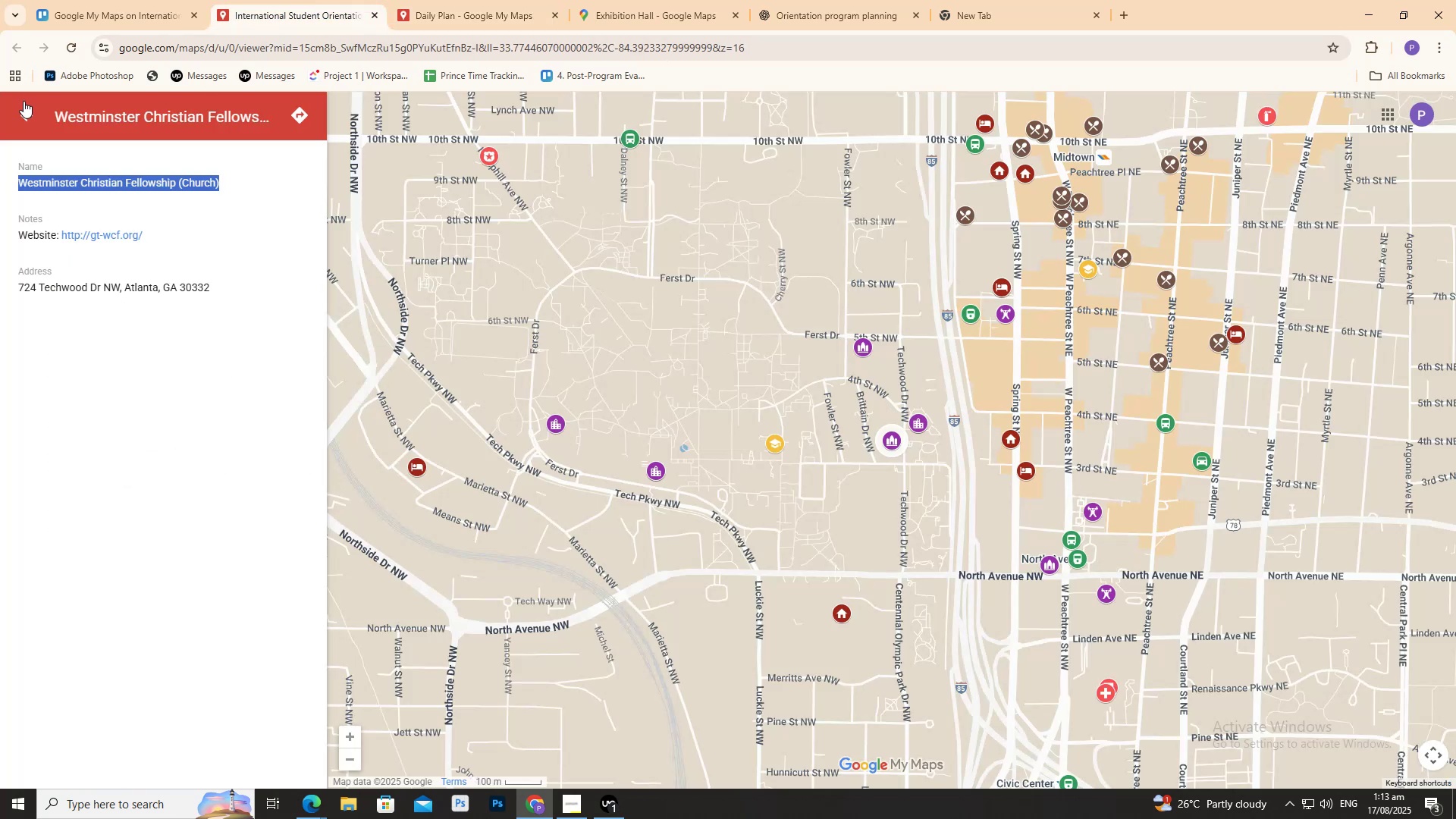 
left_click([26, 107])
 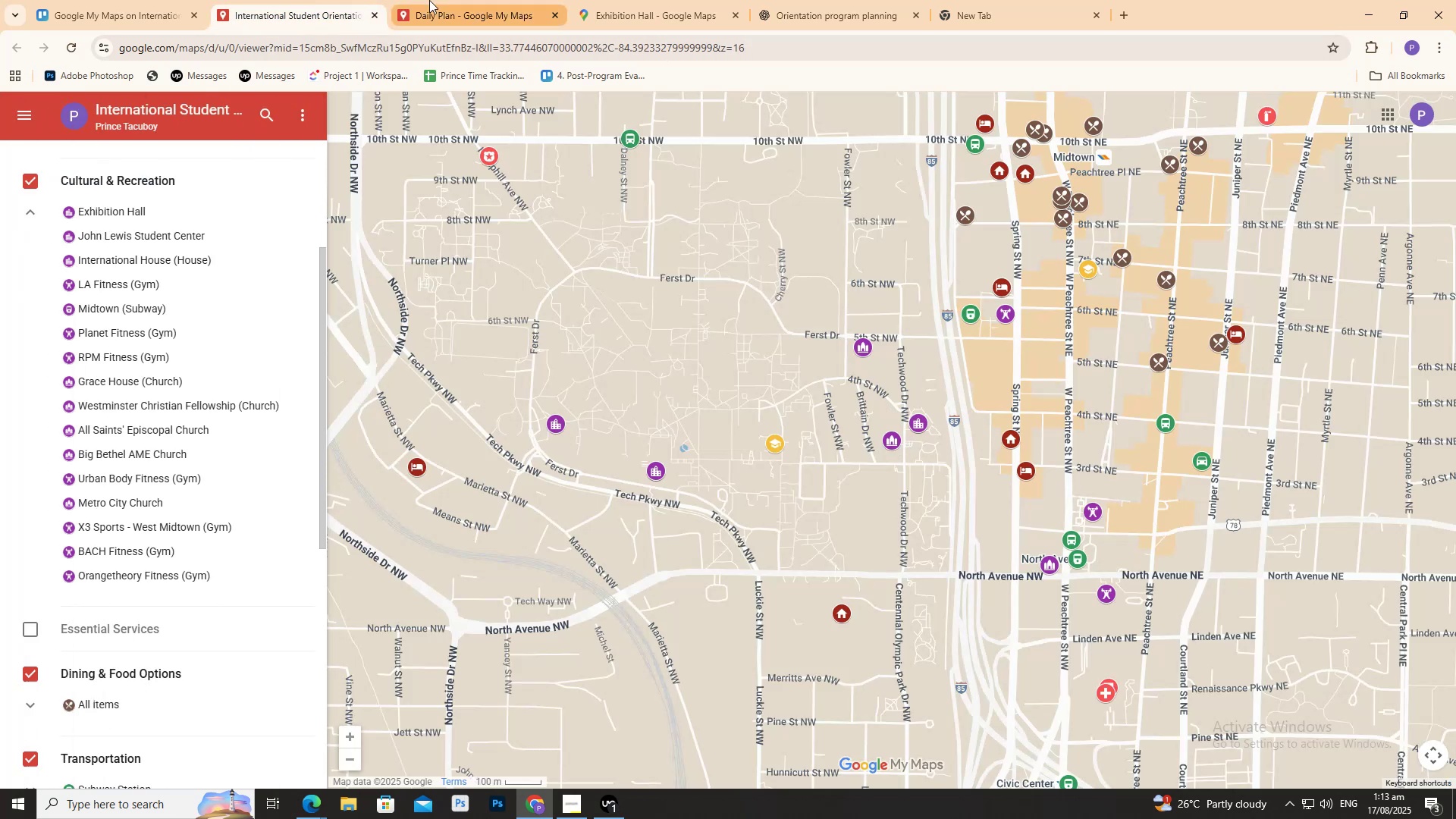 
left_click([435, 0])
 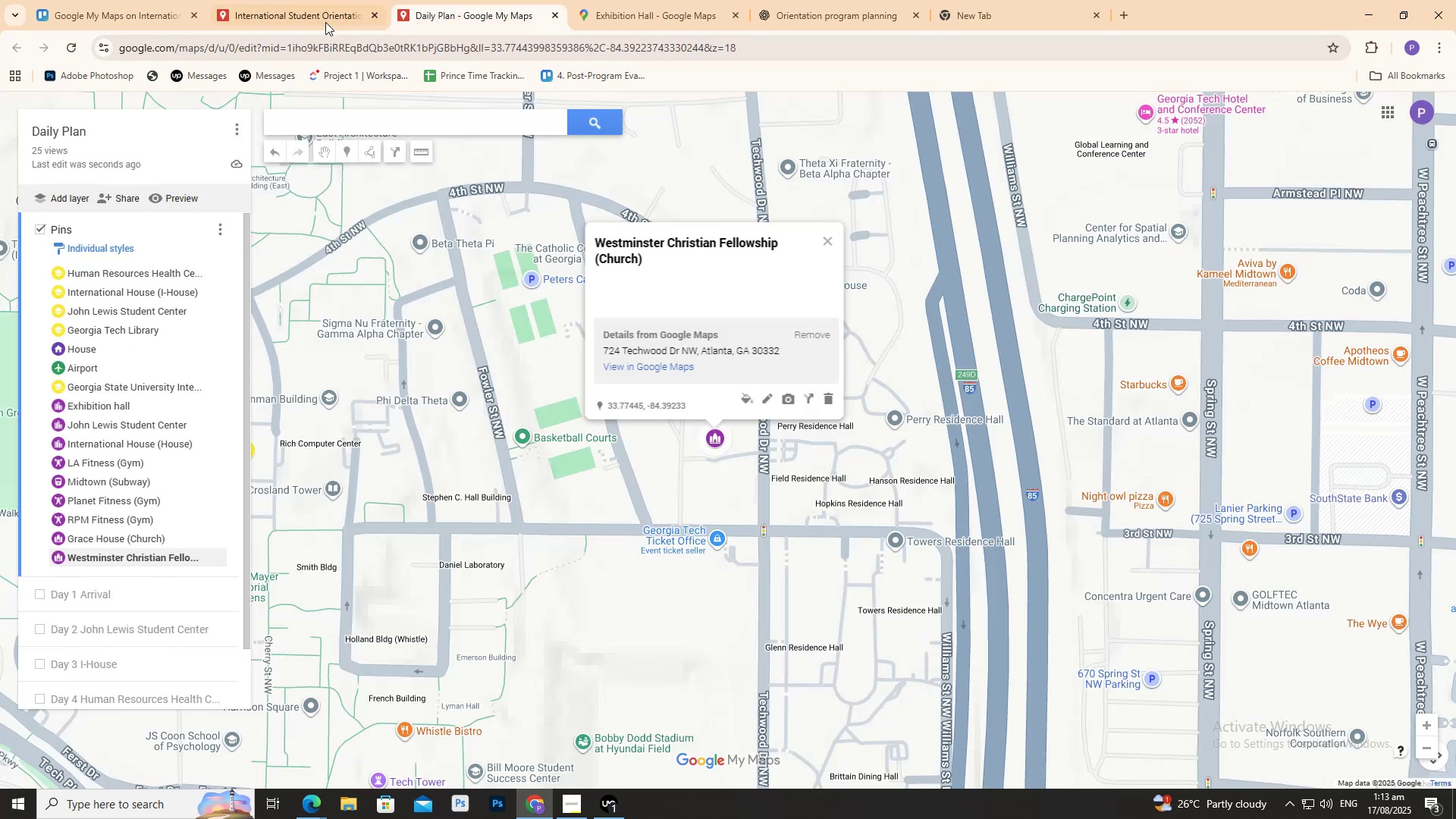 
left_click([324, 6])
 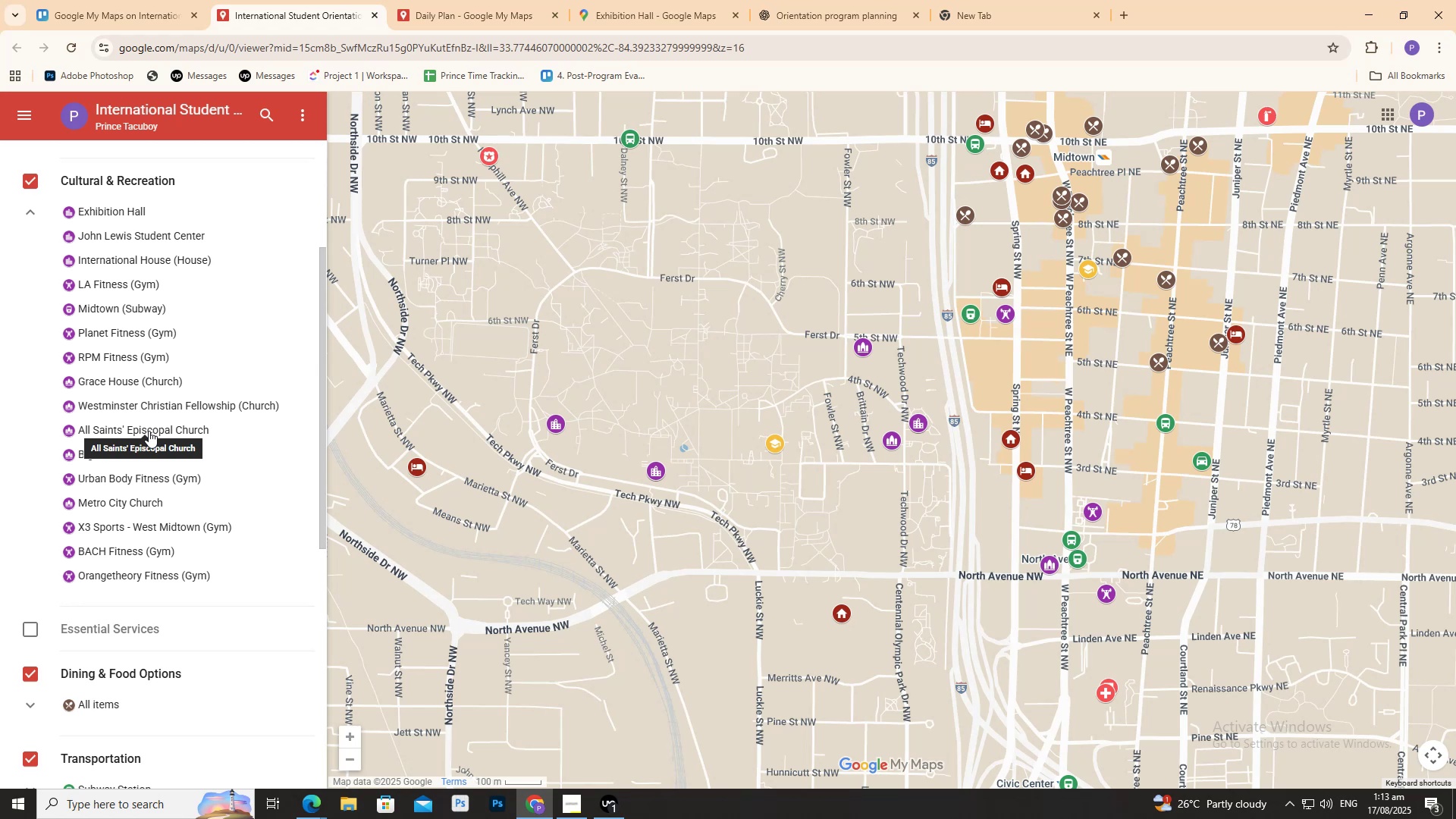 
wait(5.23)
 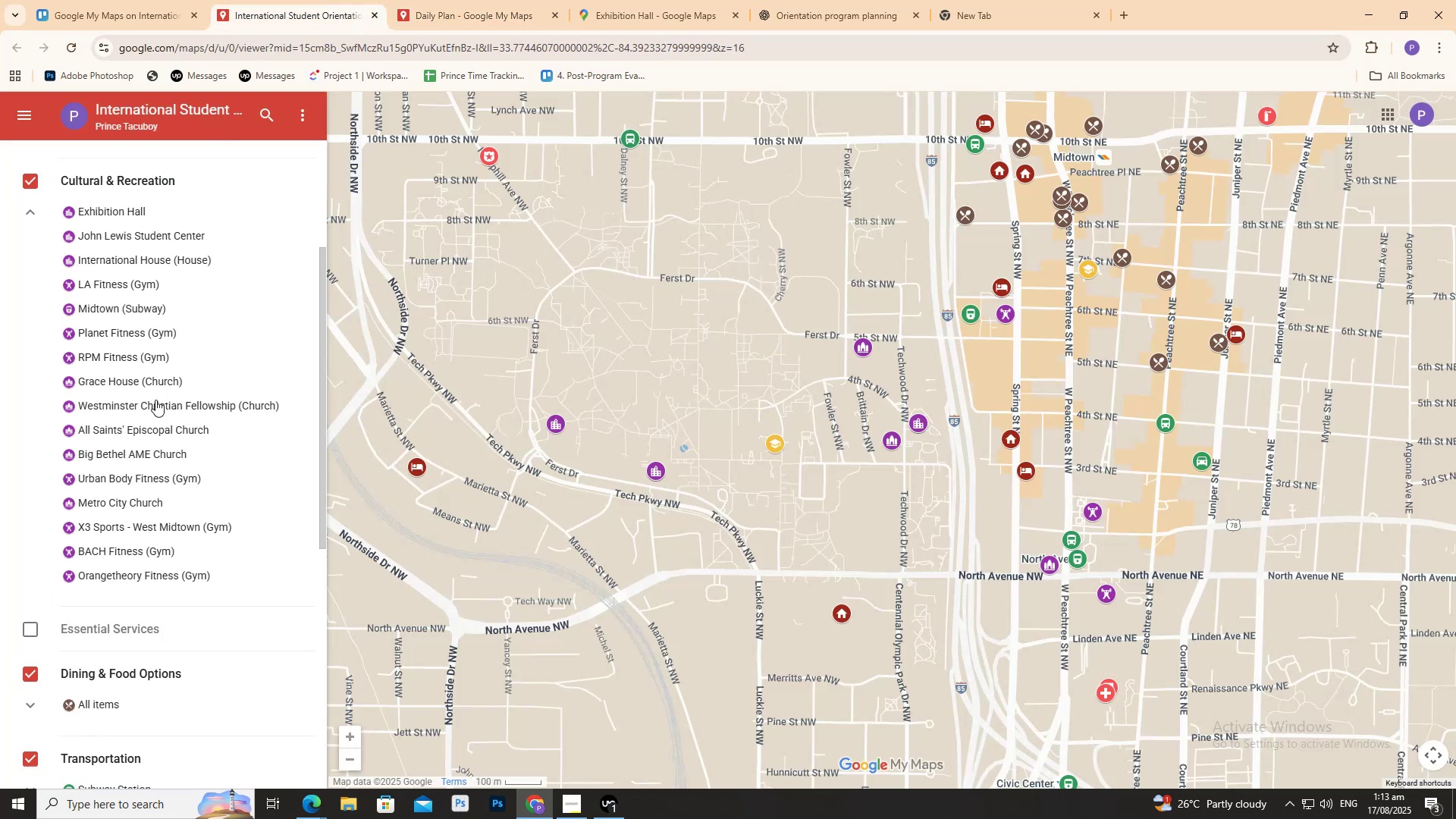 
left_click([149, 431])
 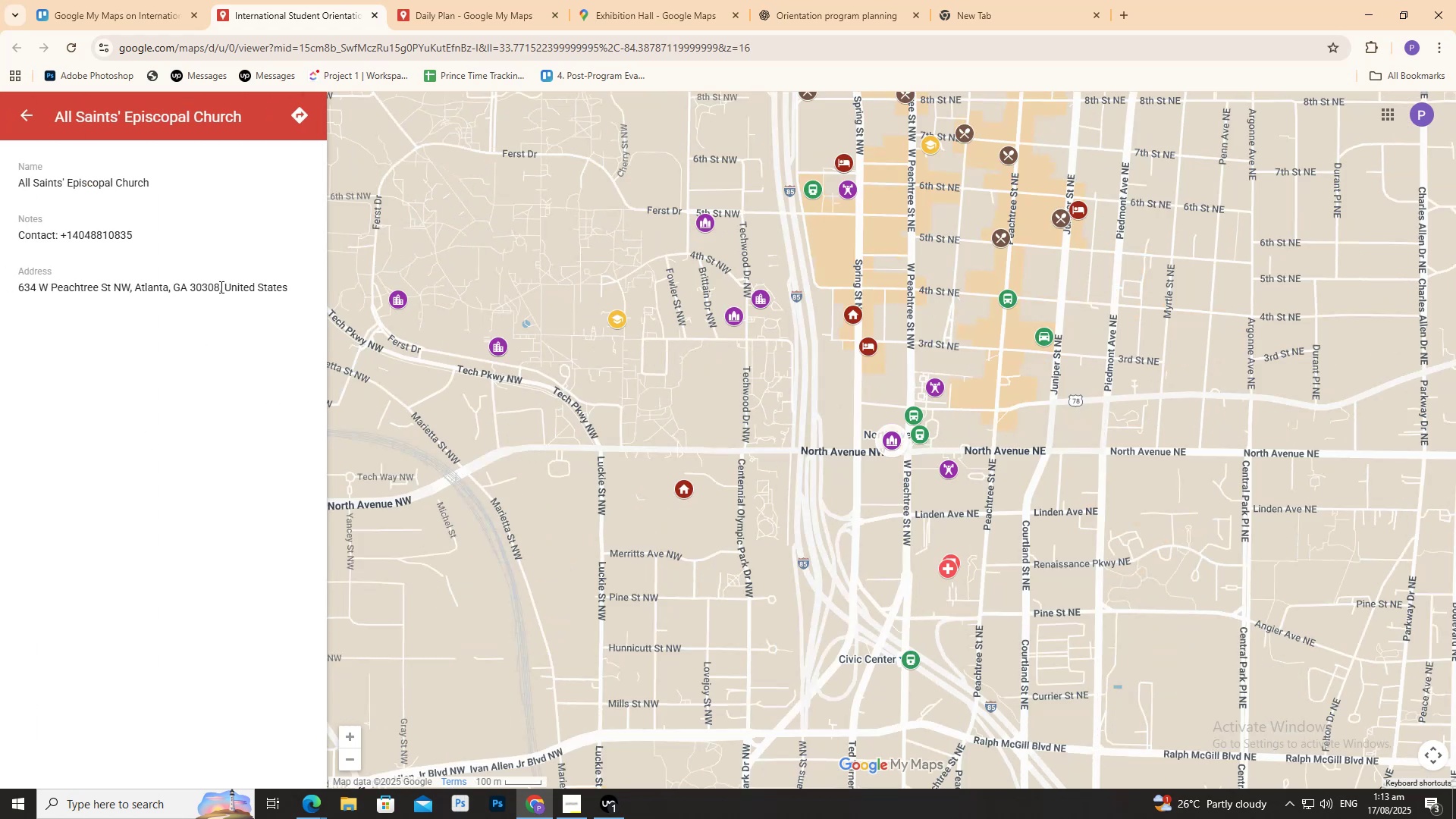 
double_click([220, 287])
 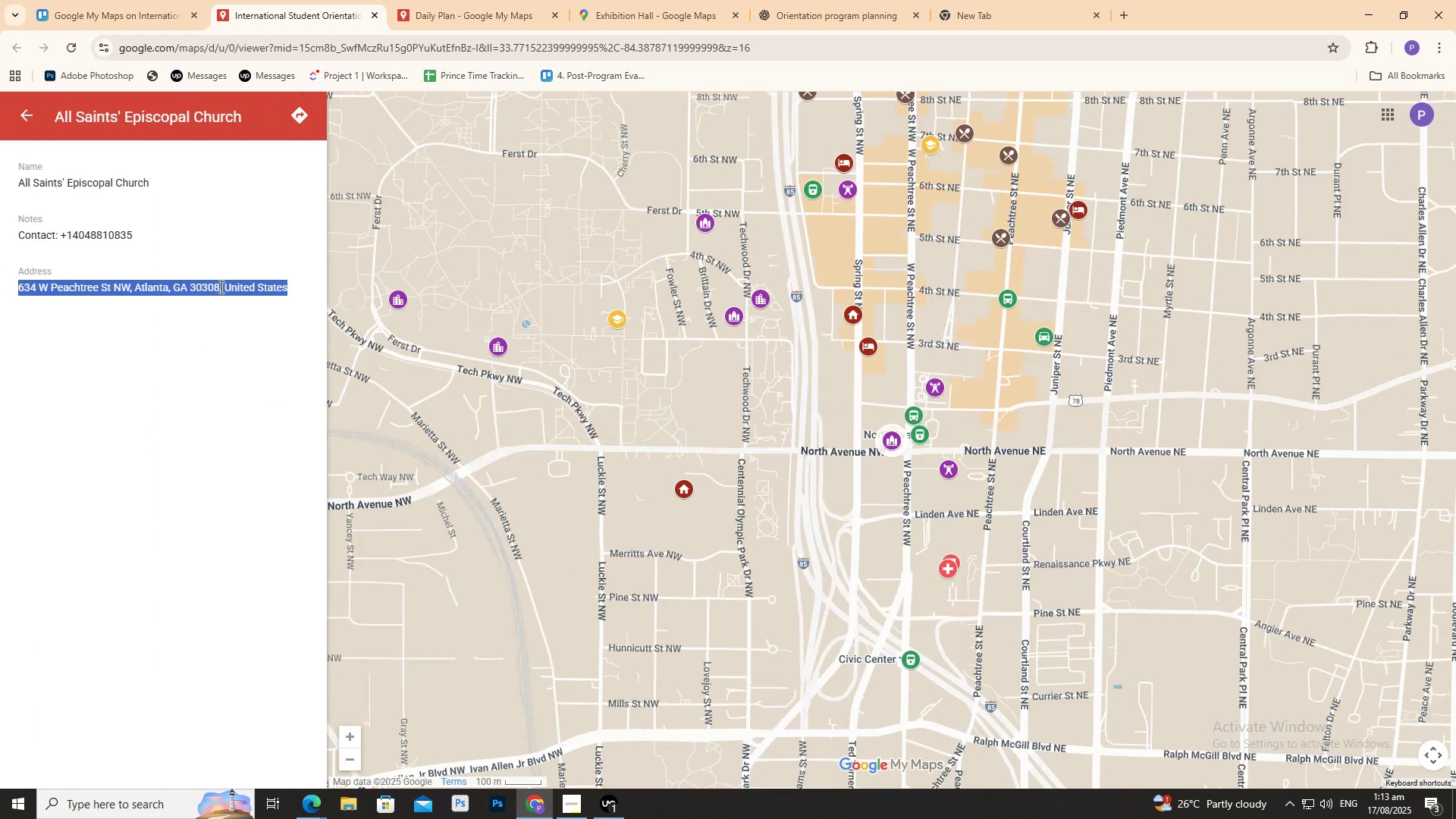 
triple_click([220, 287])
 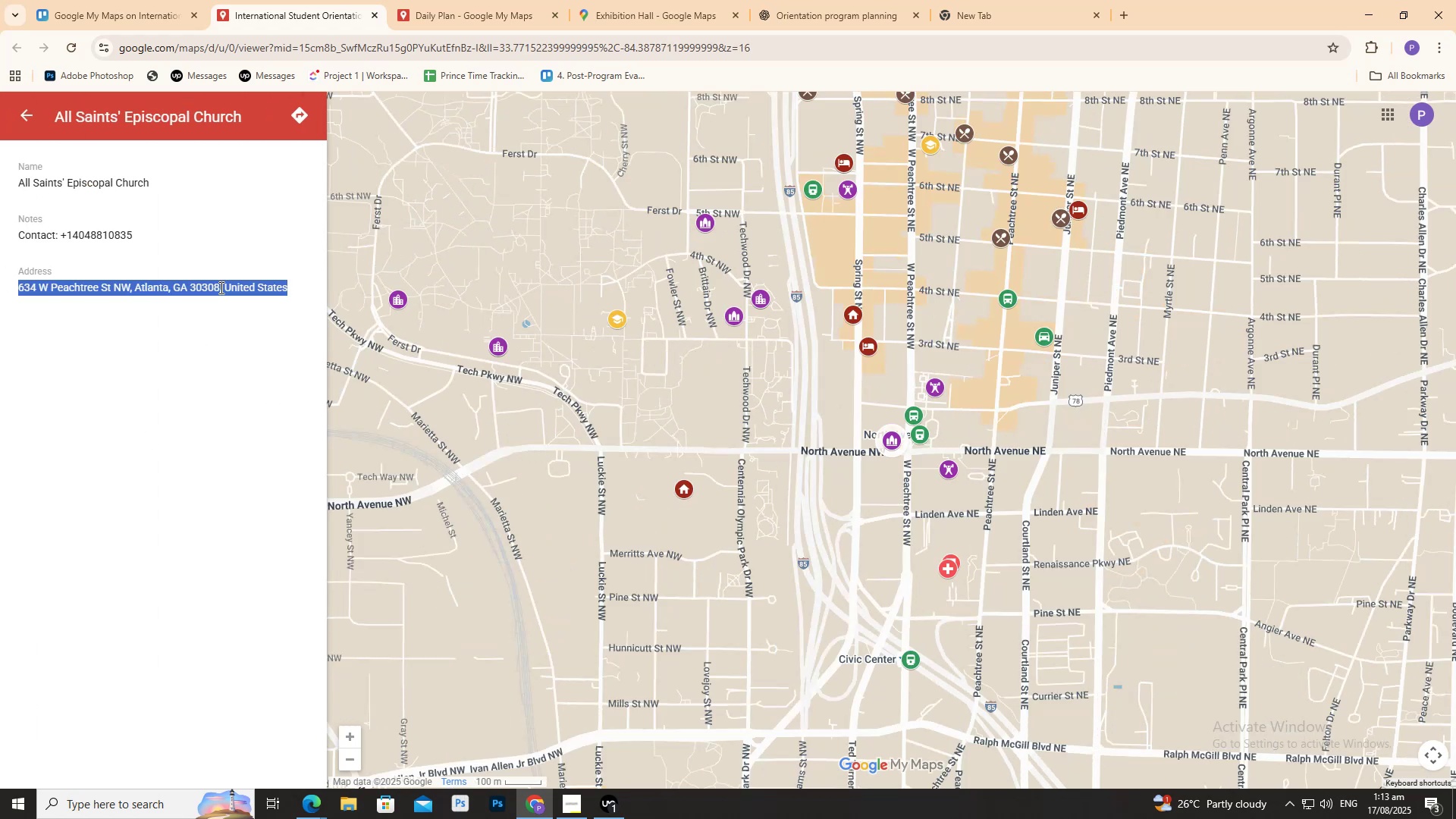 
key(Control+C)
 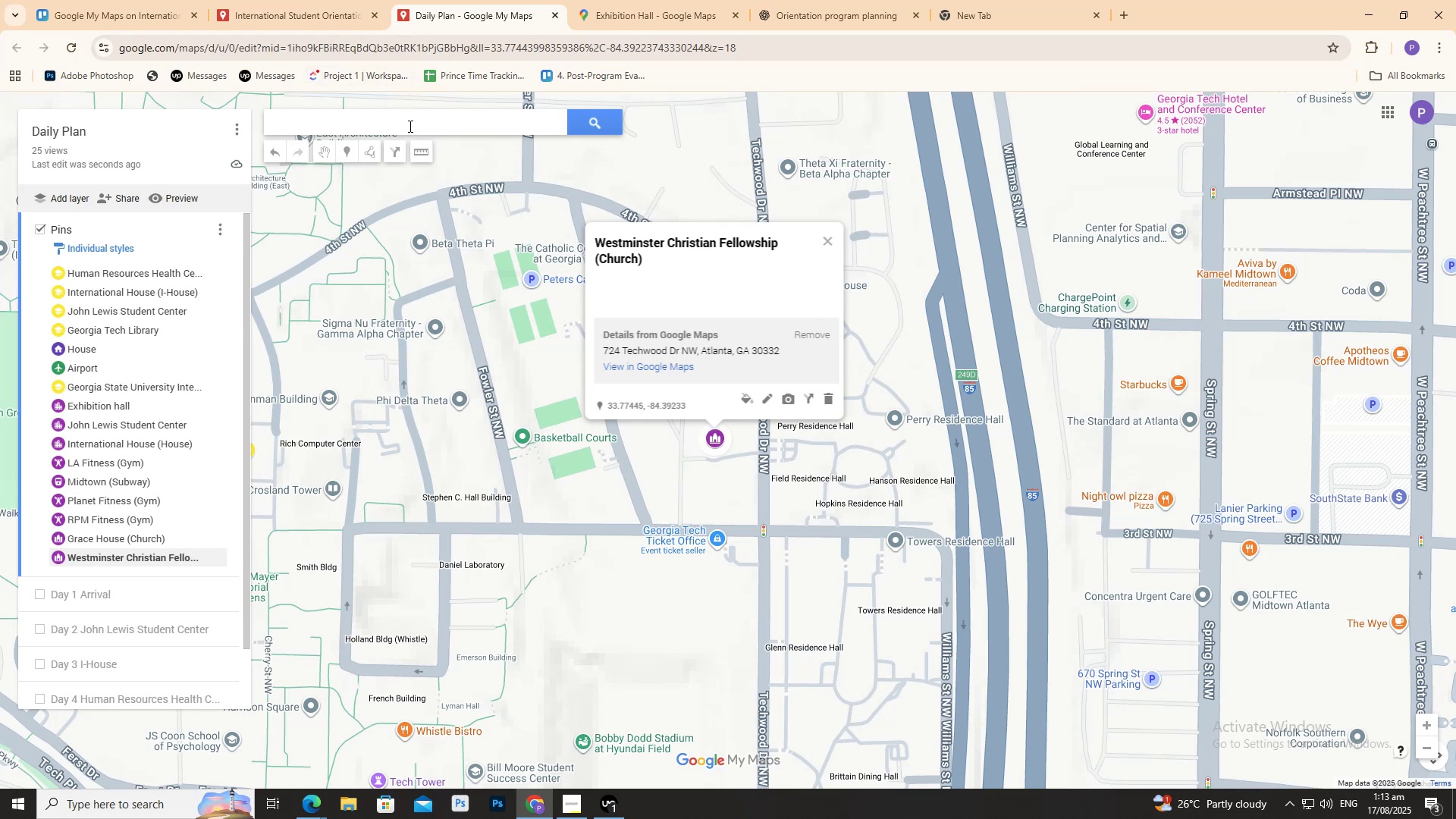 
wait(6.06)
 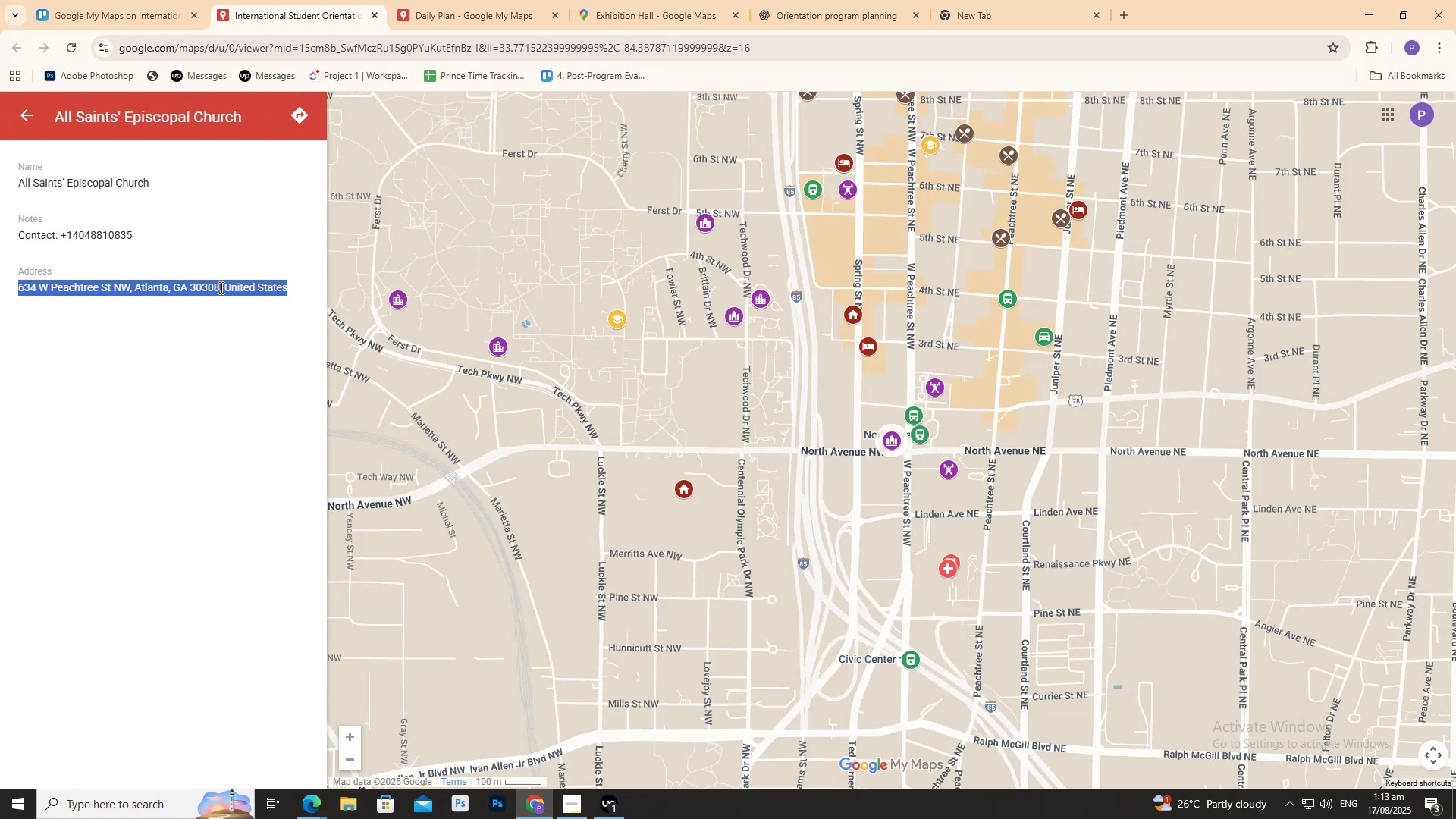 
key(Control+V)
 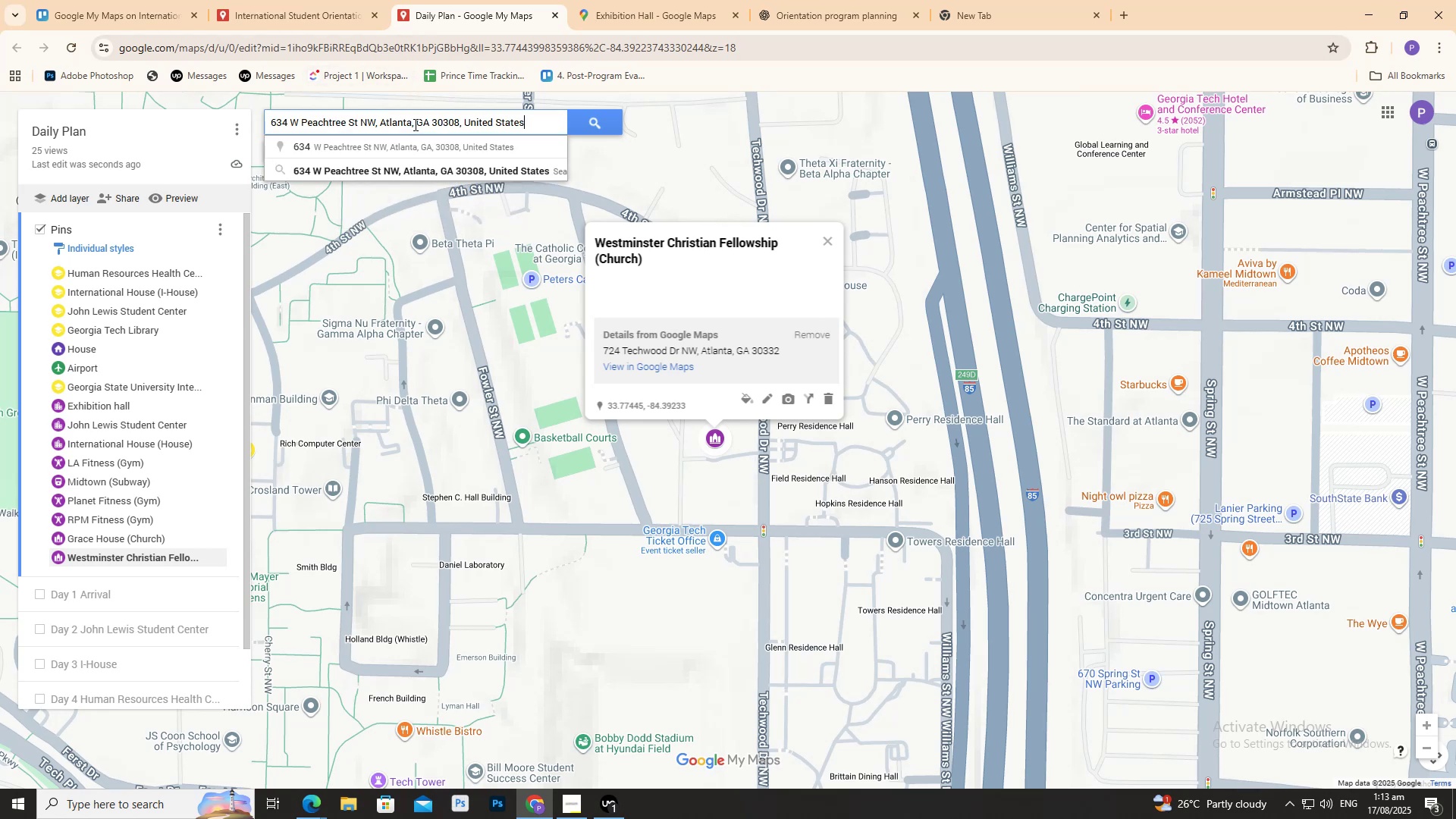 
mouse_move([435, 147])
 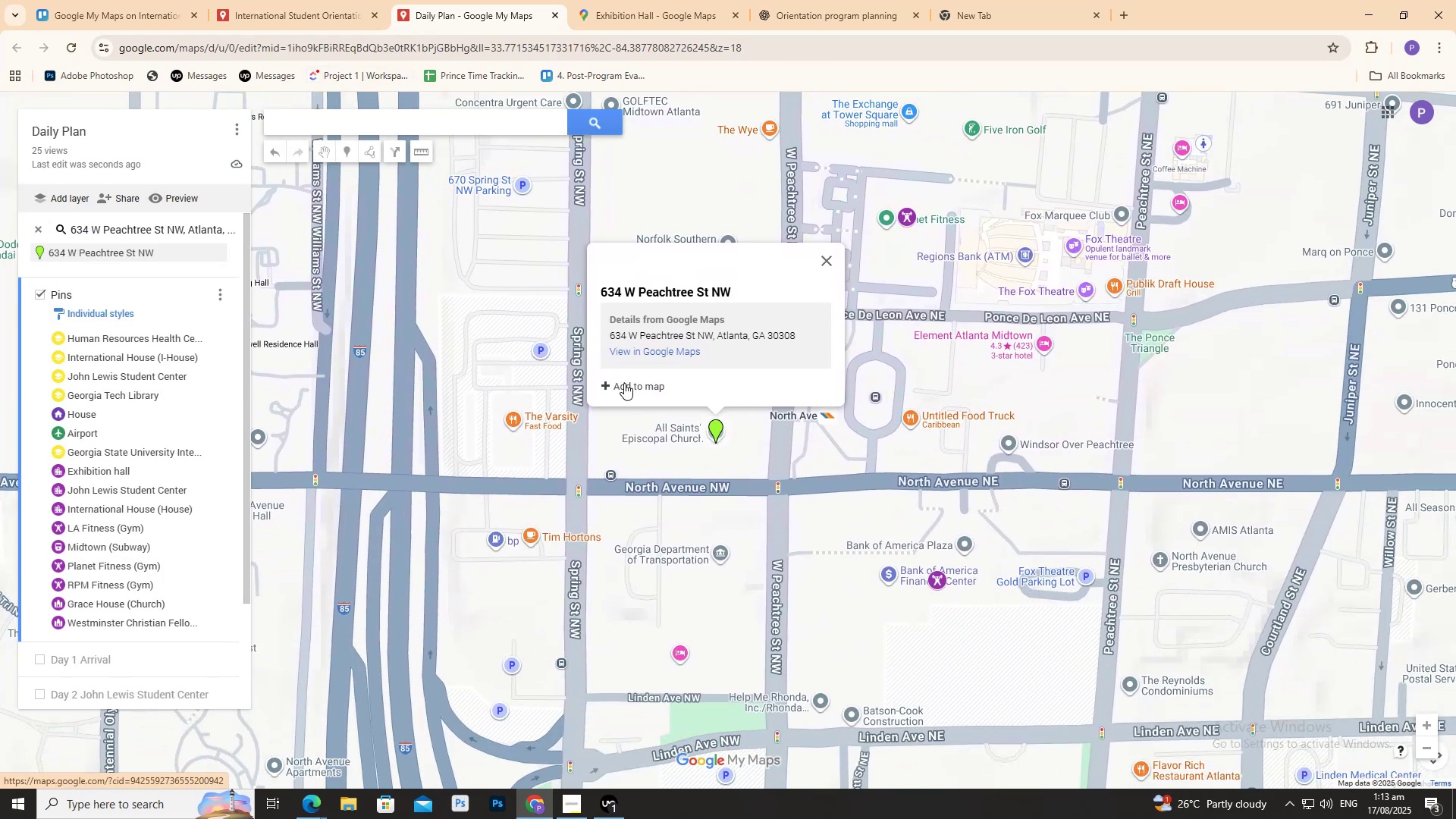 
left_click([624, 383])
 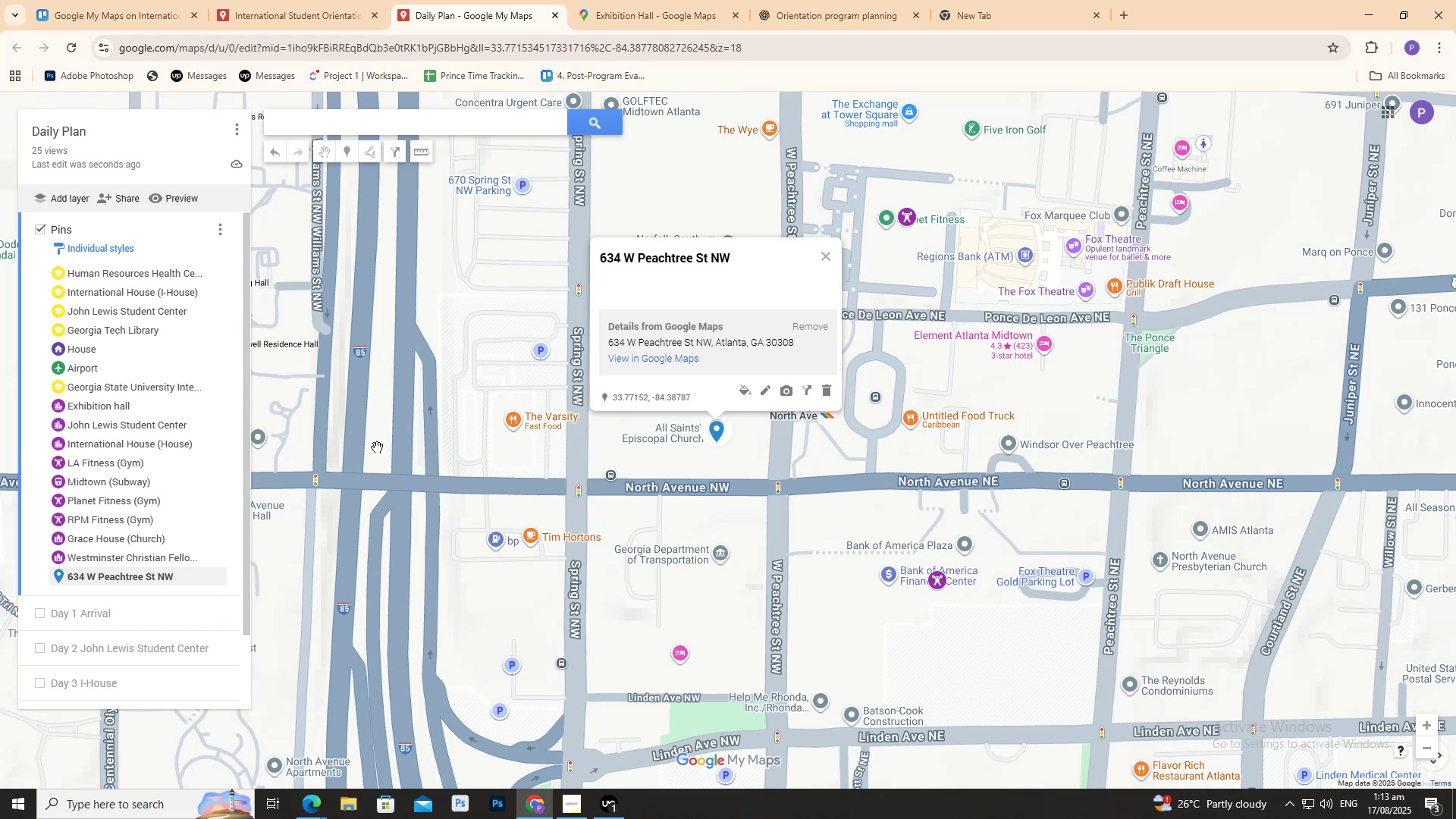 
left_click([307, 0])
 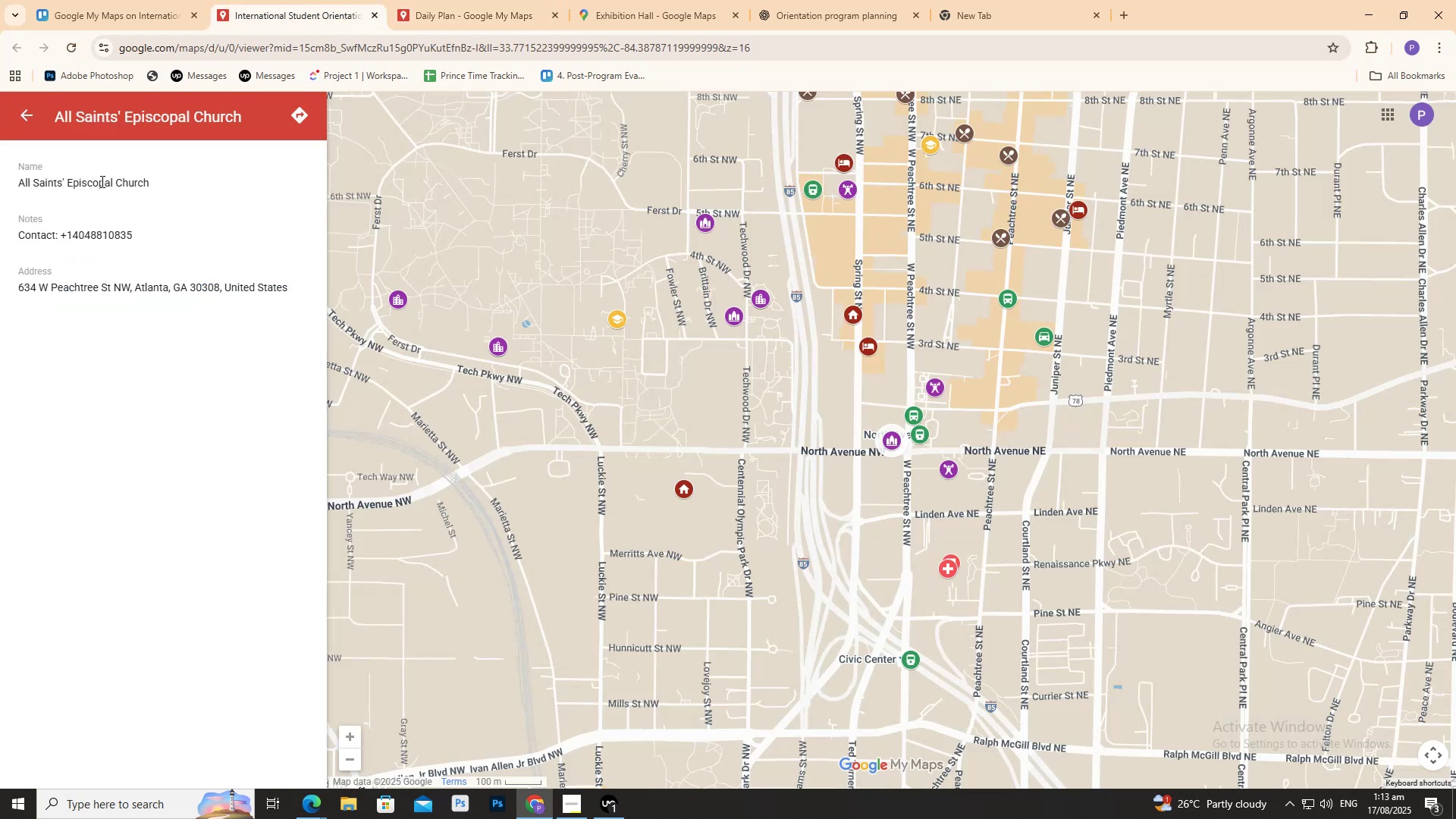 
triple_click([102, 181])
 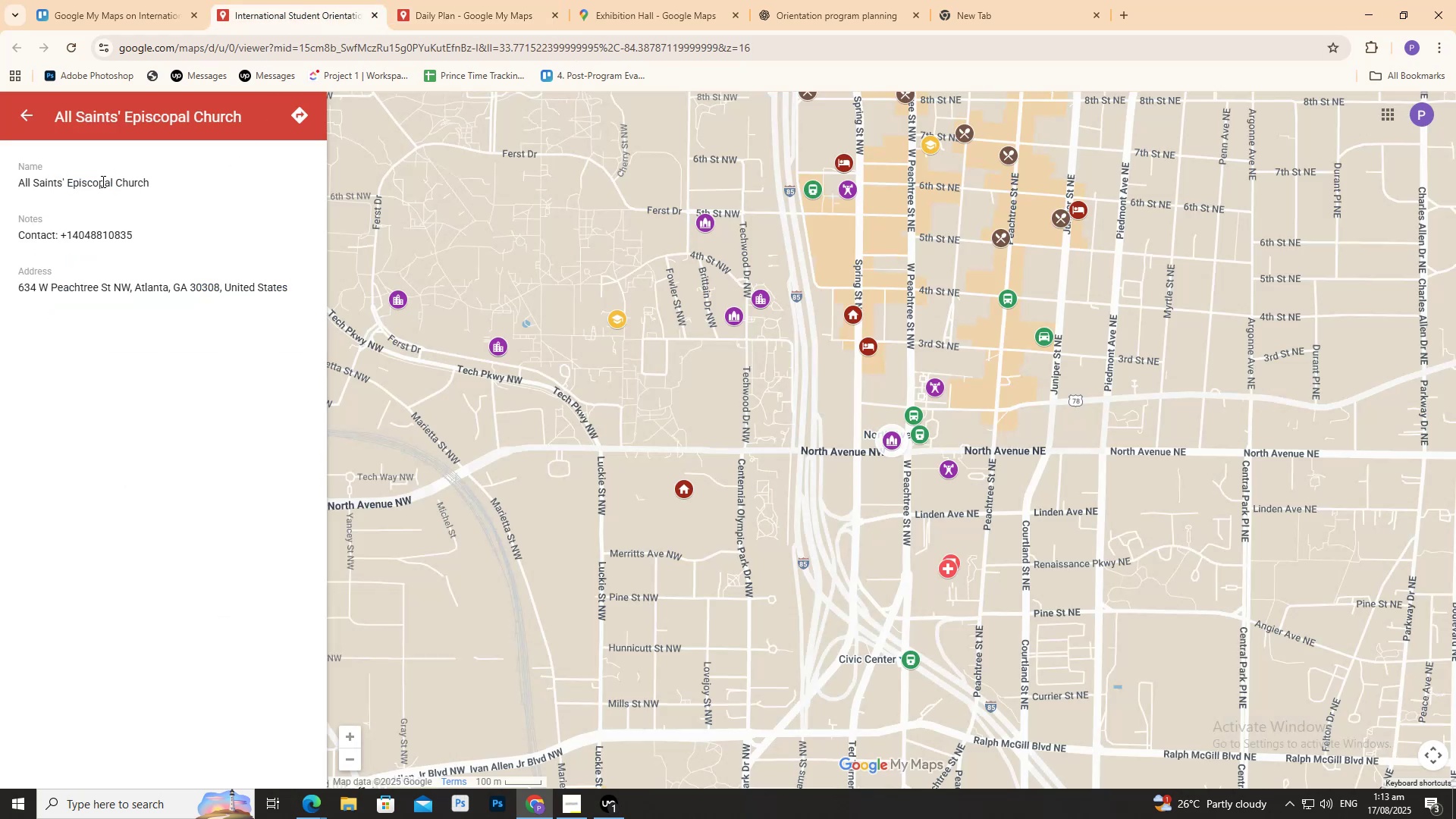 
triple_click([102, 181])
 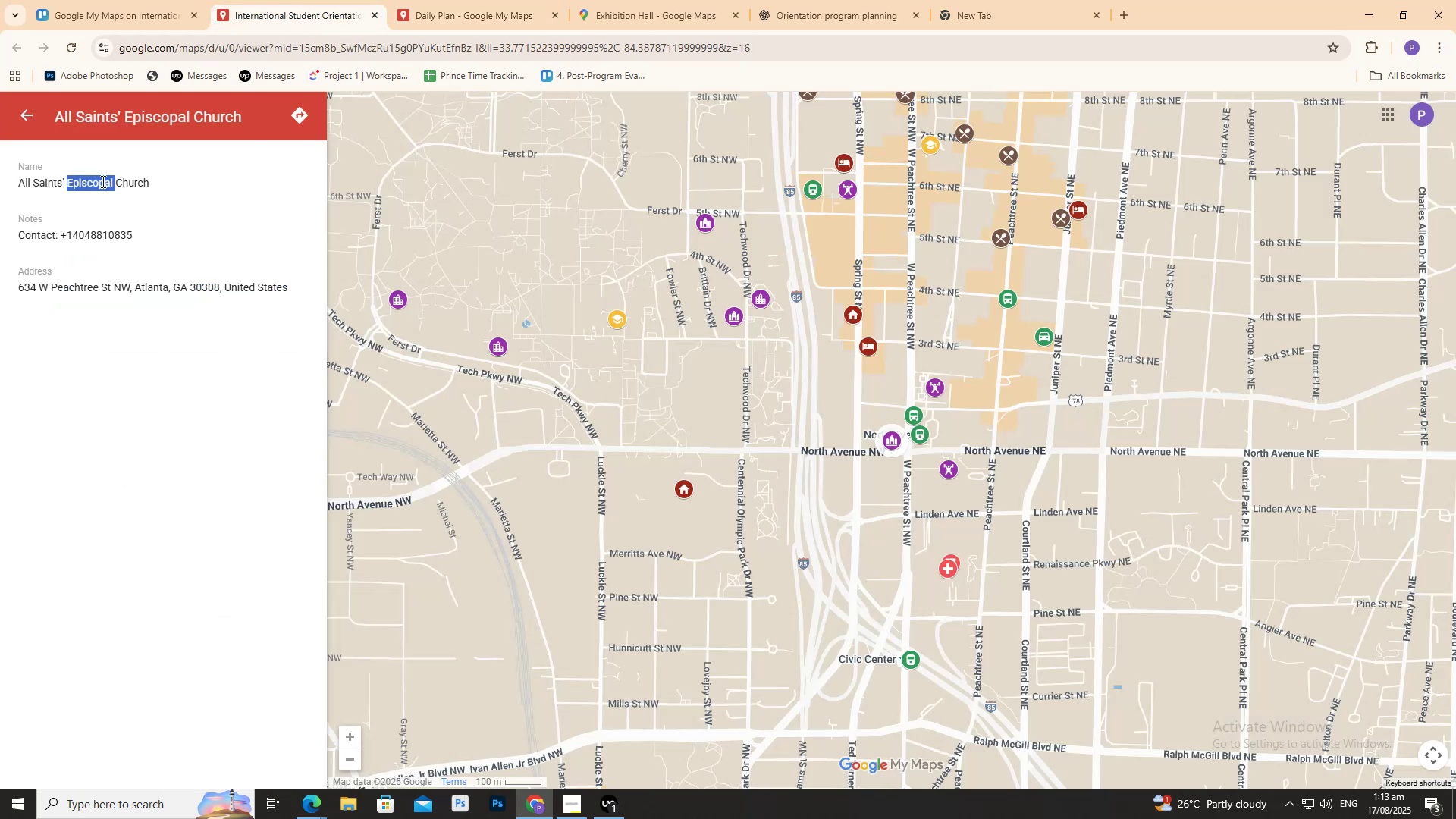 
triple_click([102, 181])
 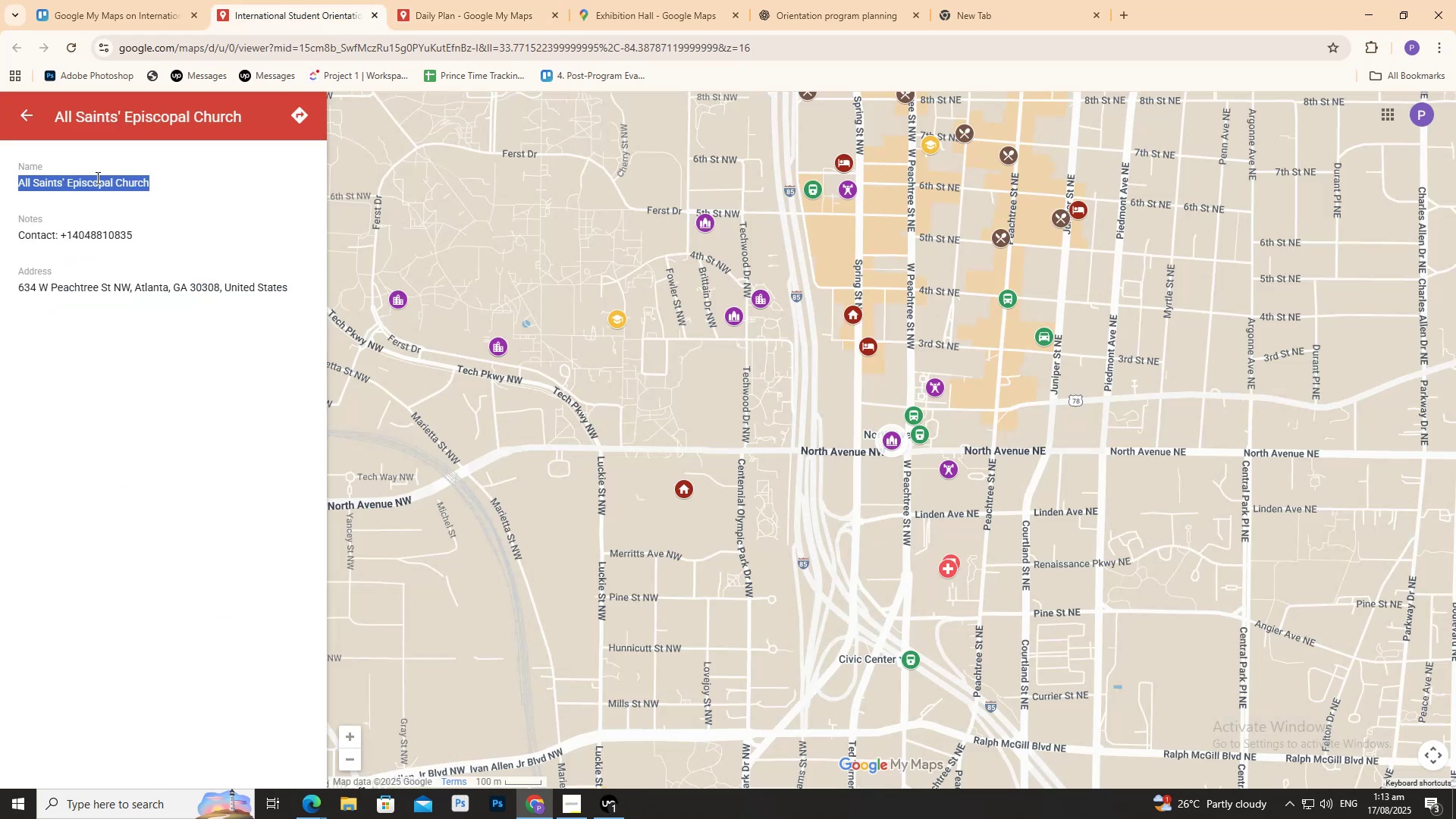 
key(Control+C)
 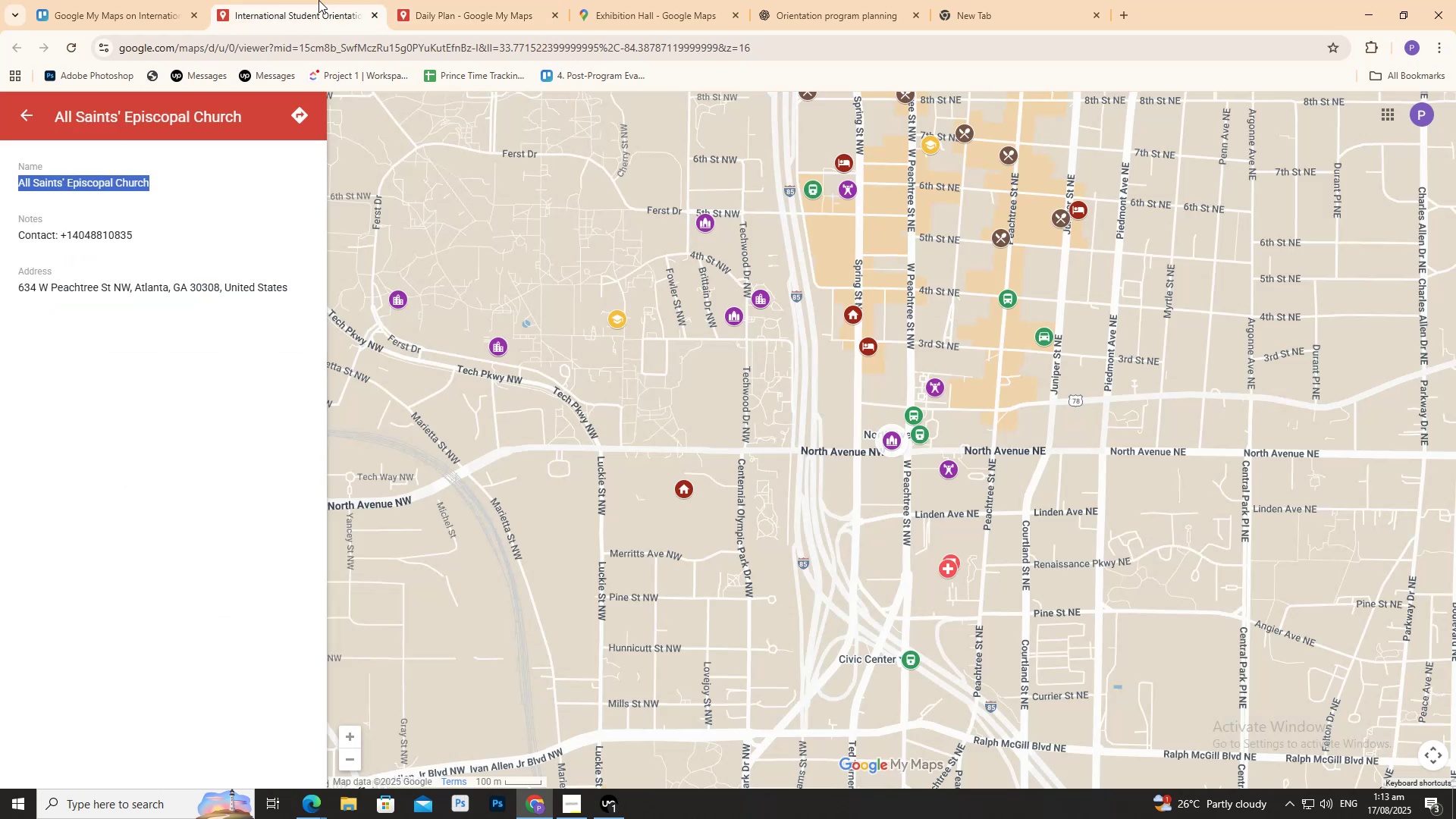 
left_click([432, 0])
 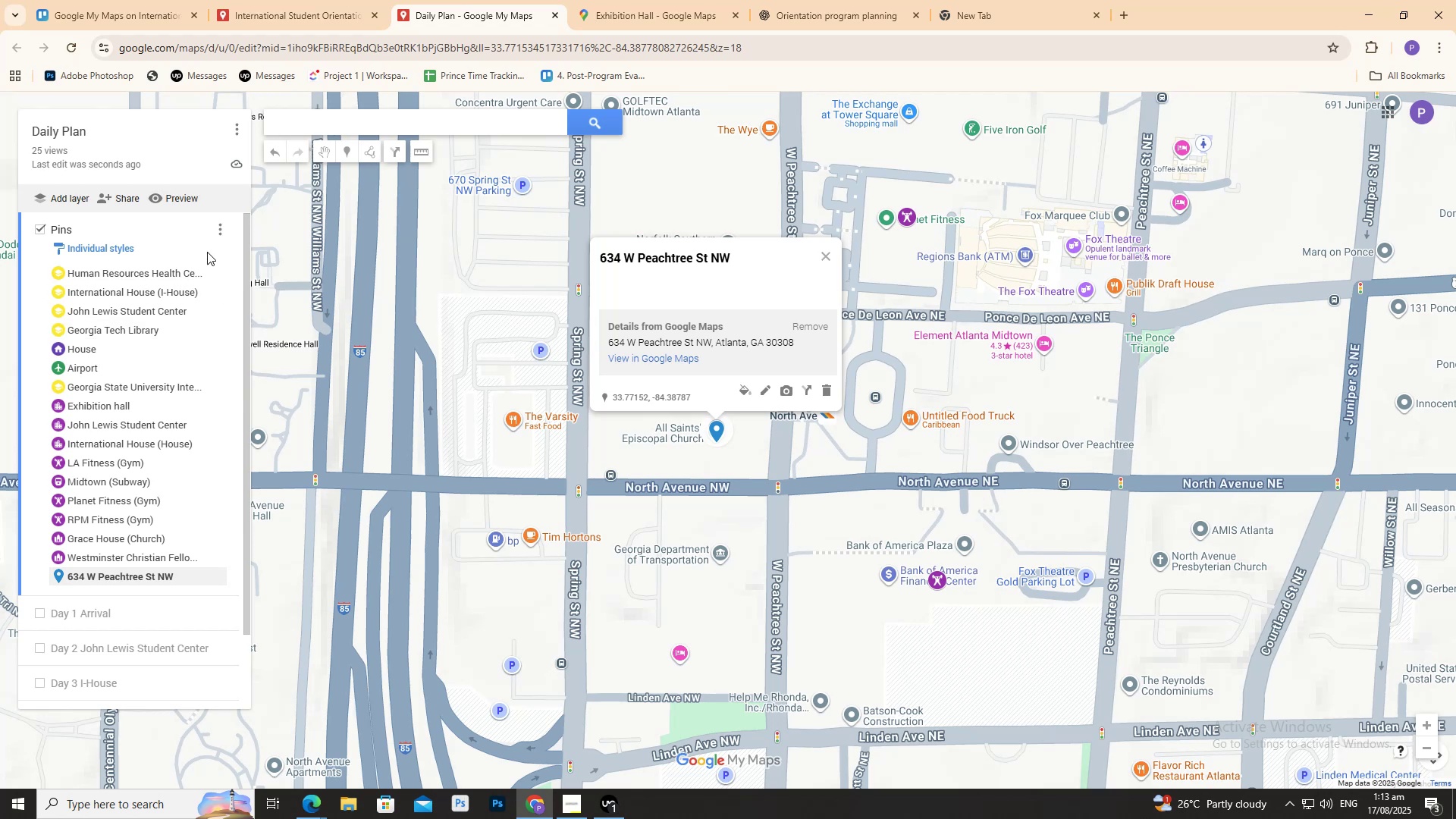 
left_click([218, 234])
 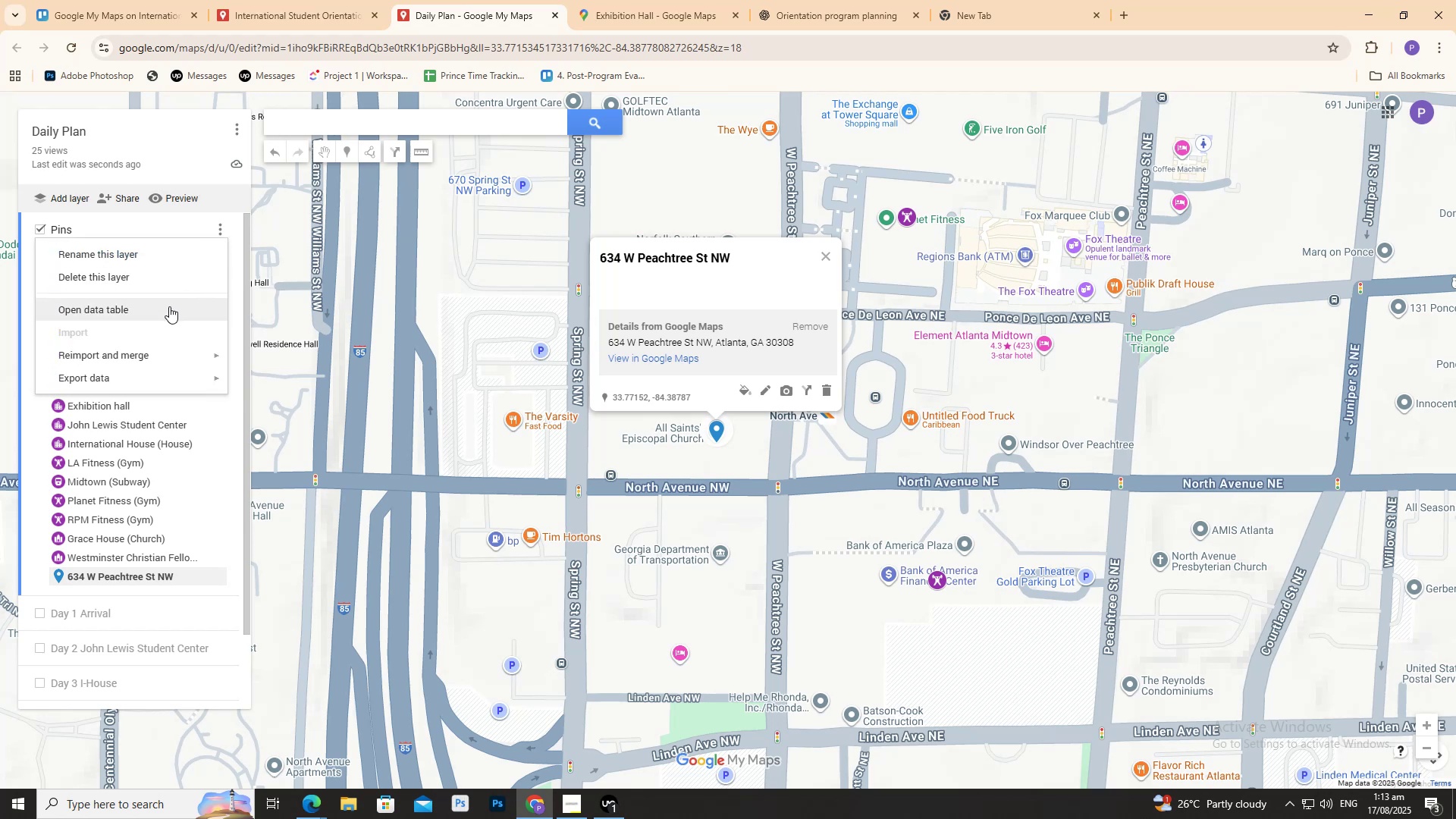 
left_click([169, 306])
 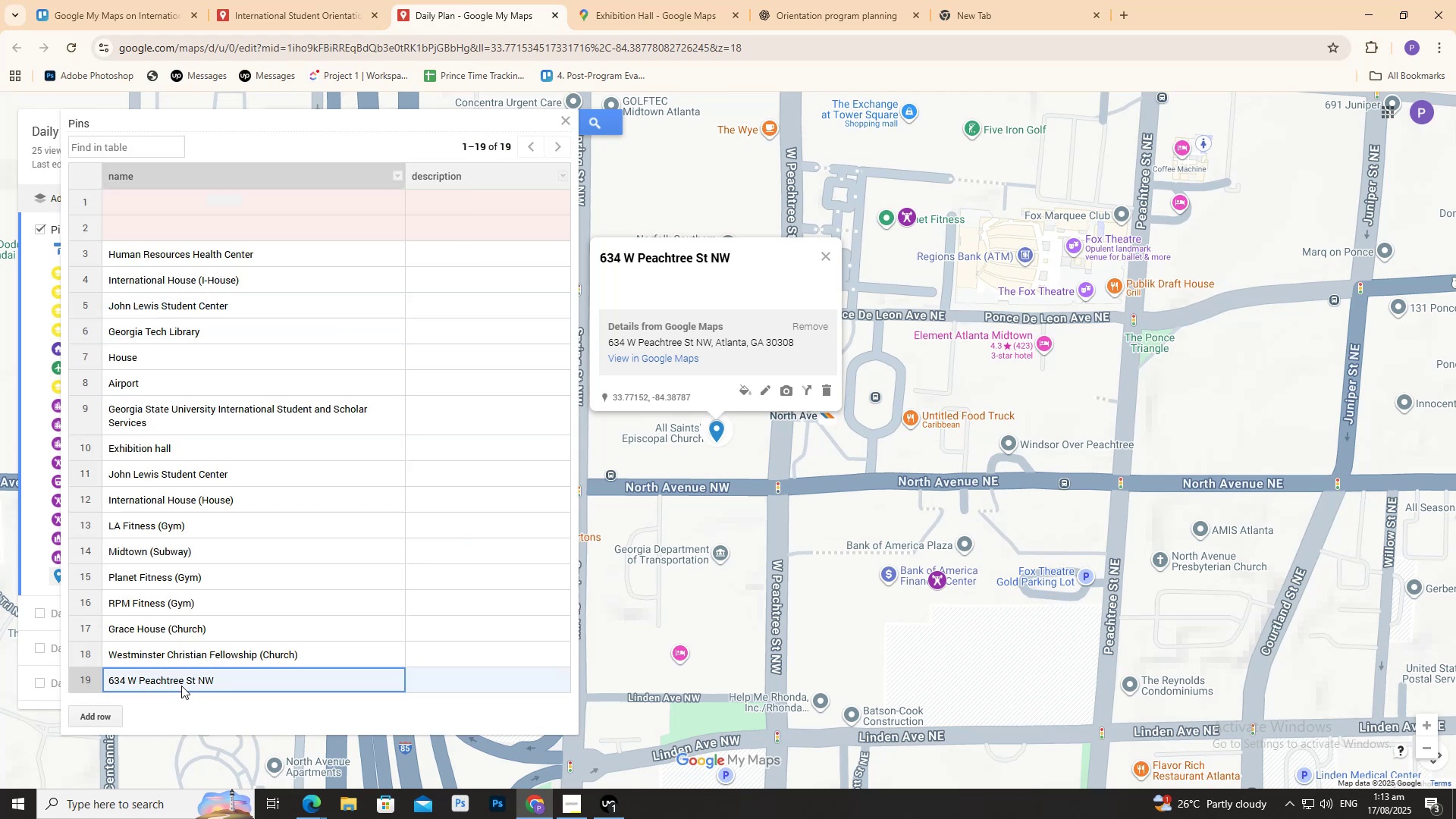 
double_click([178, 682])
 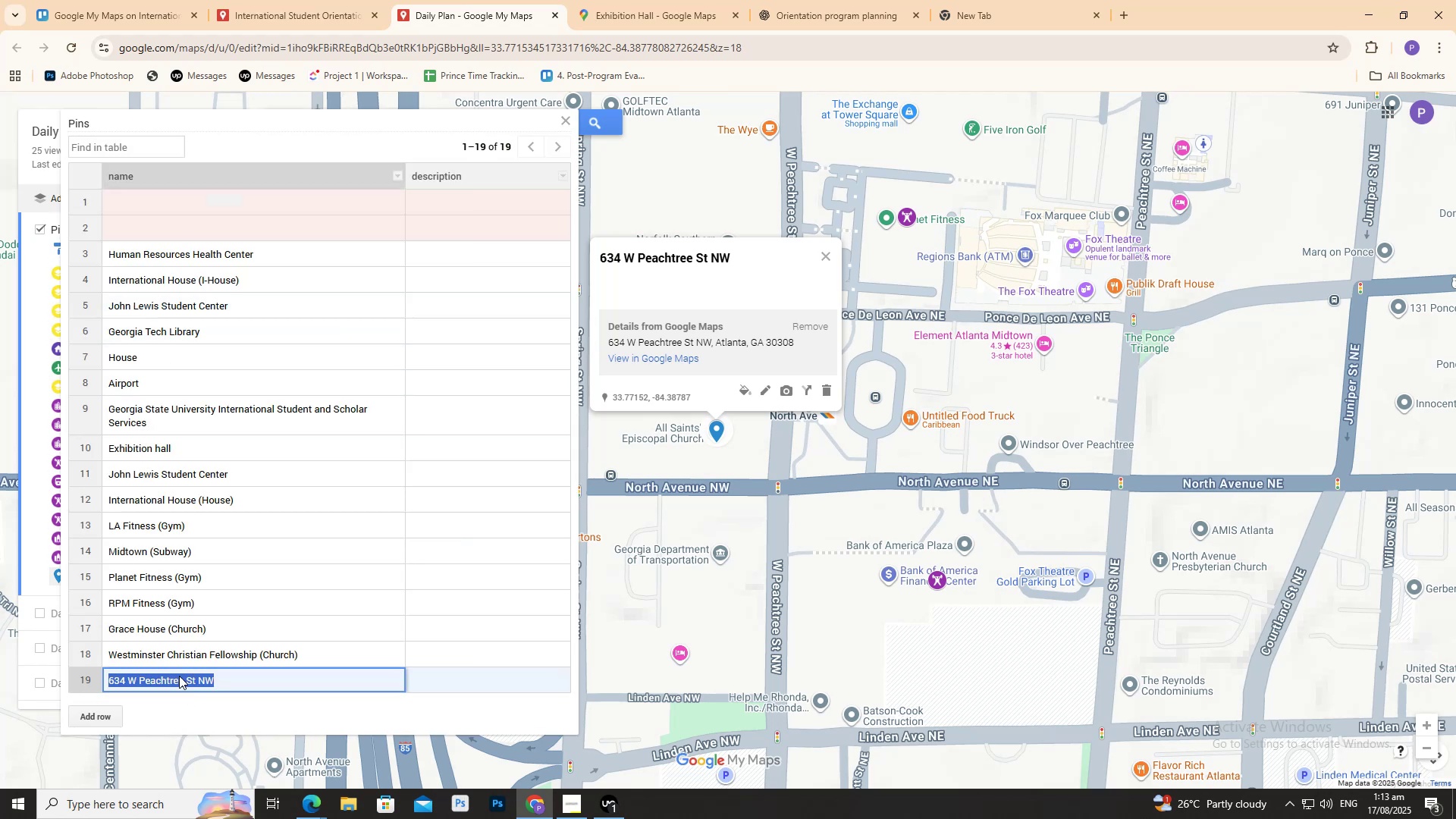 
key(Backspace)
 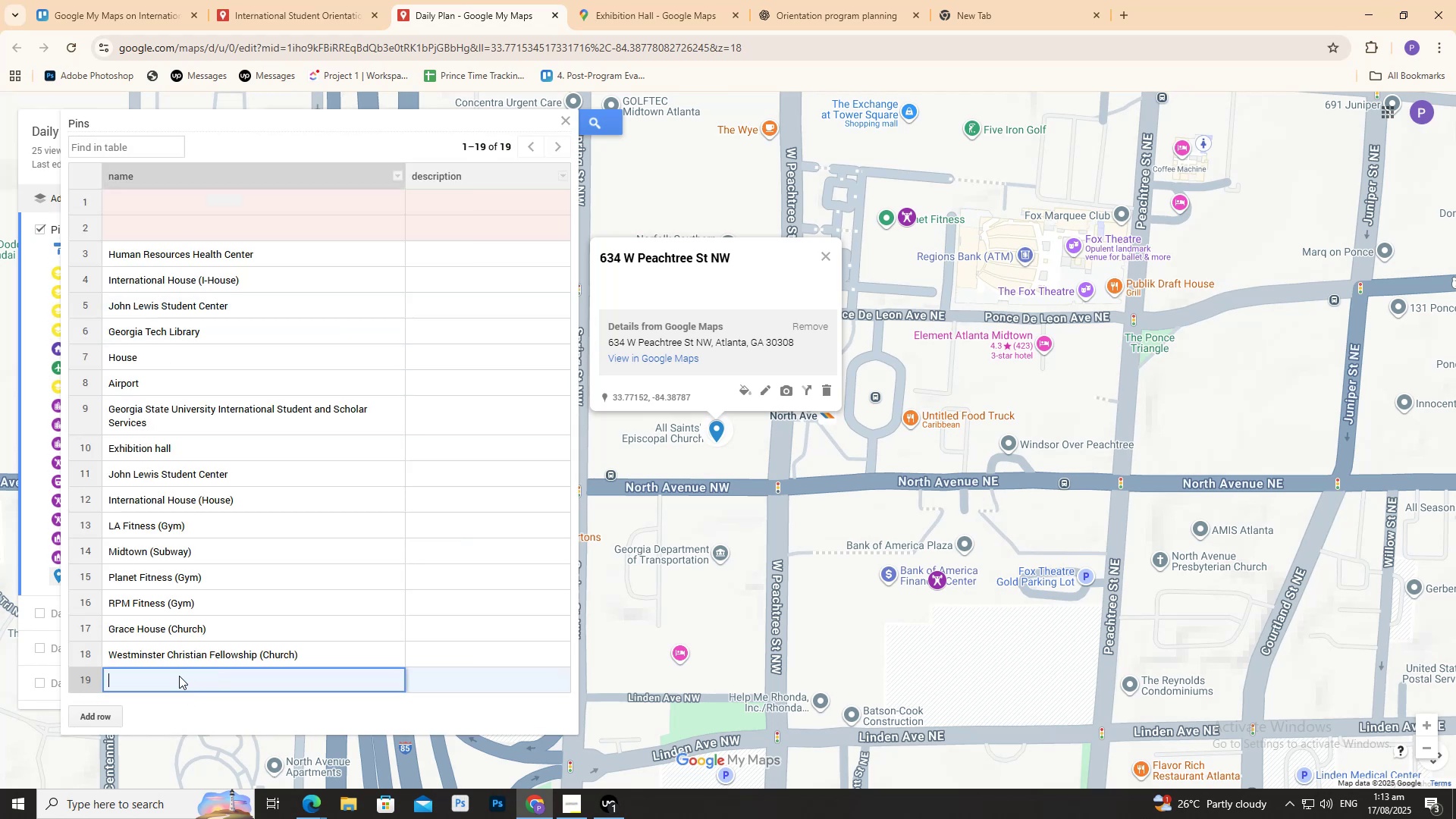 
key(Control+V)
 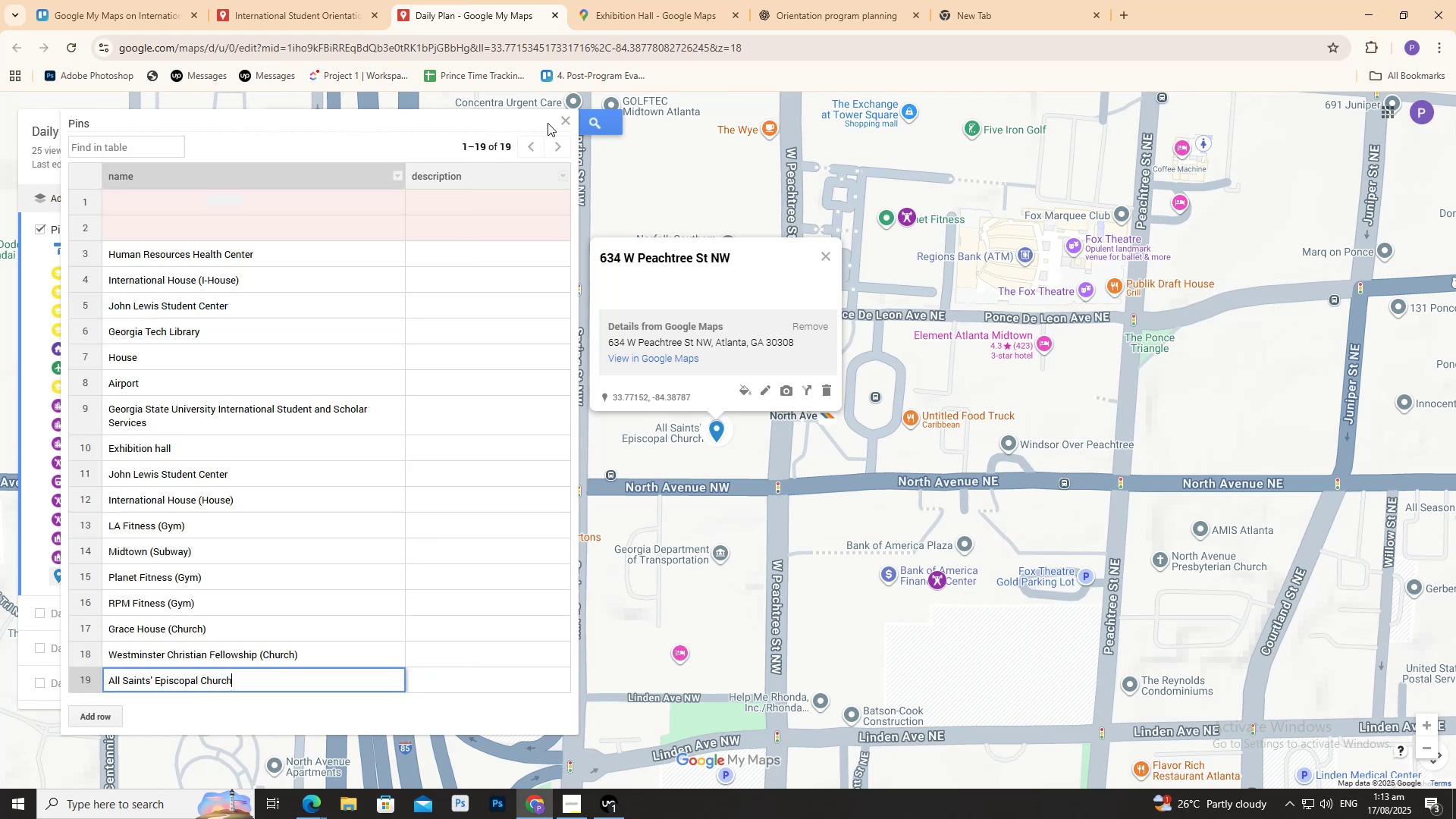 
left_click([648, 196])
 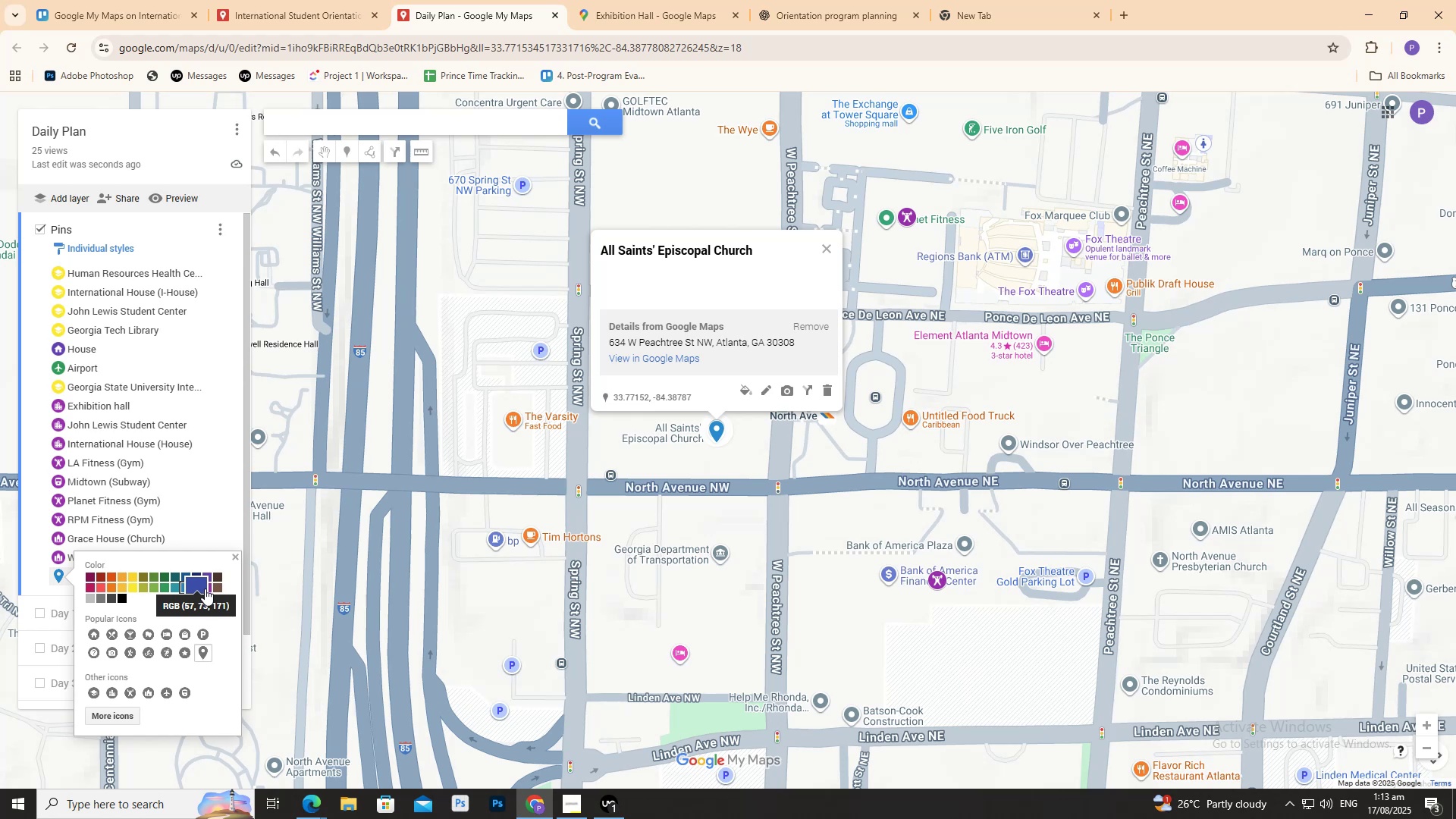 
wait(5.03)
 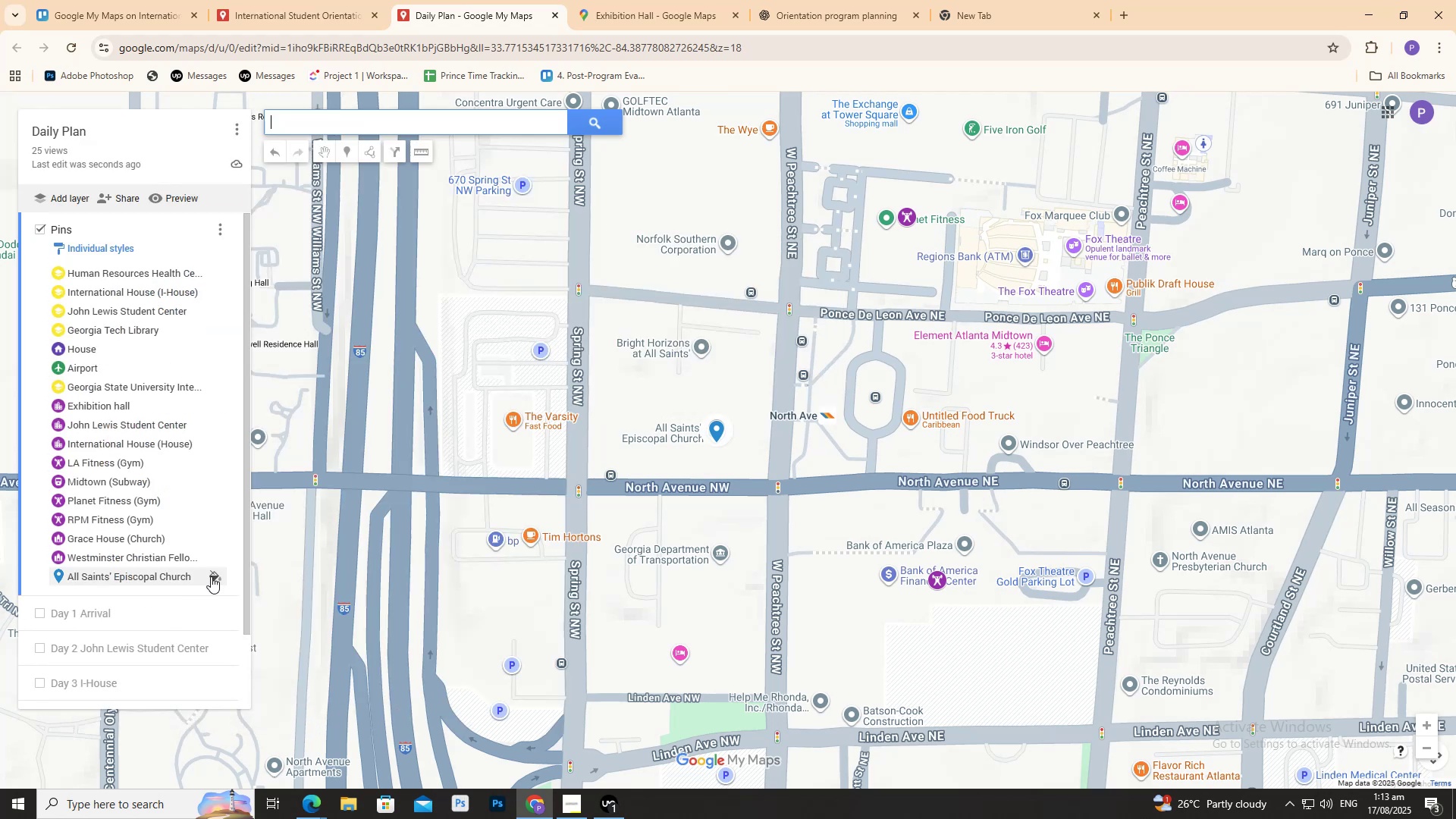 
left_click([209, 589])
 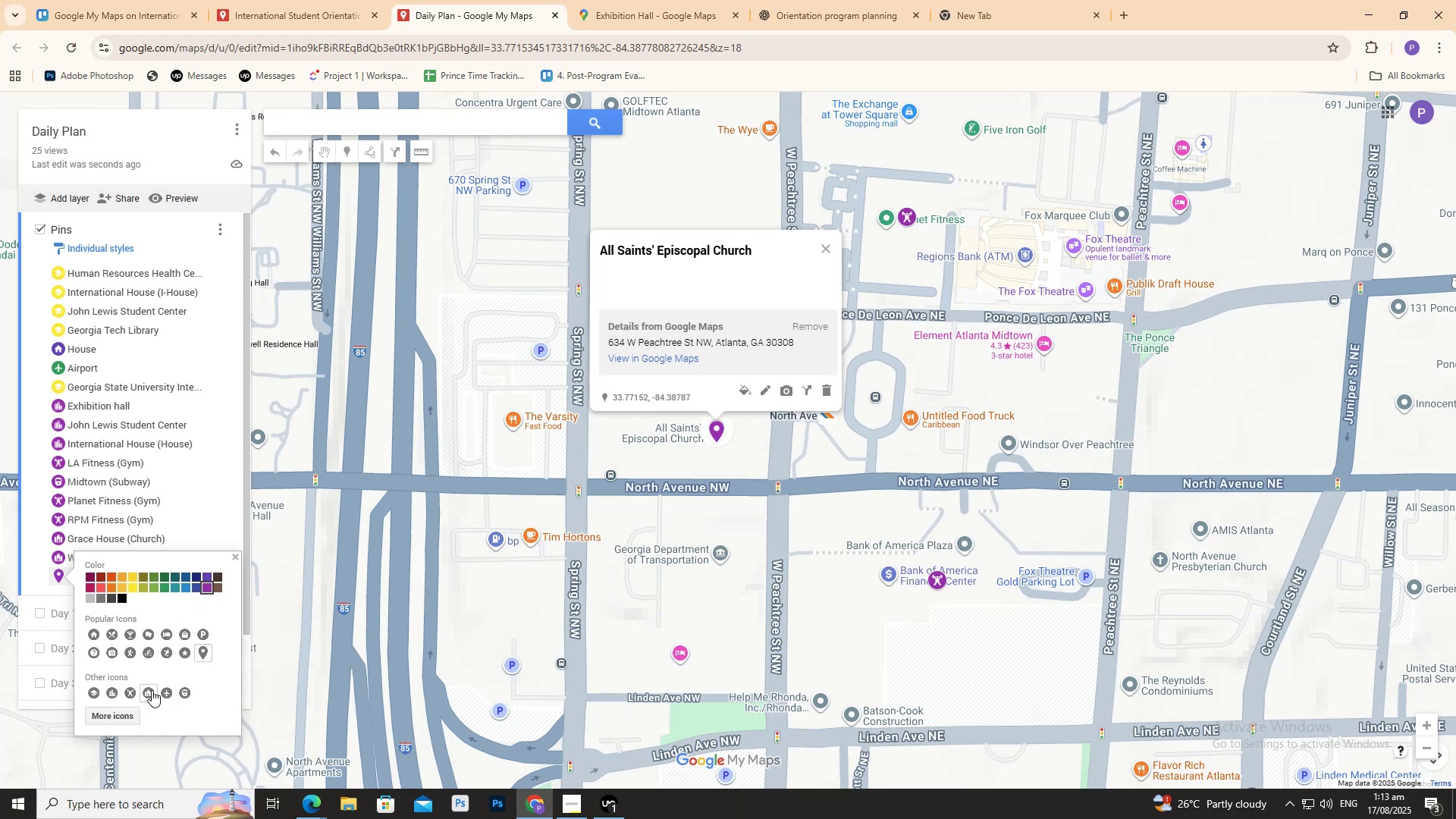 
left_click([152, 691])
 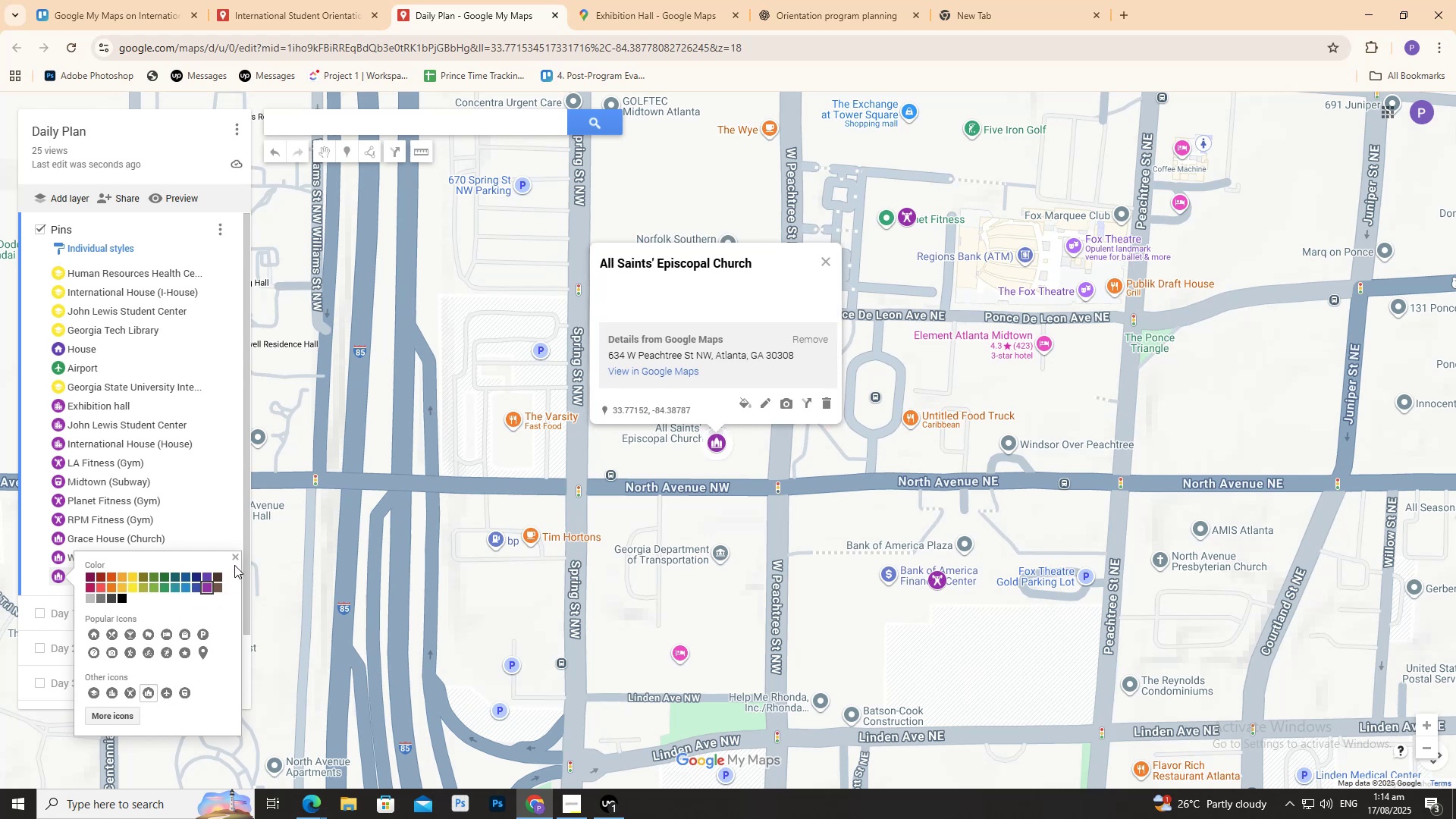 
left_click([234, 558])
 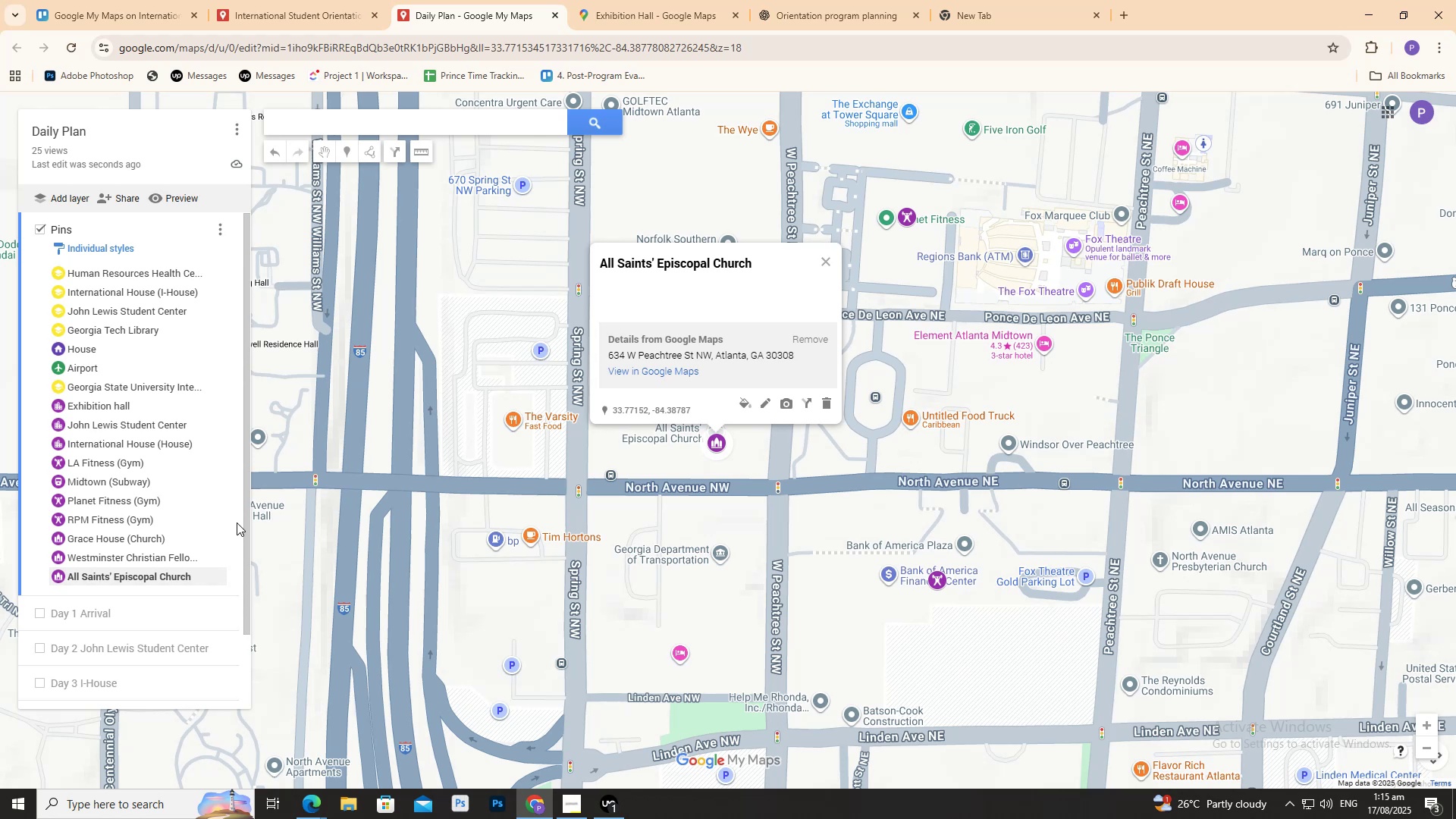 
wait(67.45)
 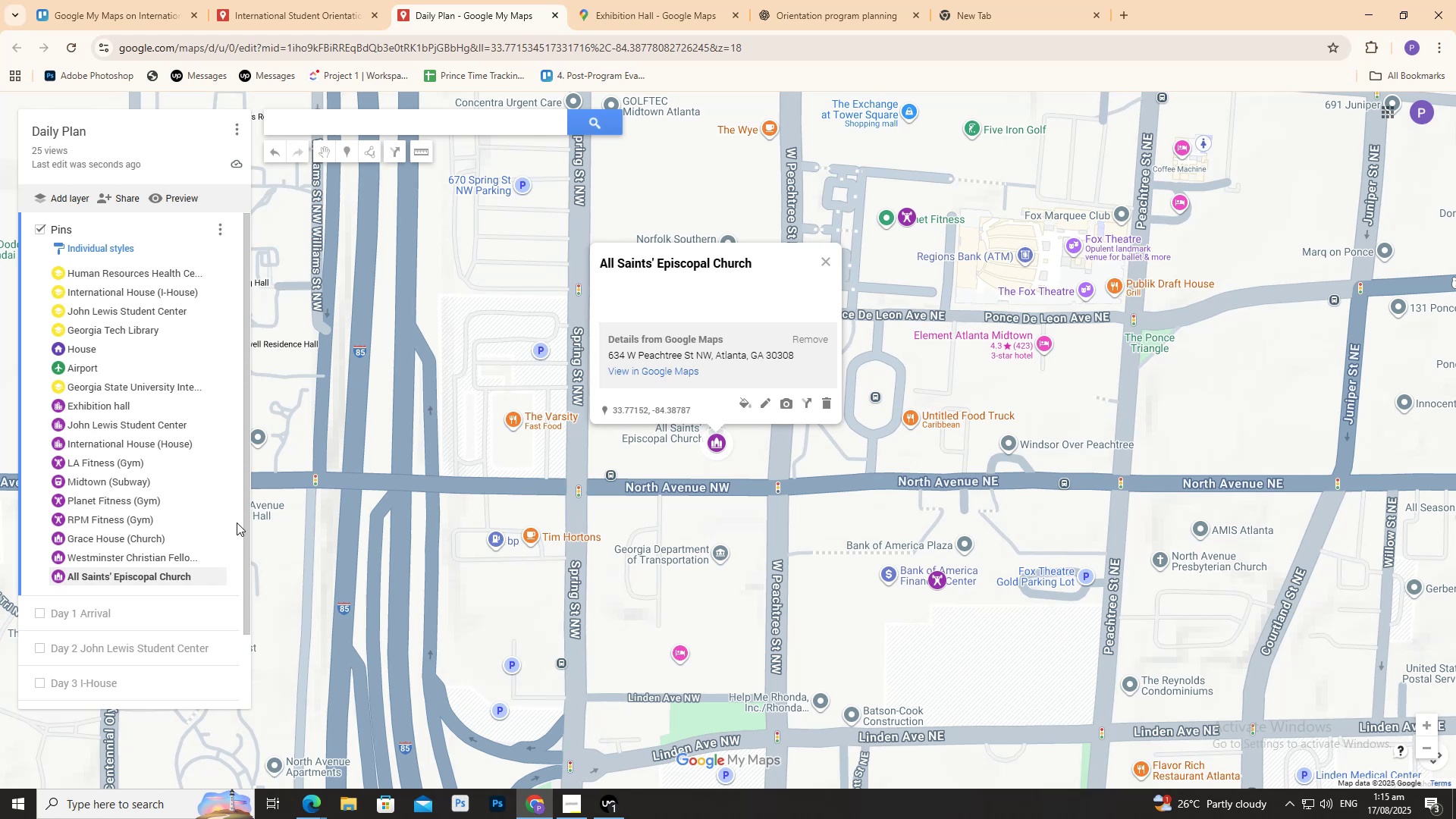 
left_click([295, 8])
 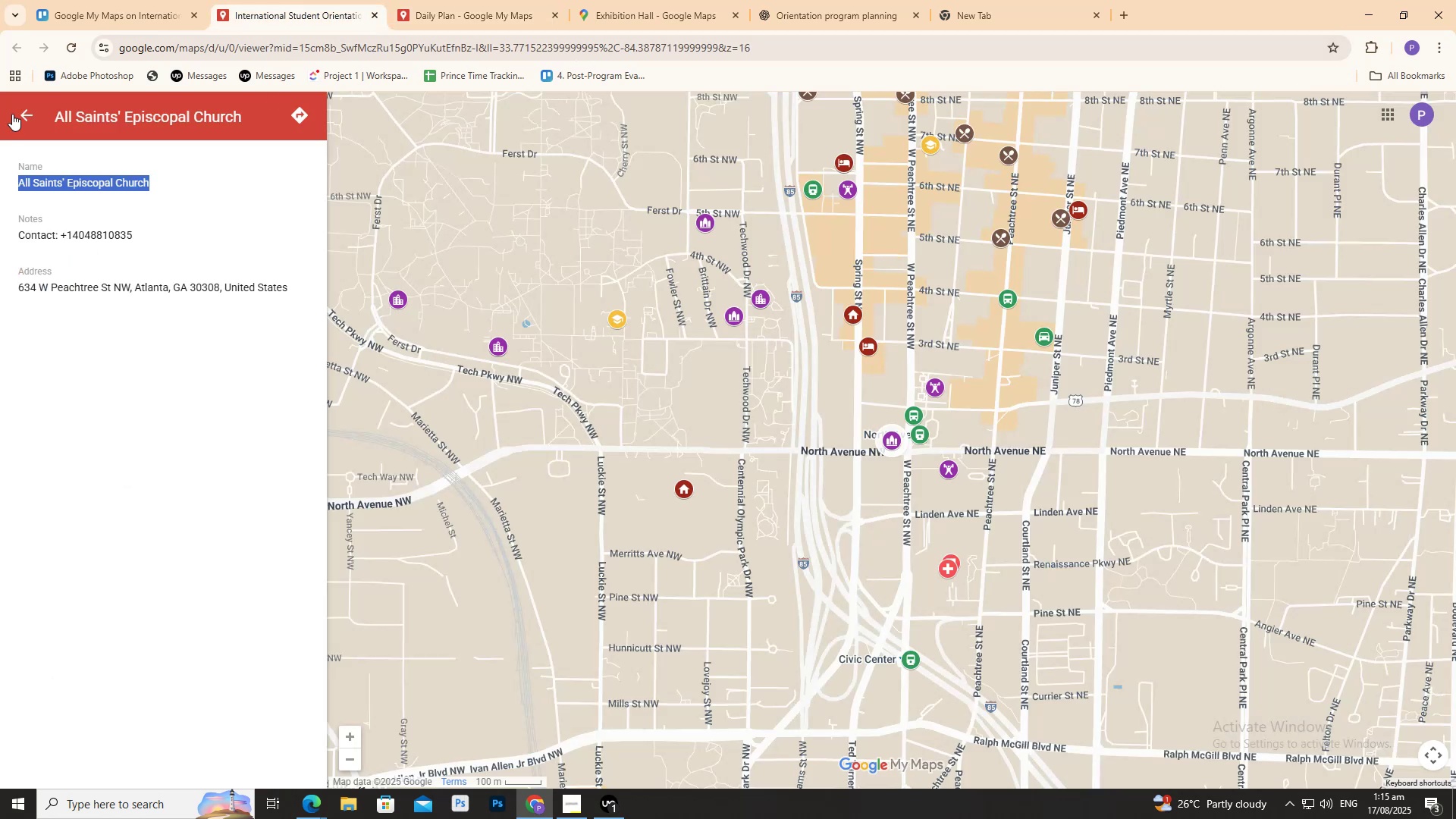 
left_click([20, 111])
 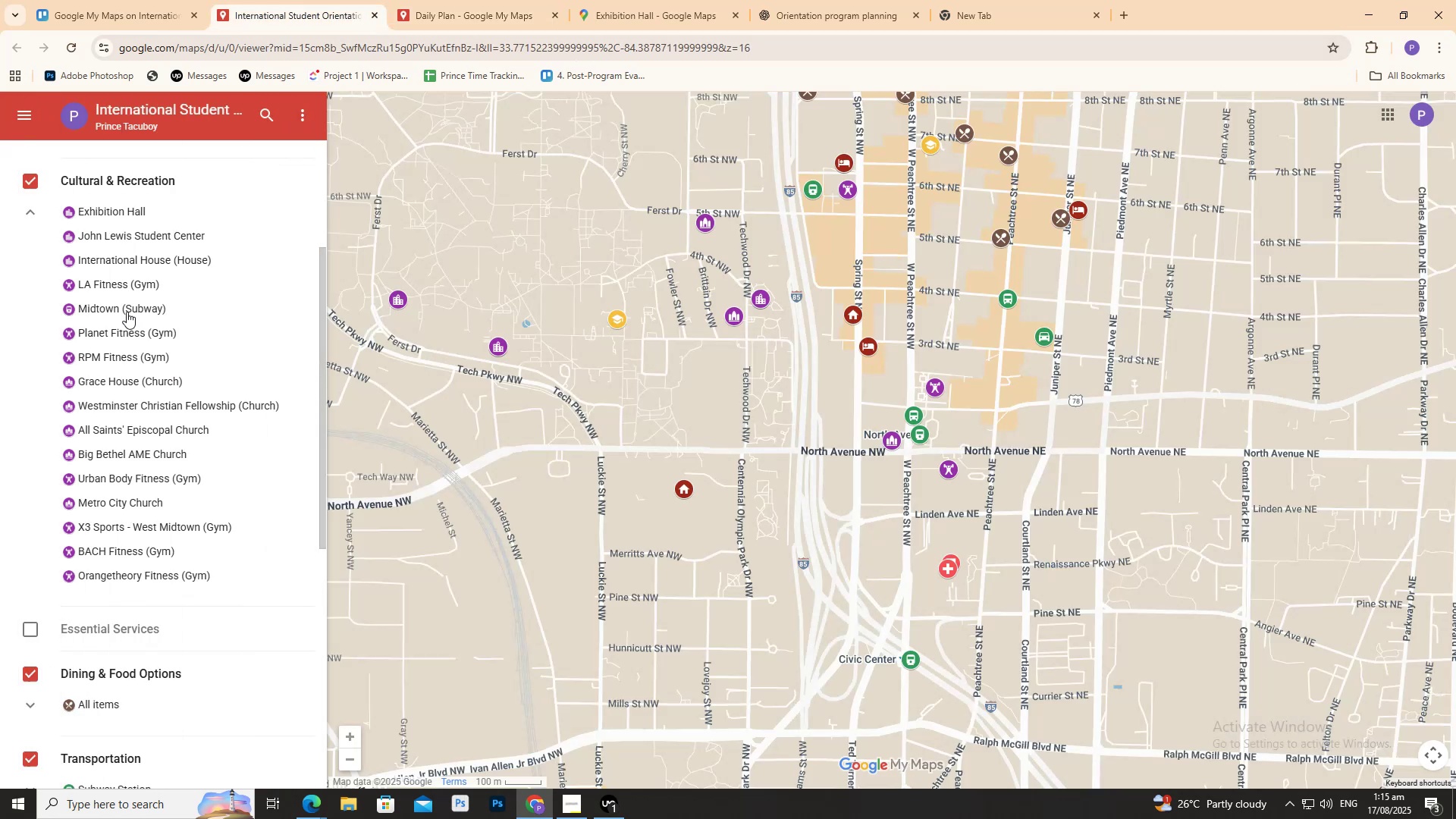 
left_click([518, 1])
 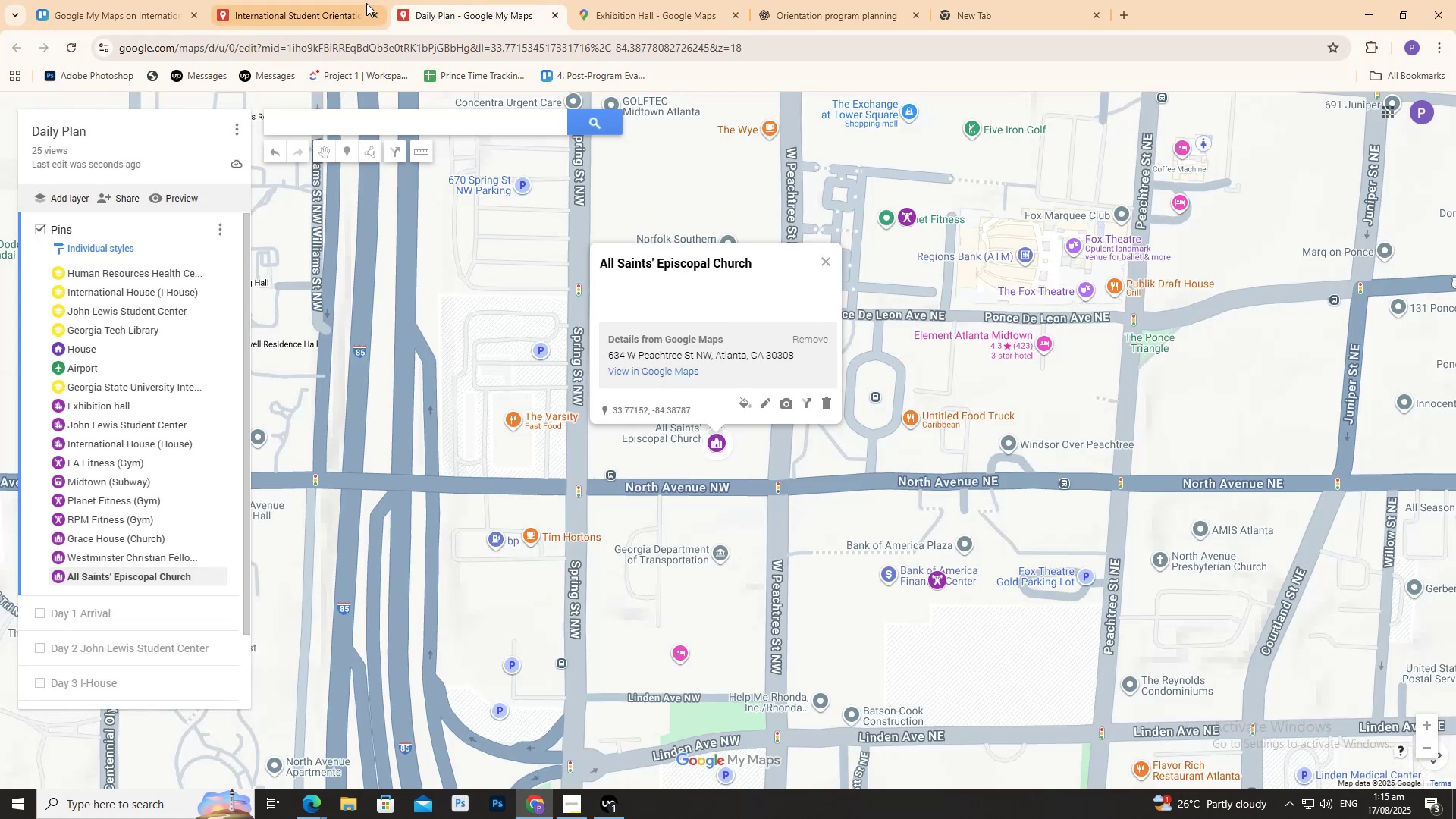 
left_click([317, 5])
 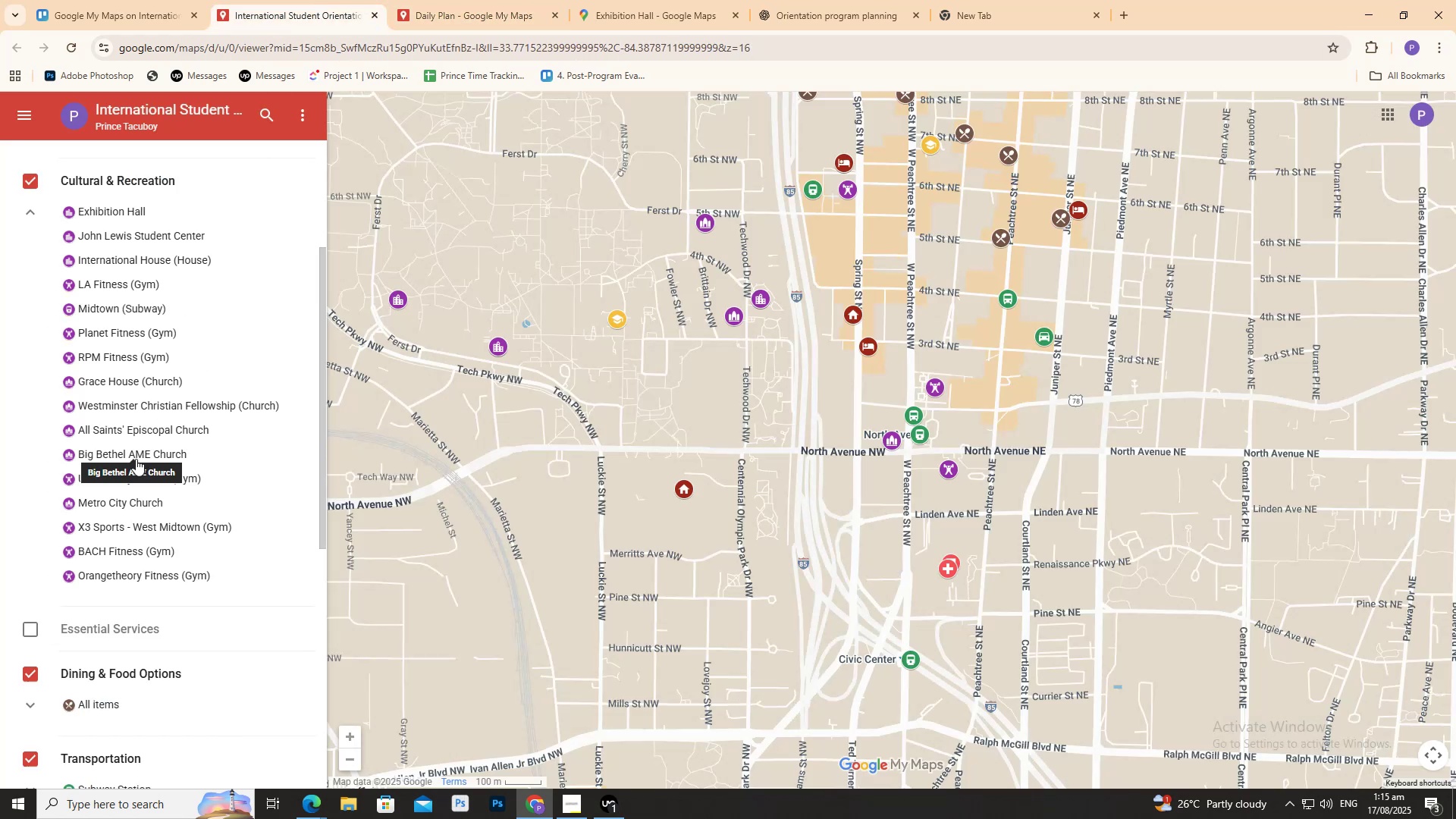 
left_click([136, 459])
 